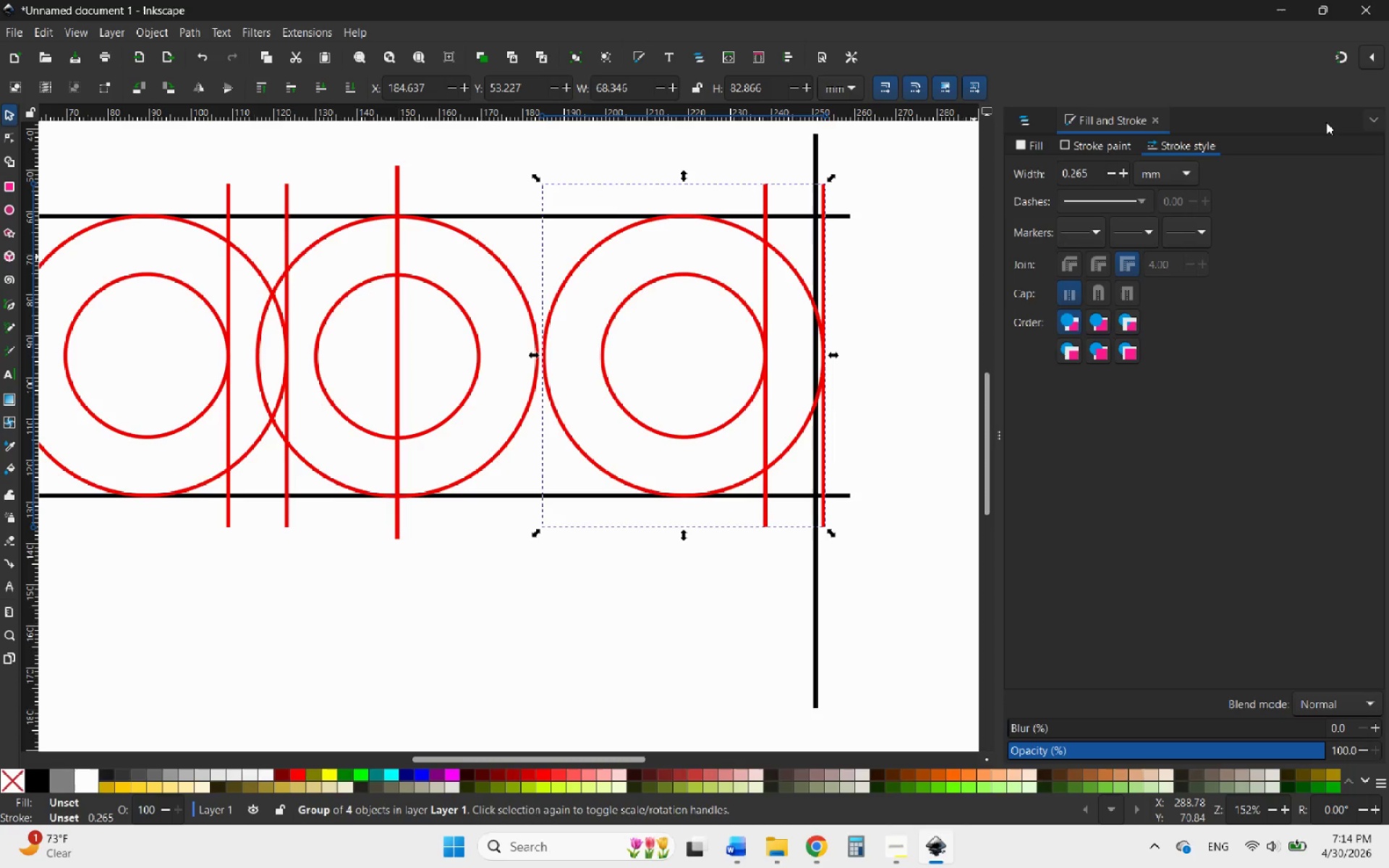 
left_click([1368, 119])
 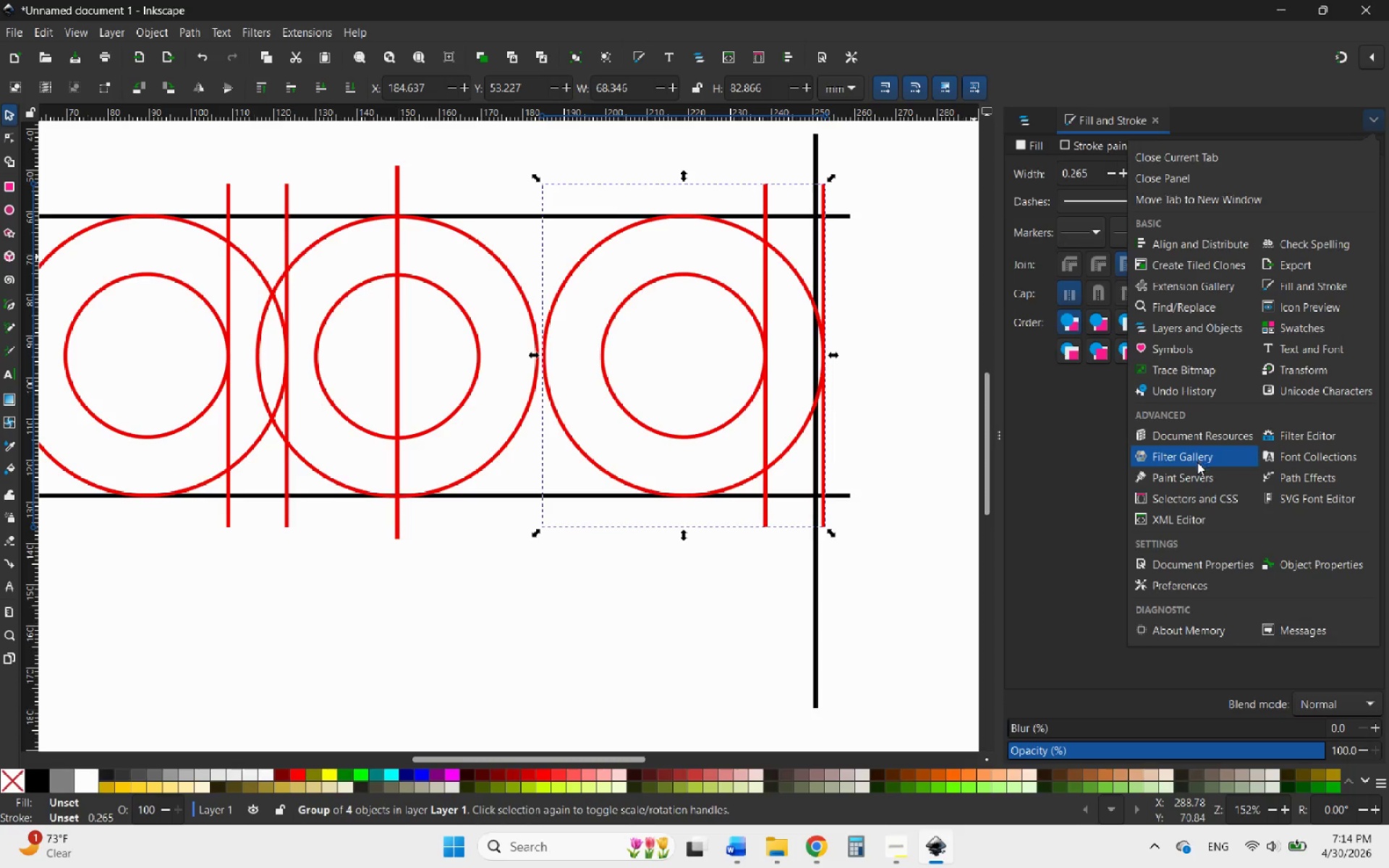 
wait(8.89)
 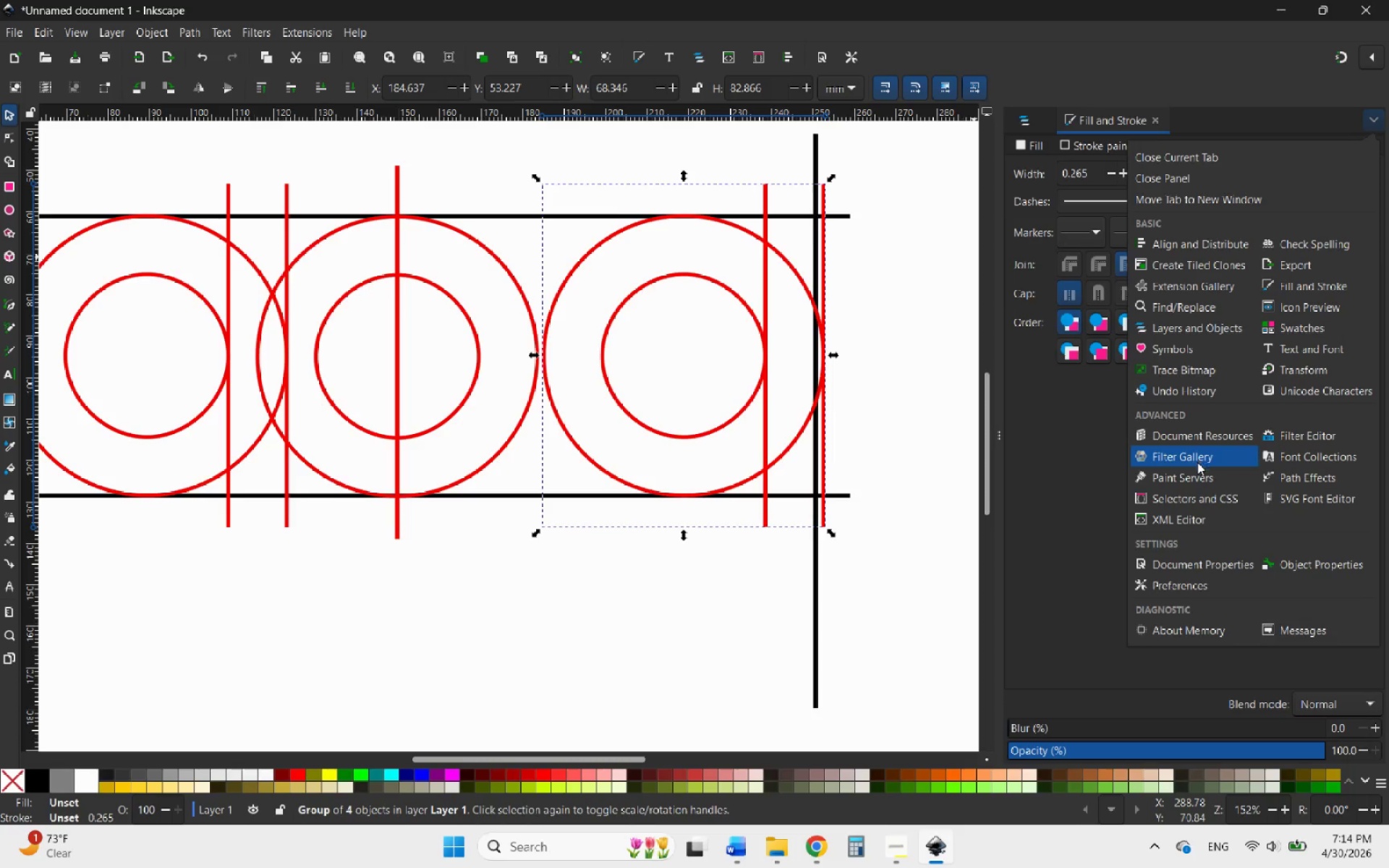 
left_click([1318, 471])
 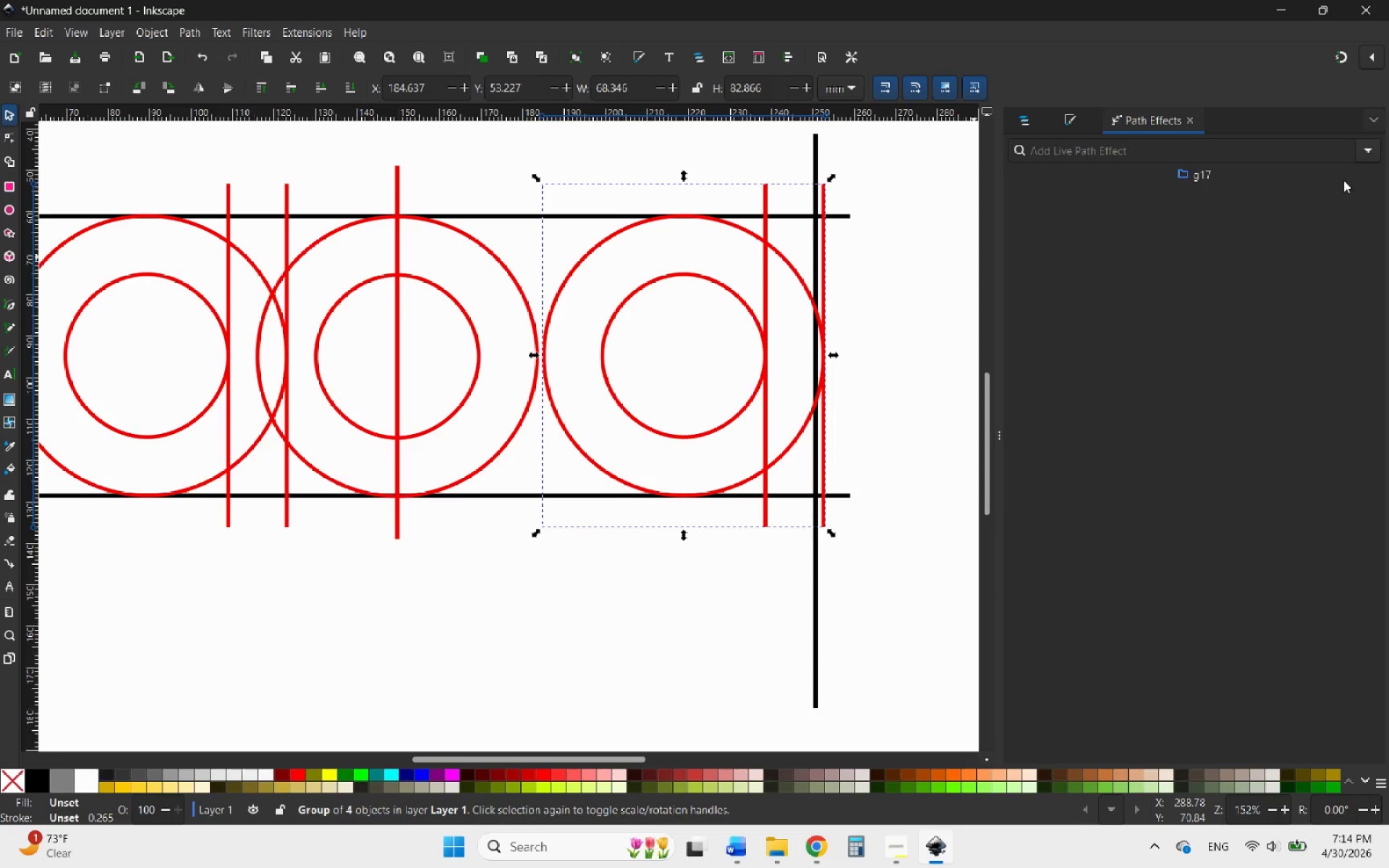 
left_click([1362, 148])
 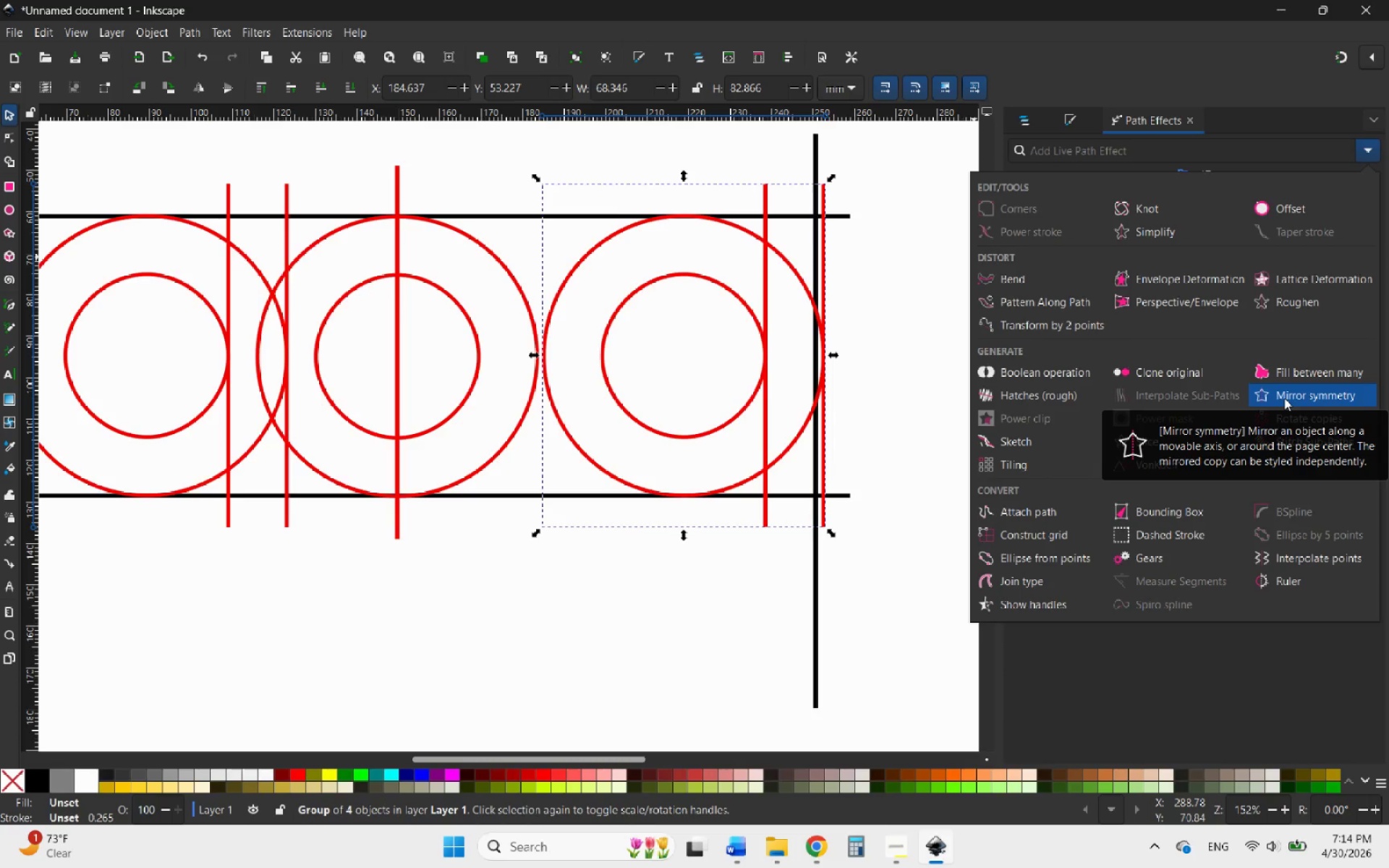 
left_click([1284, 398])
 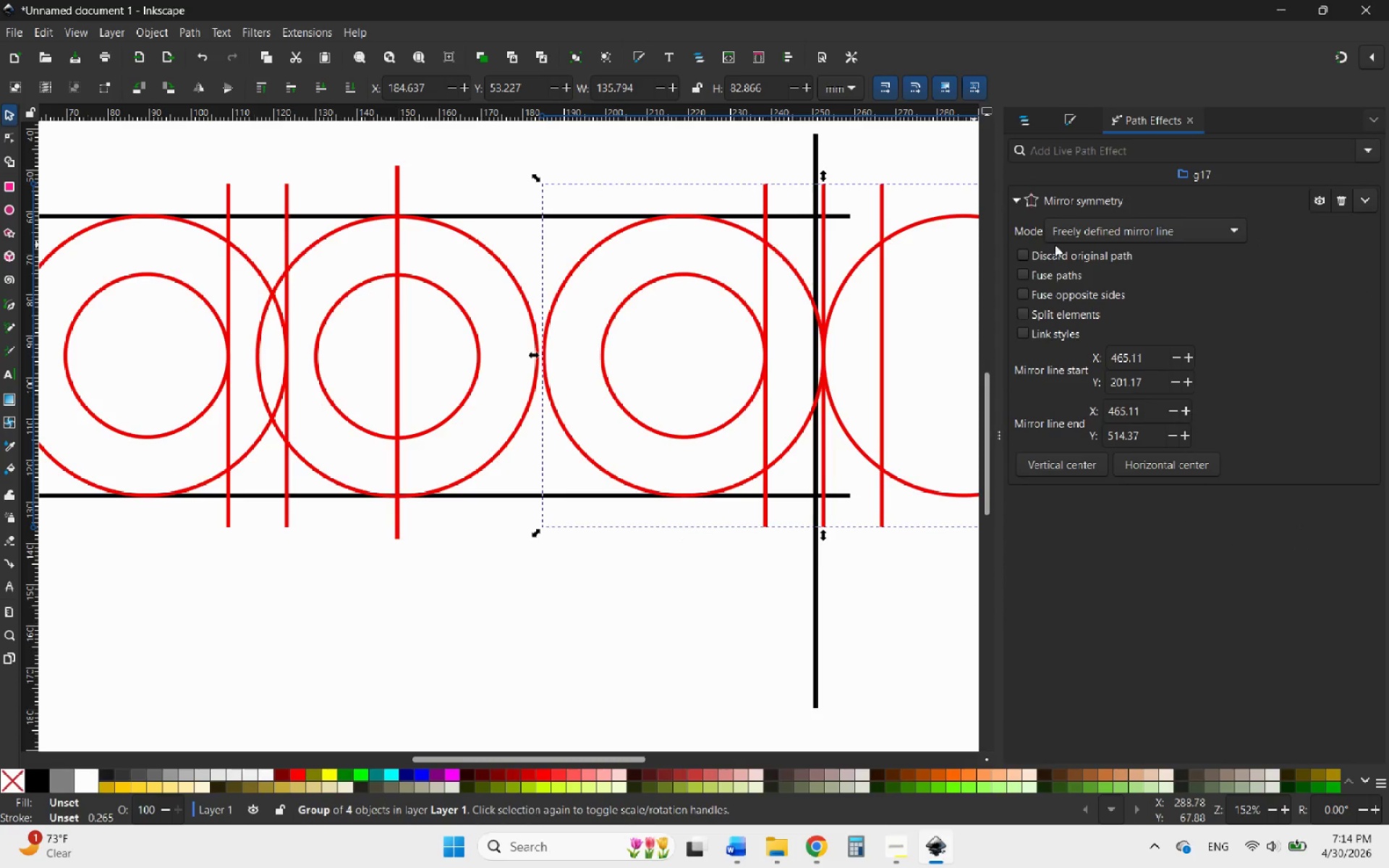 
left_click([1152, 229])
 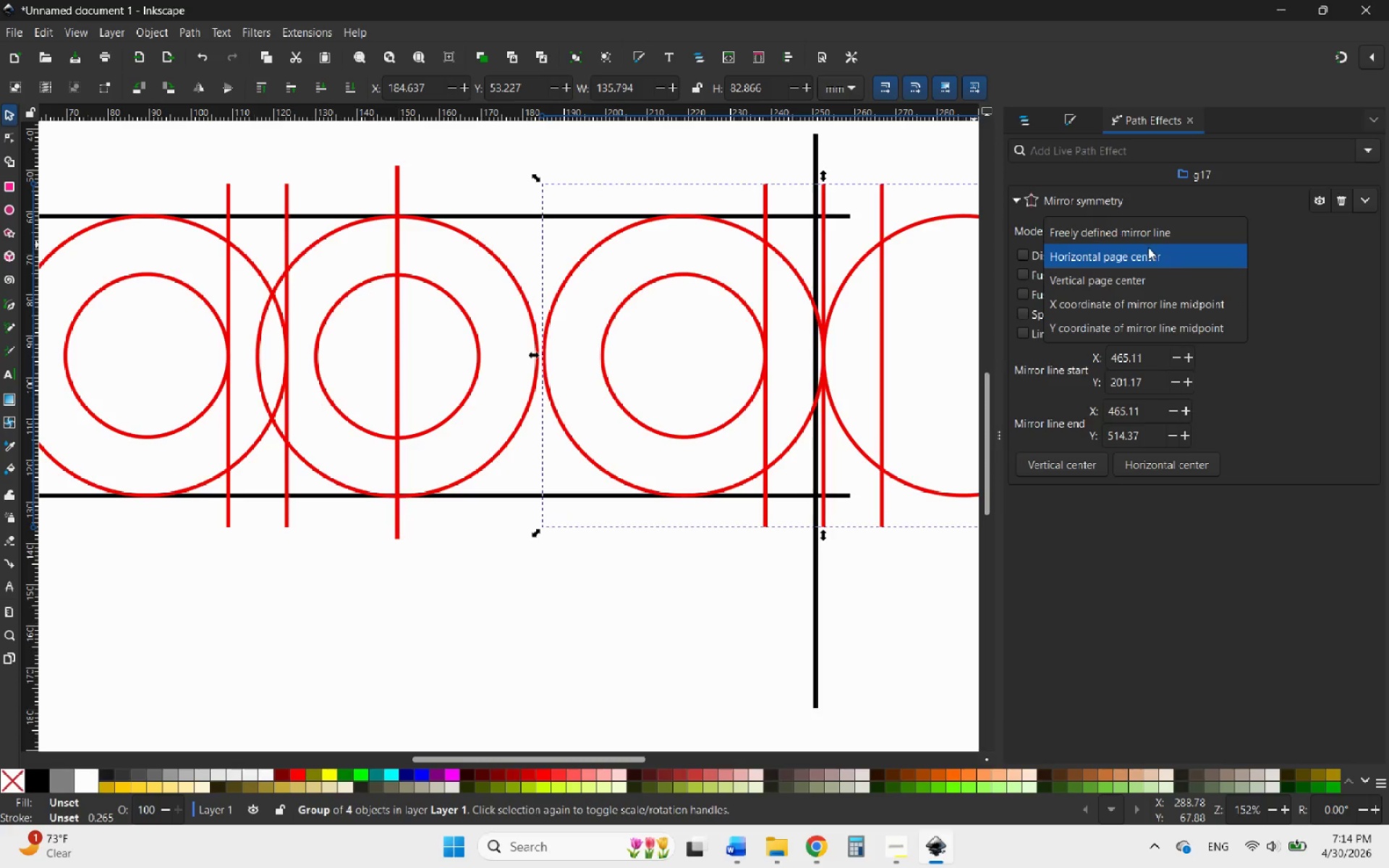 
left_click([1145, 251])
 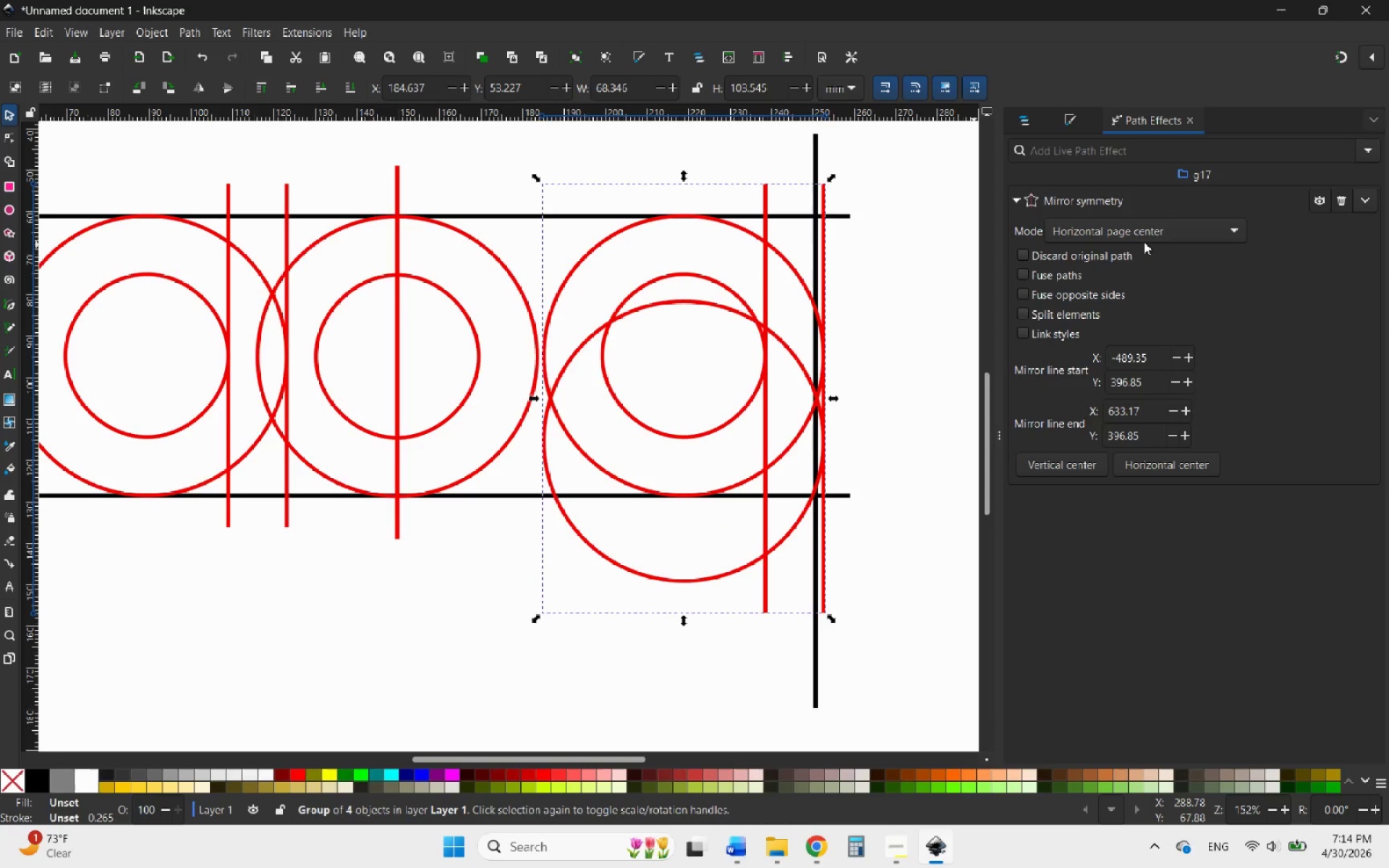 
left_click([1144, 241])
 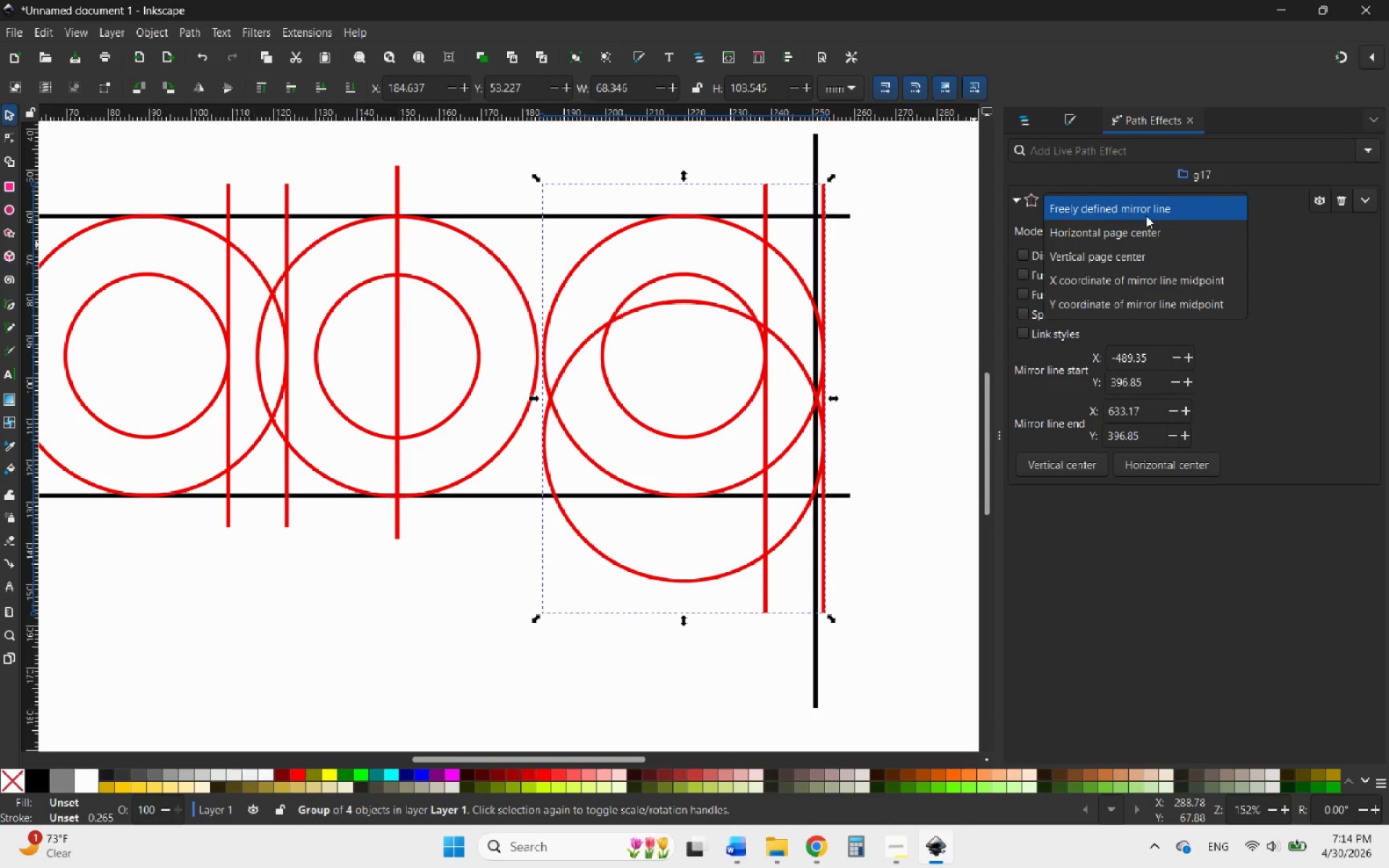 
left_click([1146, 210])
 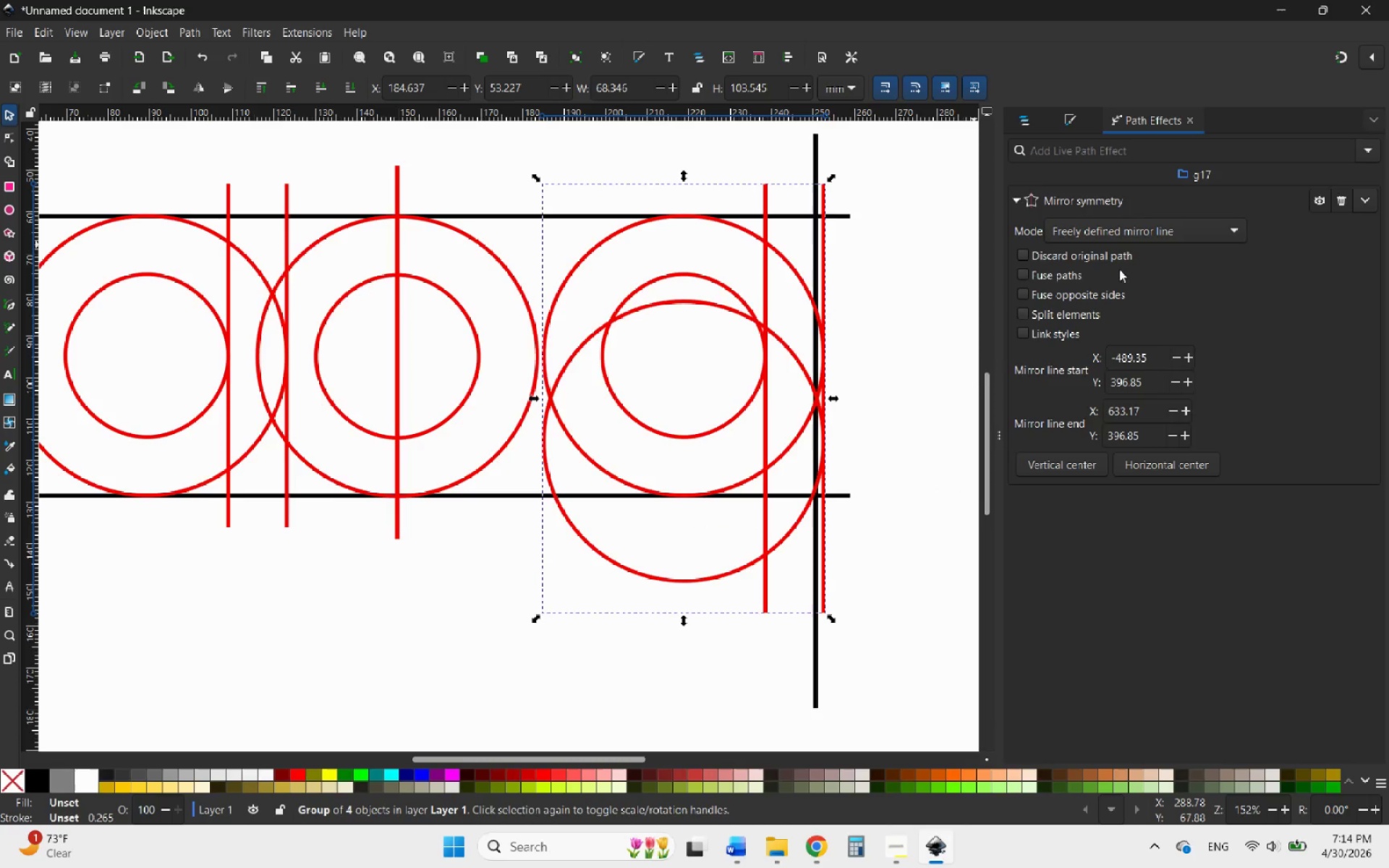 
key(Control+ControlLeft)
 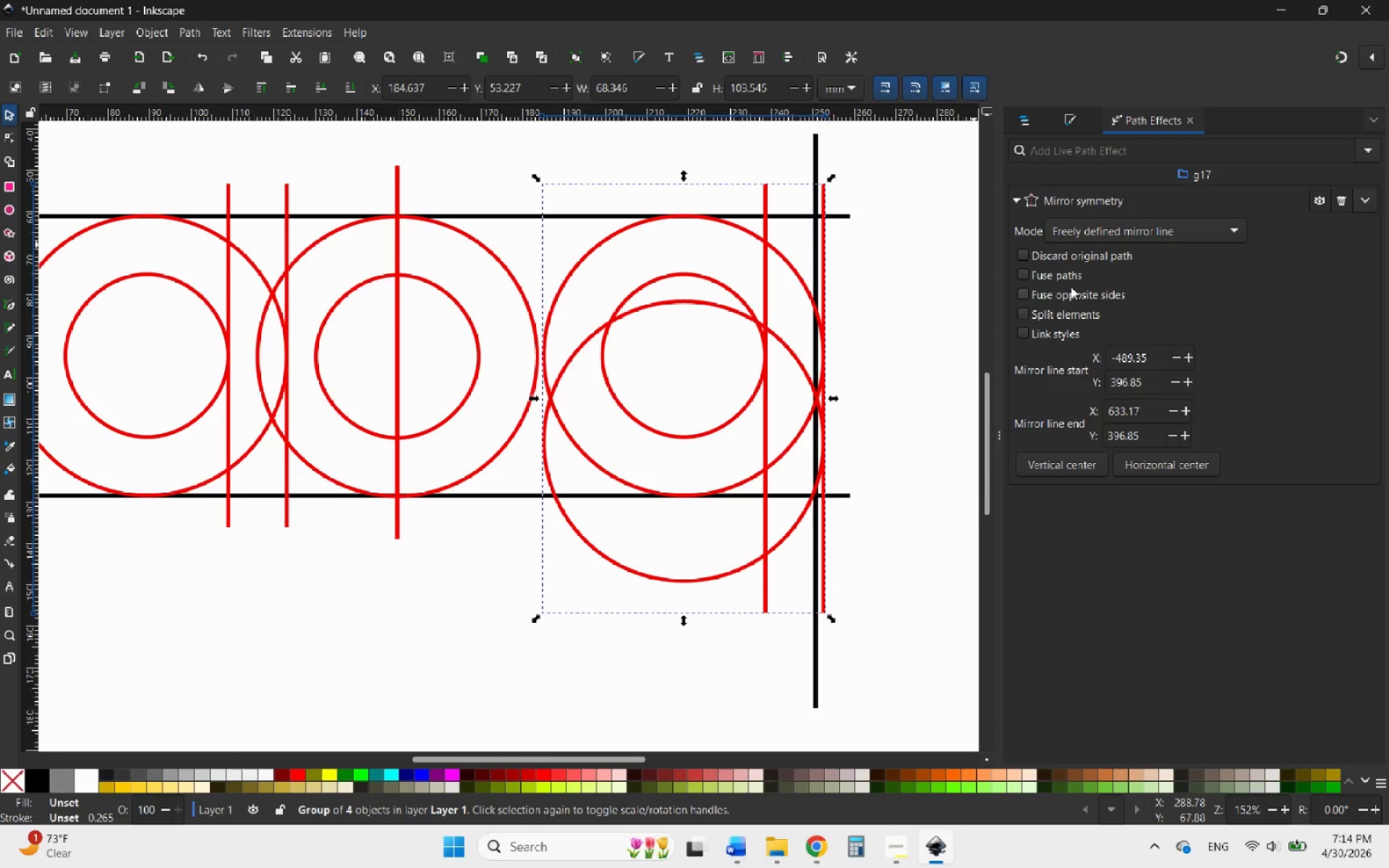 
key(Control+Z)
 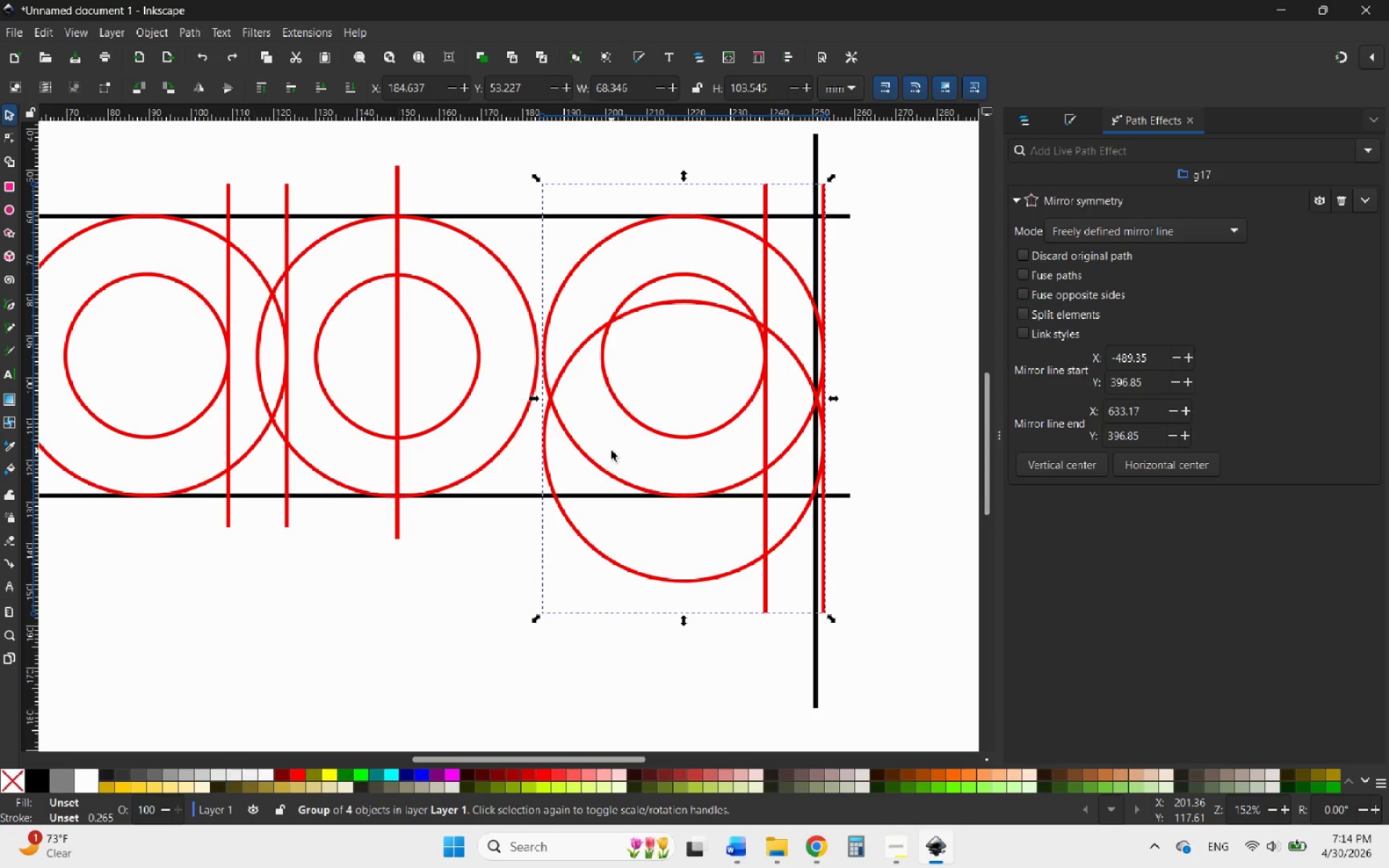 
left_click([611, 451])
 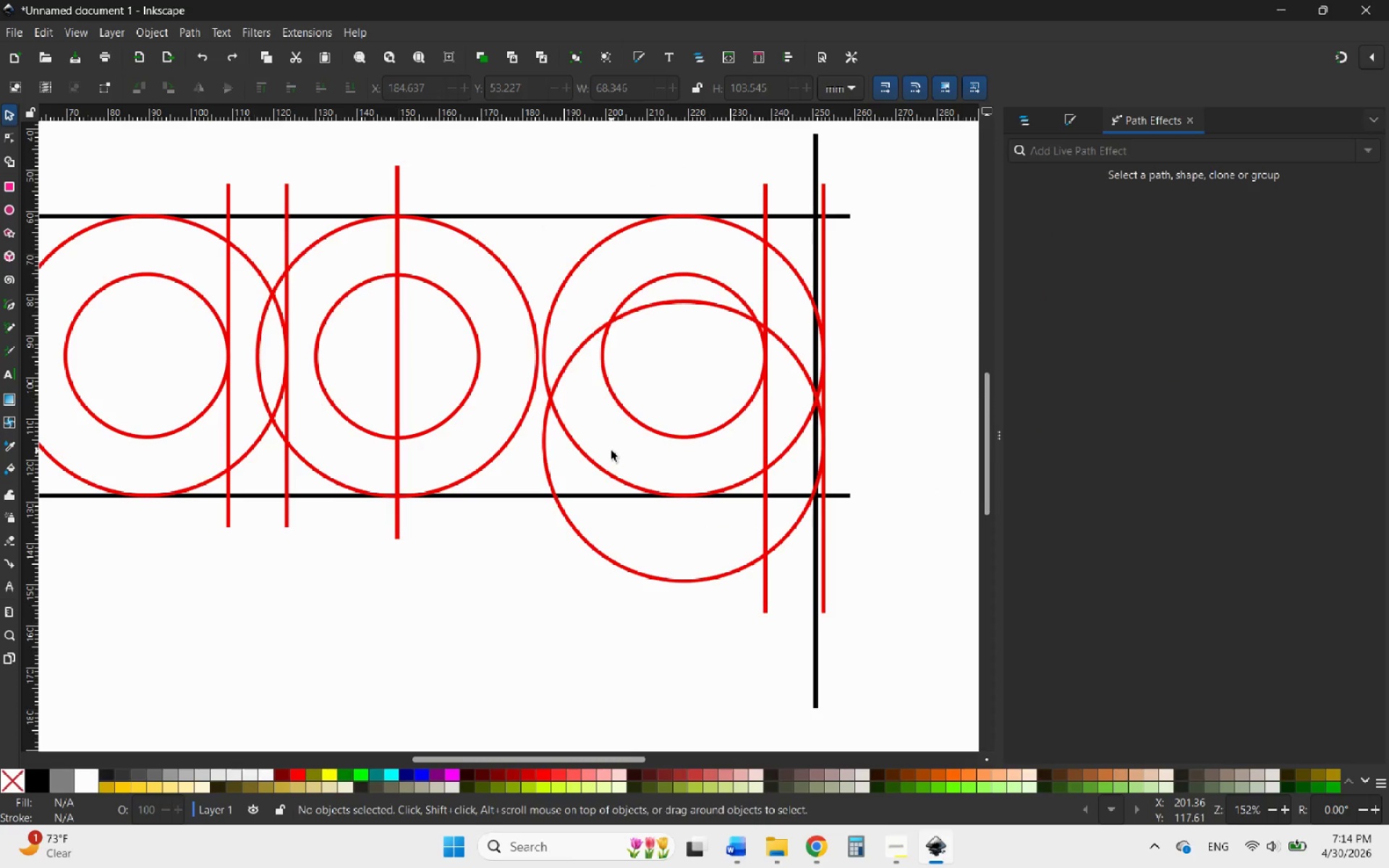 
key(Control+Z)
 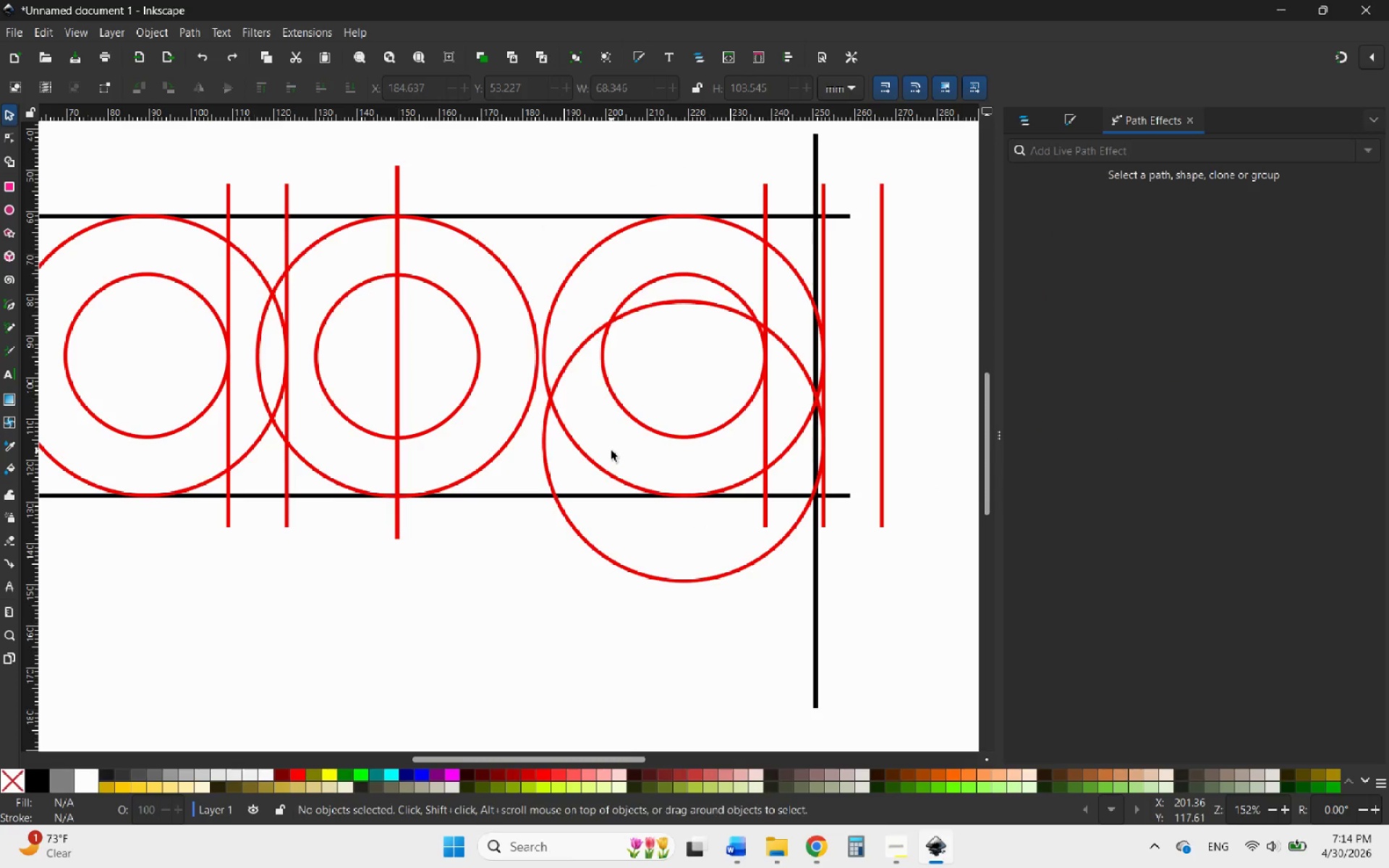 
key(Control+Z)
 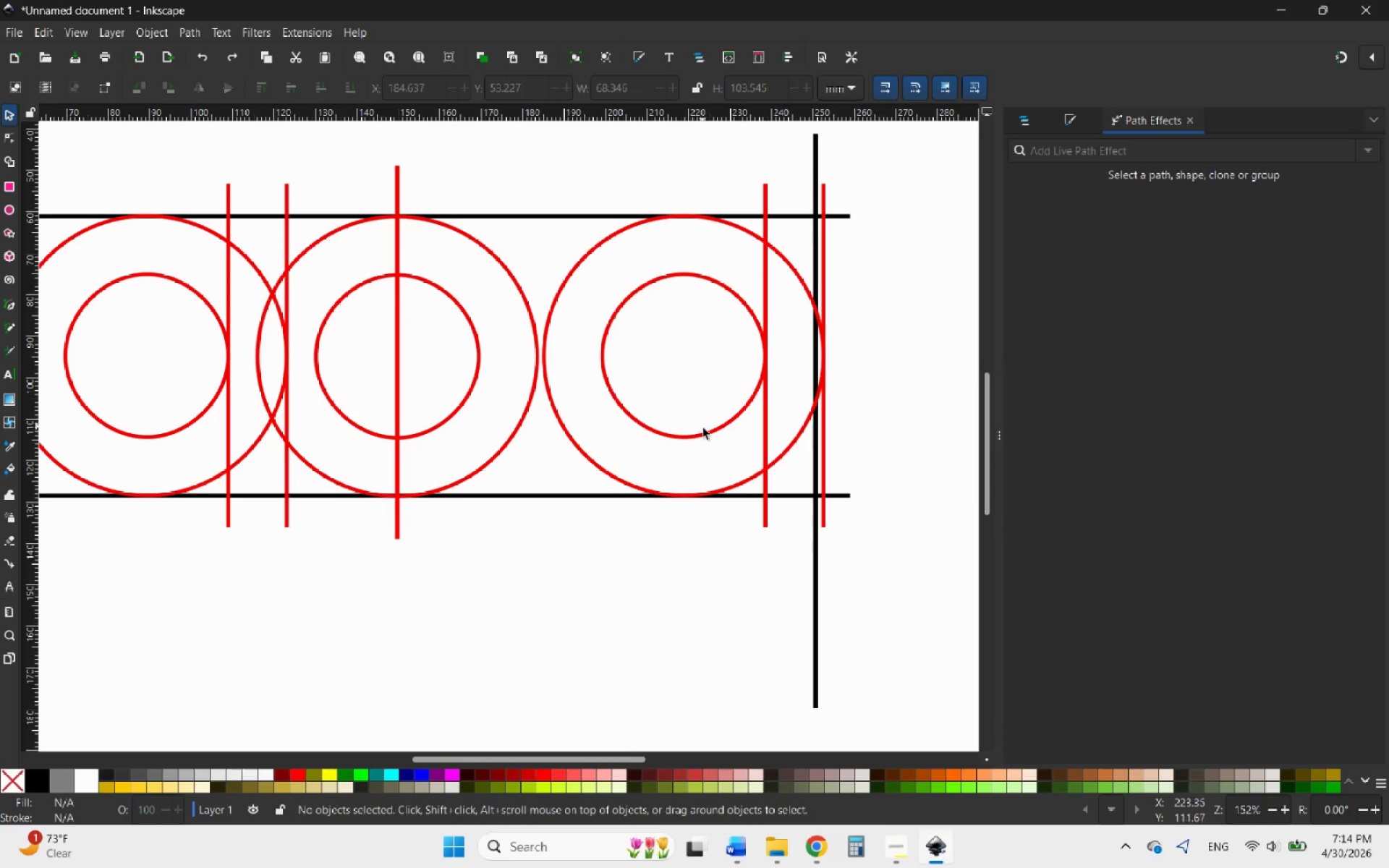 
left_click([710, 433])
 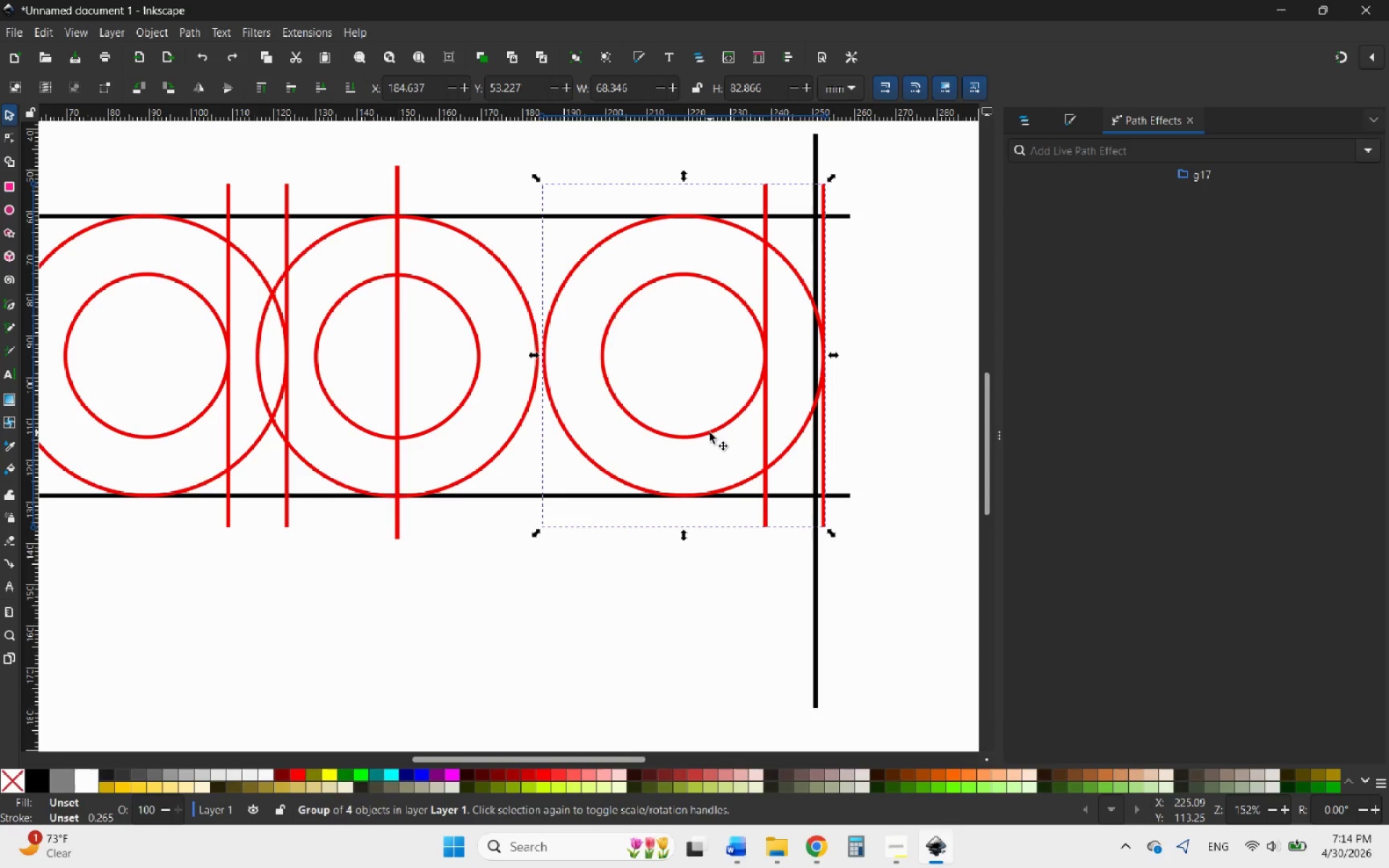 
left_click_drag(start_coordinate=[710, 433], to_coordinate=[732, 431])
 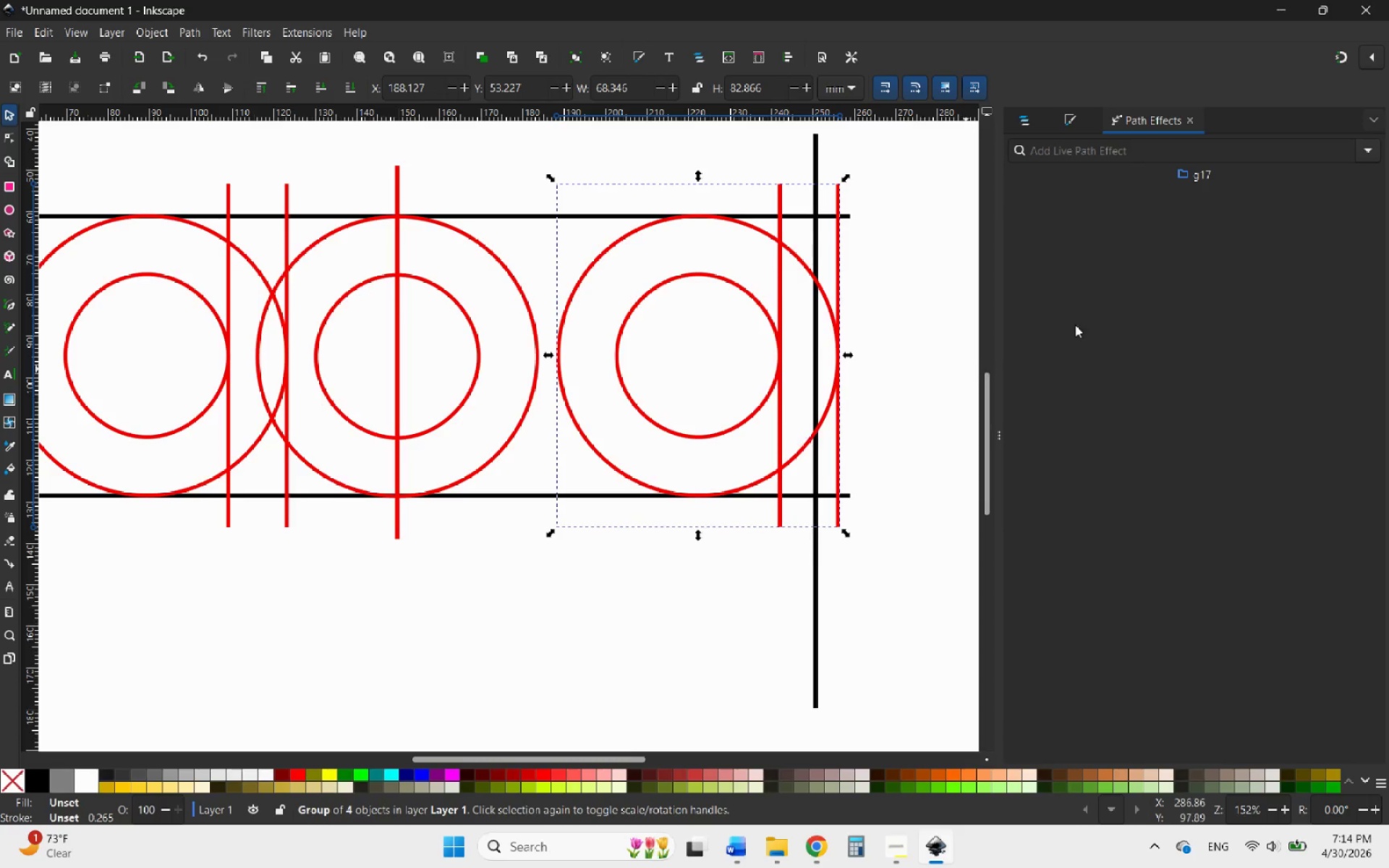 
hold_key(key=ControlLeft, duration=1.66)
 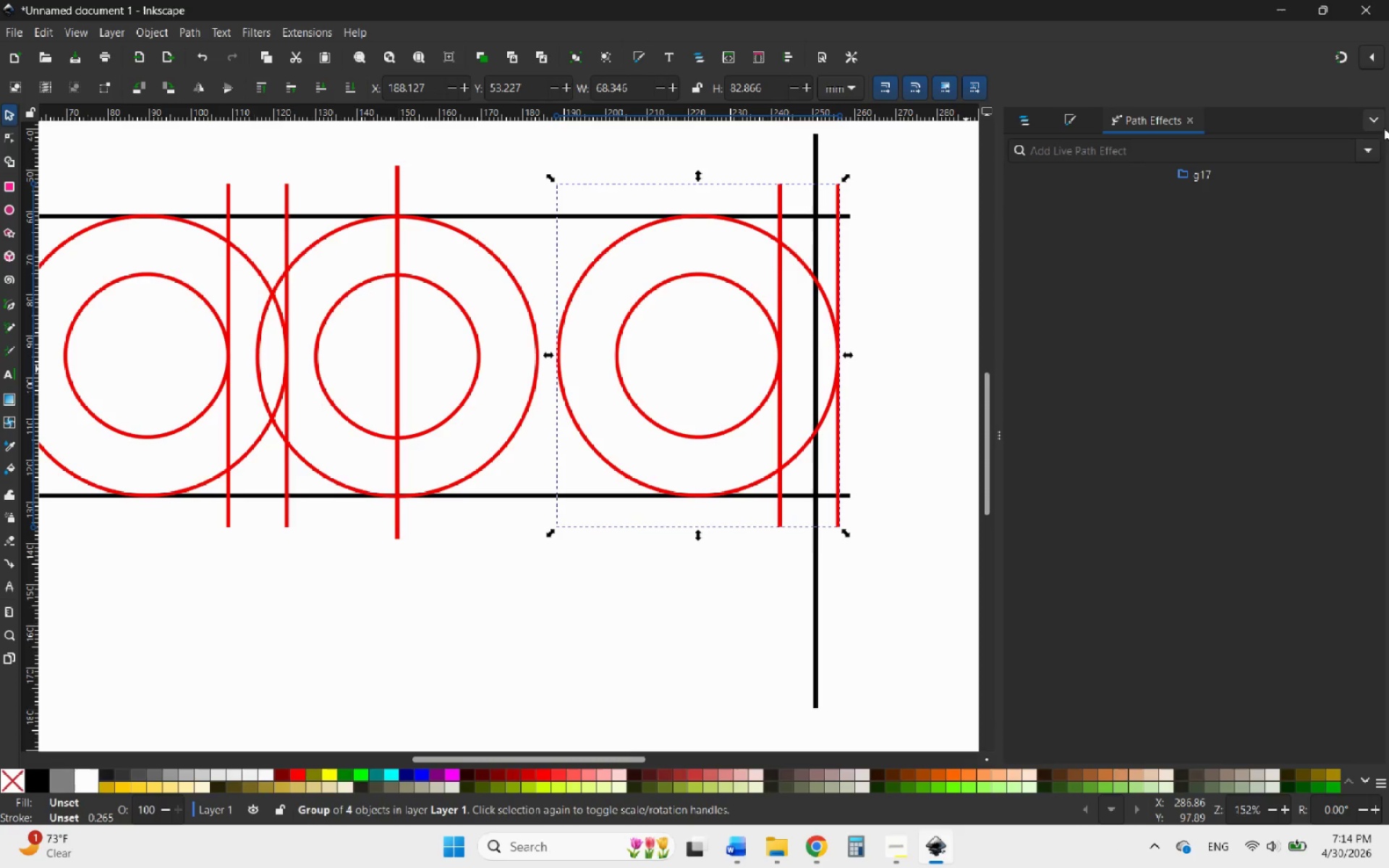 
left_click([1375, 143])
 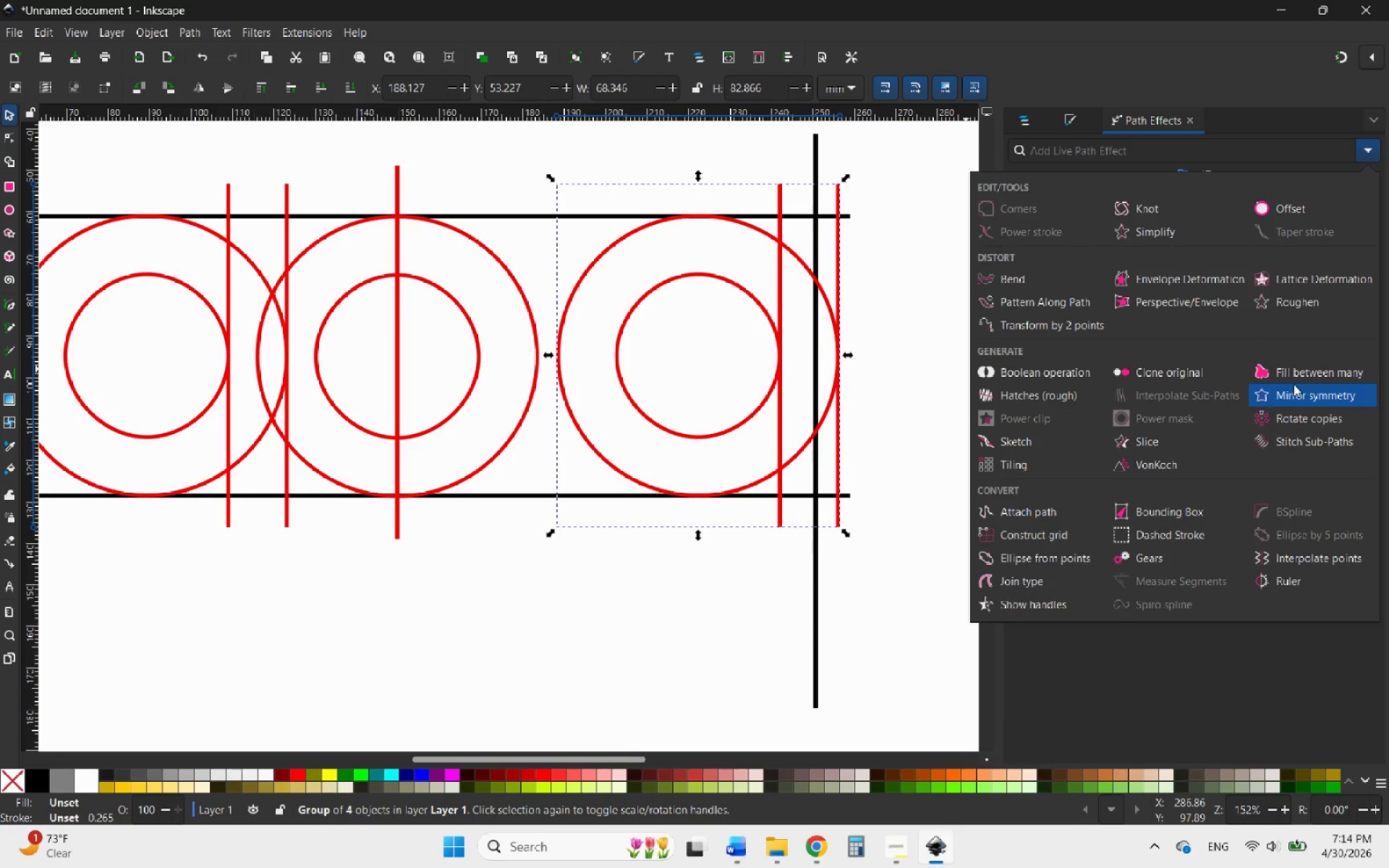 
left_click([1292, 396])
 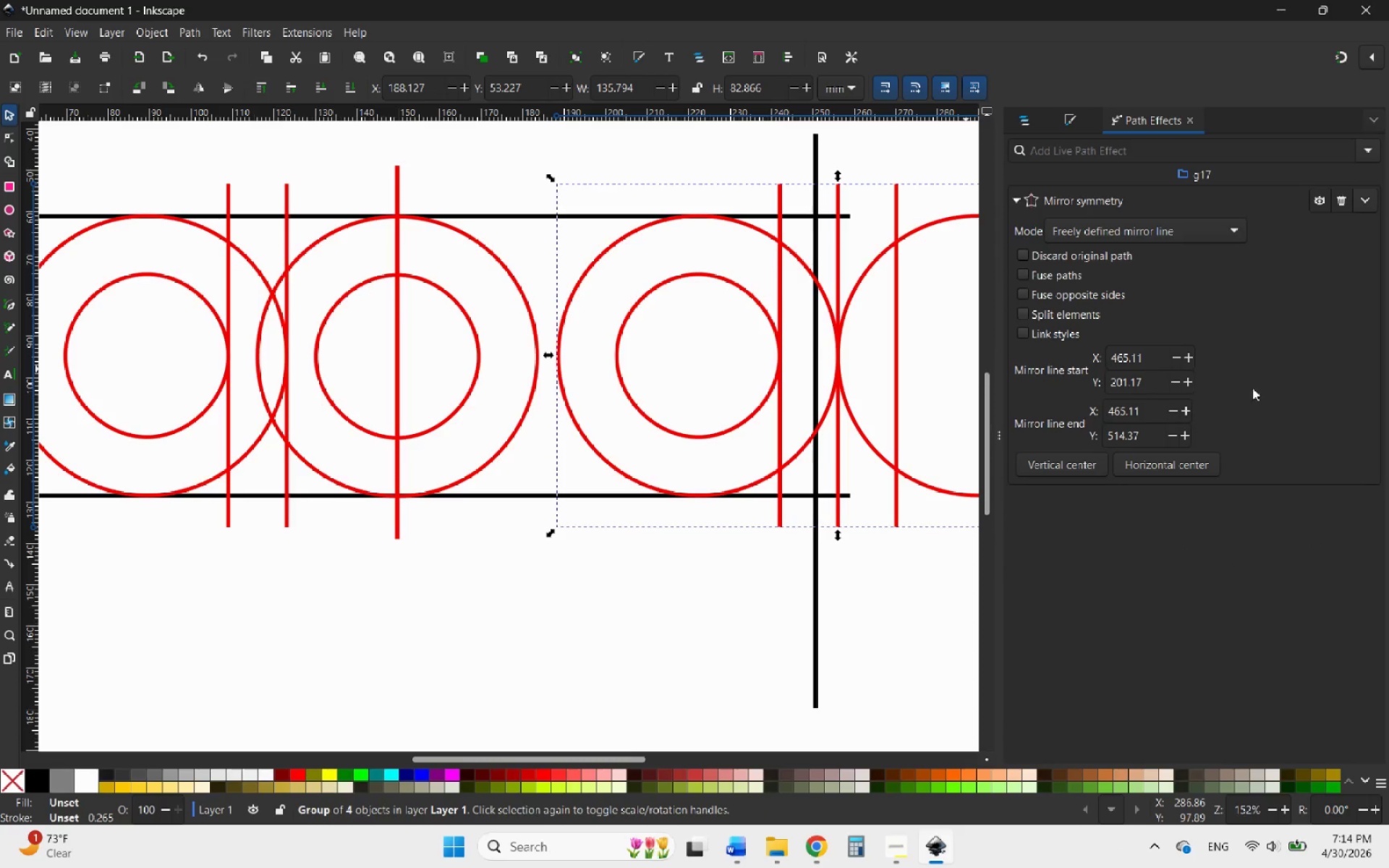 
mouse_move([1201, 375])
 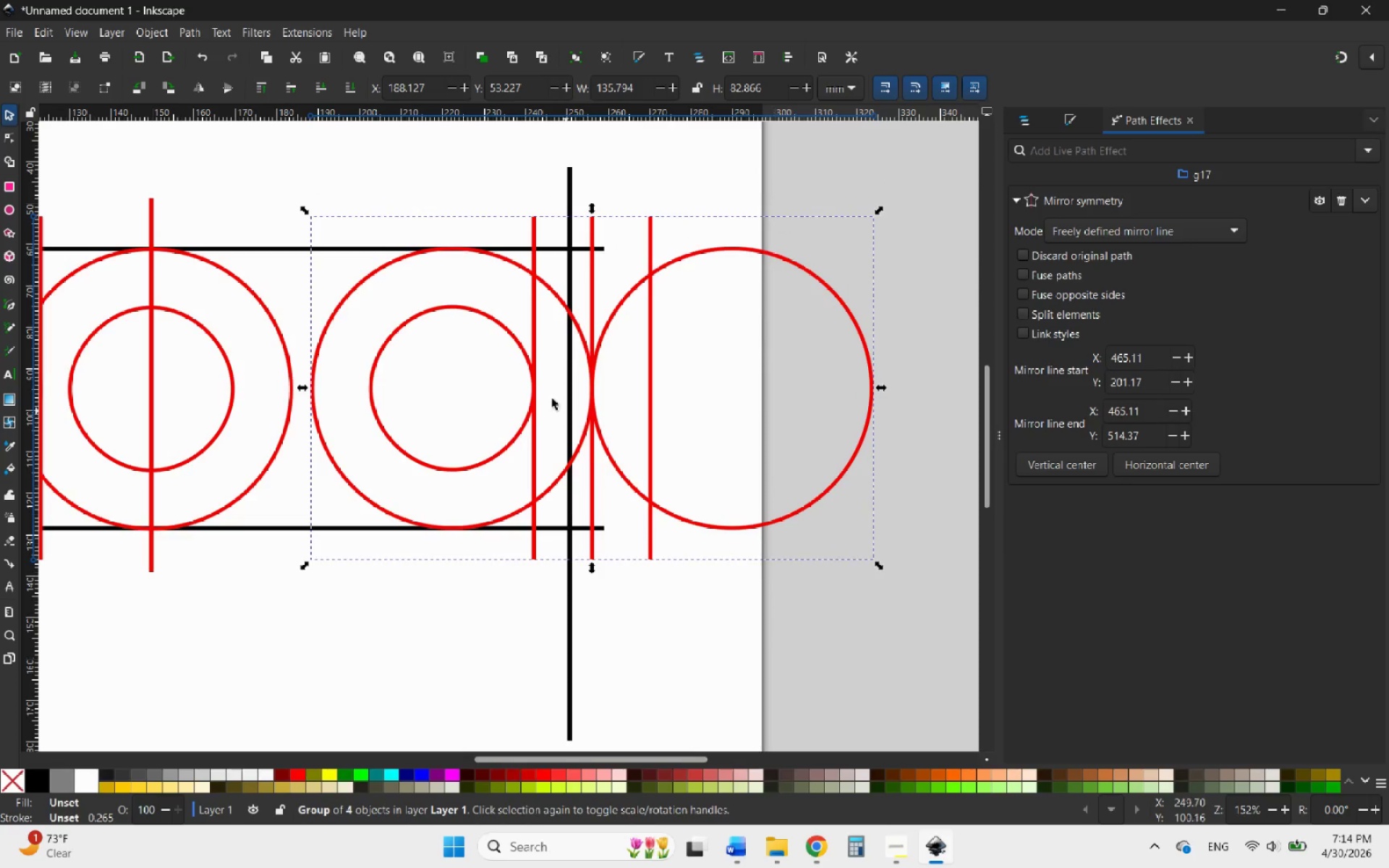 
left_click([534, 314])
 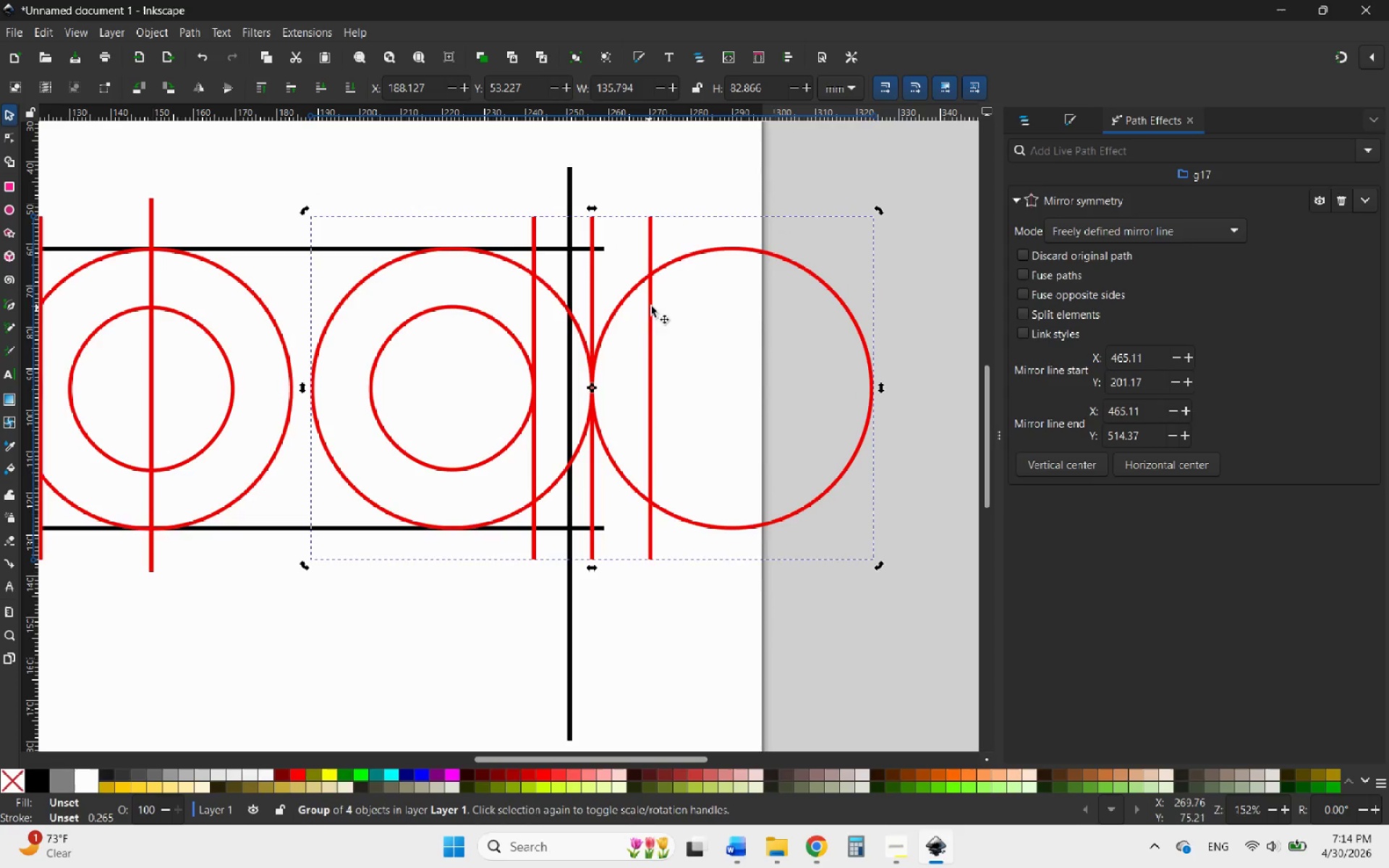 
left_click([652, 276])
 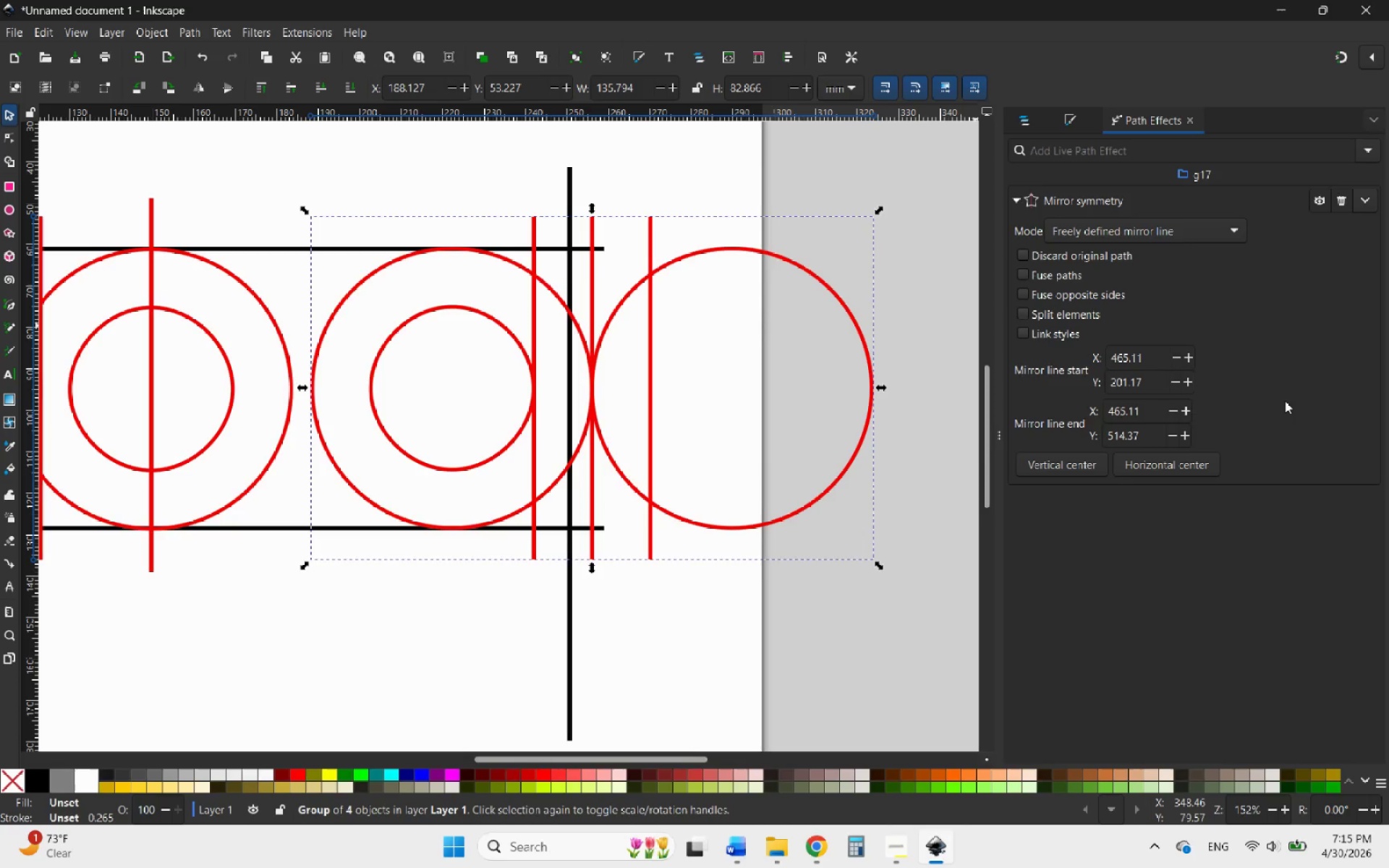 
wait(7.98)
 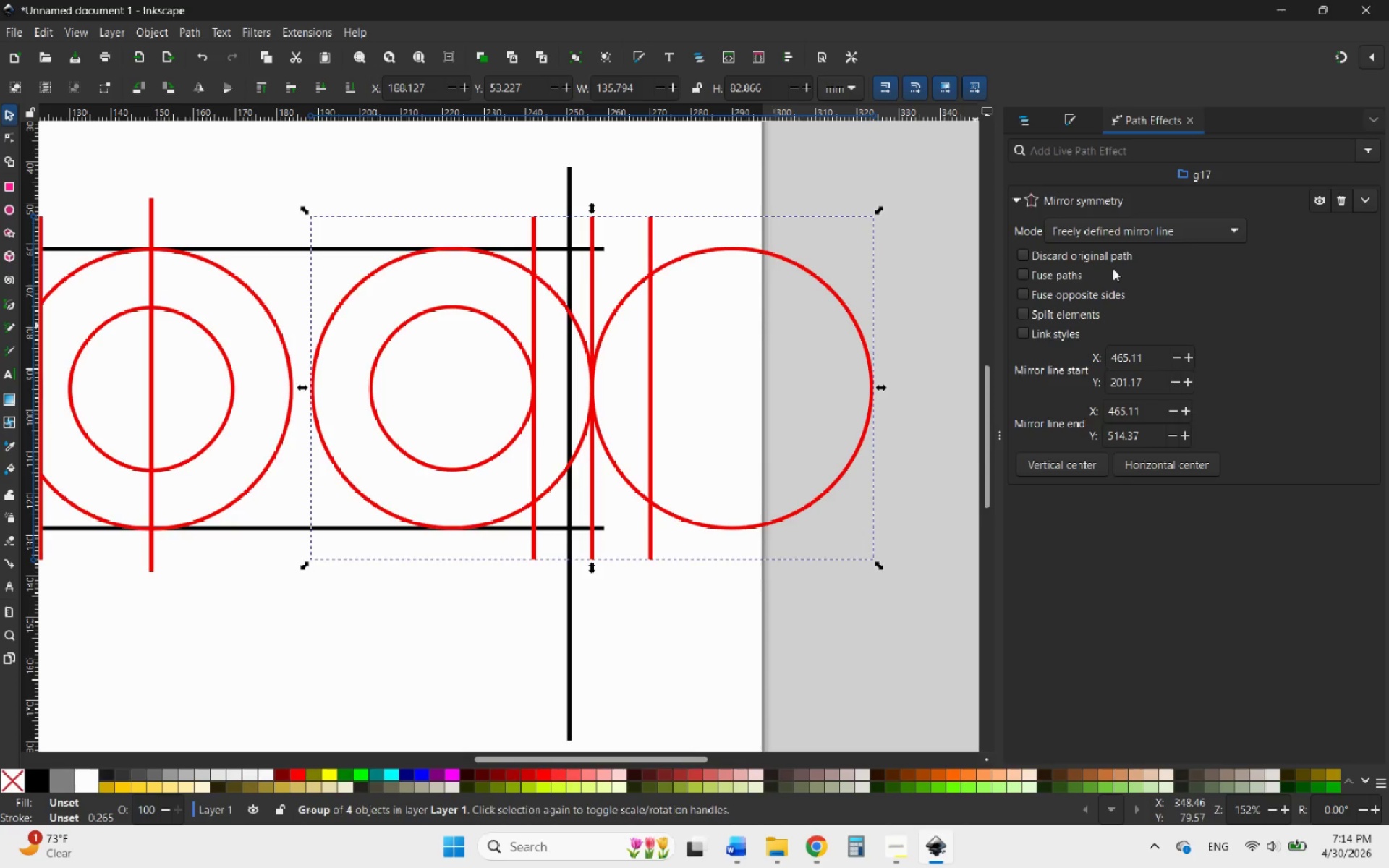 
left_click([1027, 315])
 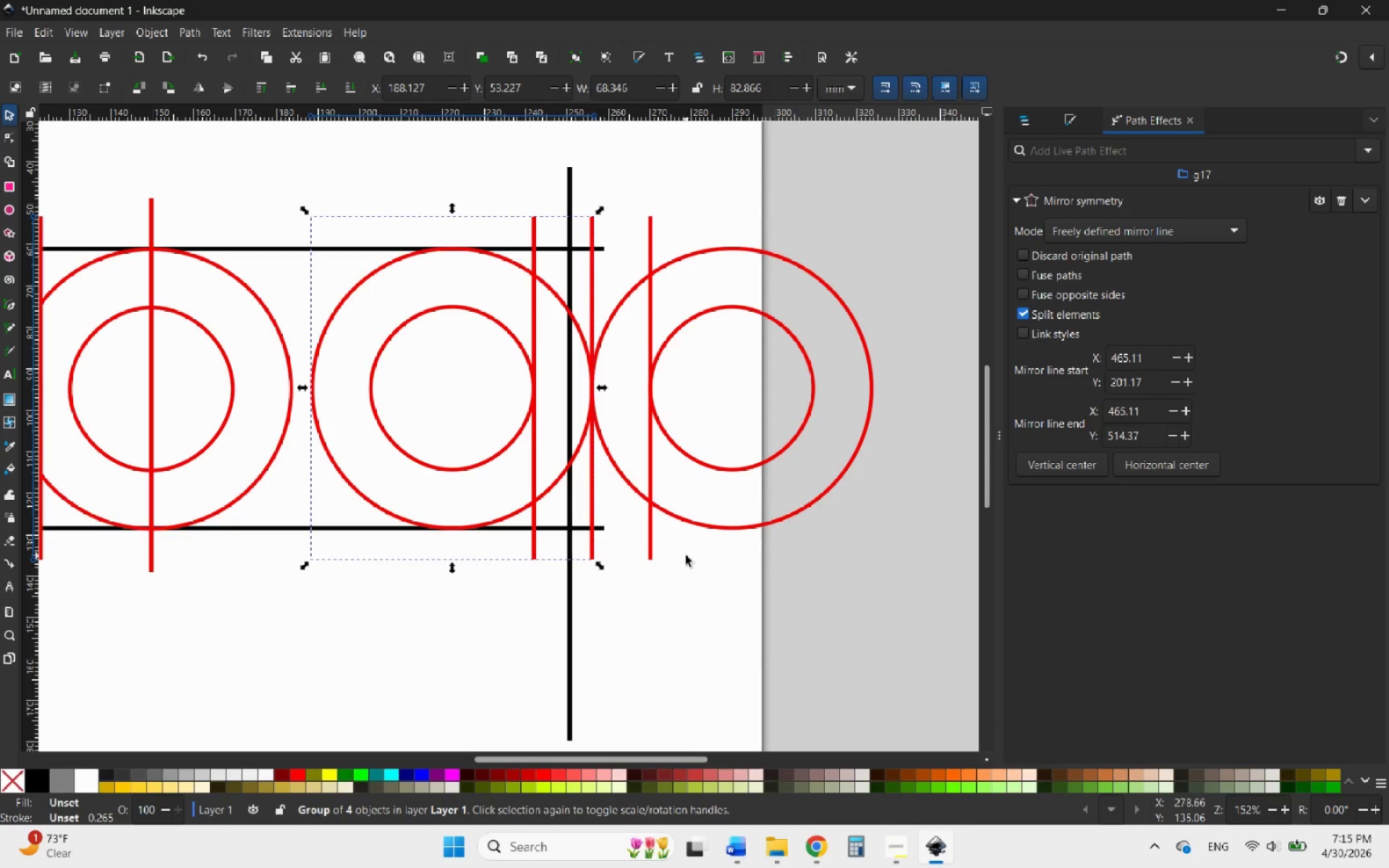 
left_click([684, 576])
 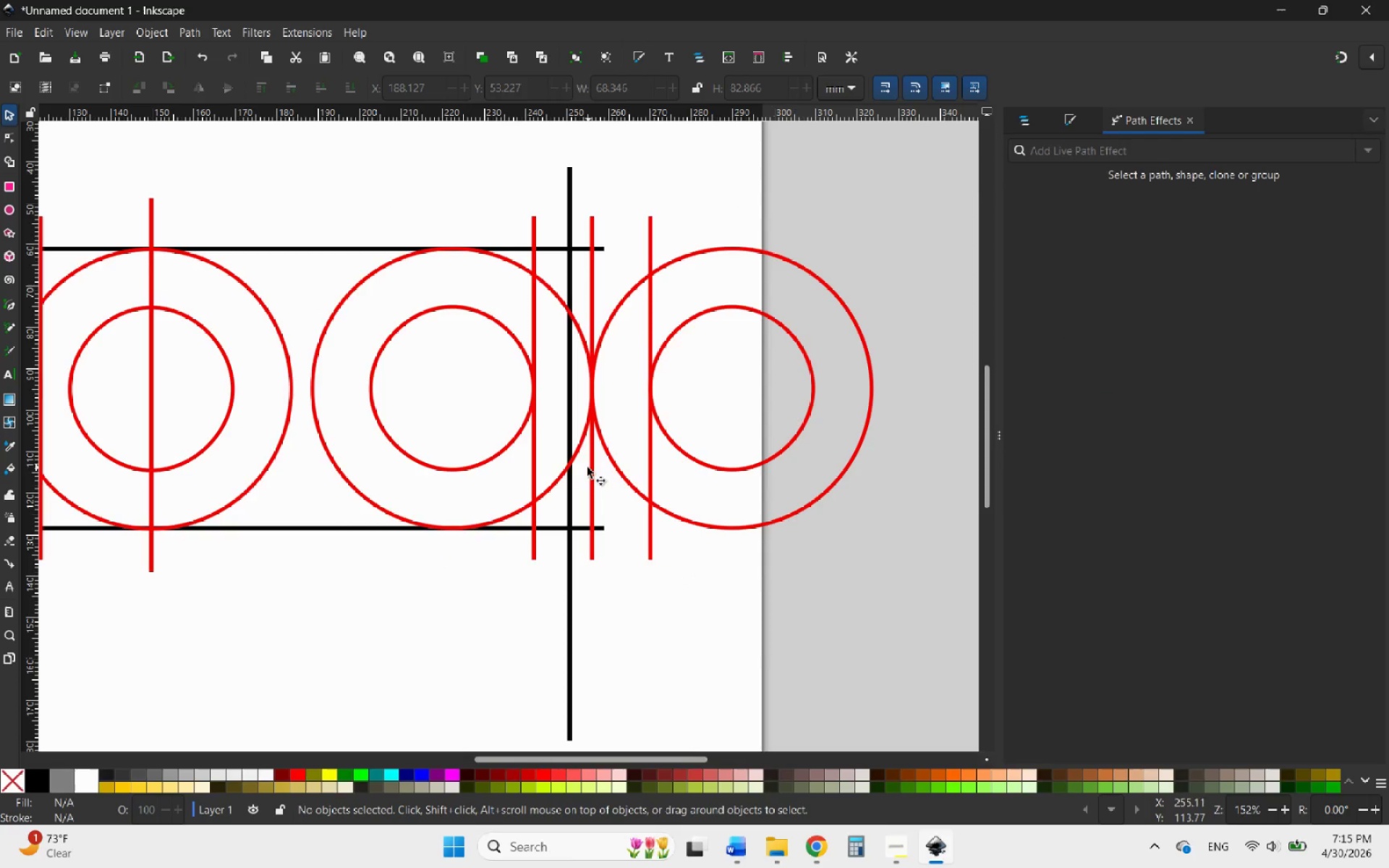 
left_click([571, 464])
 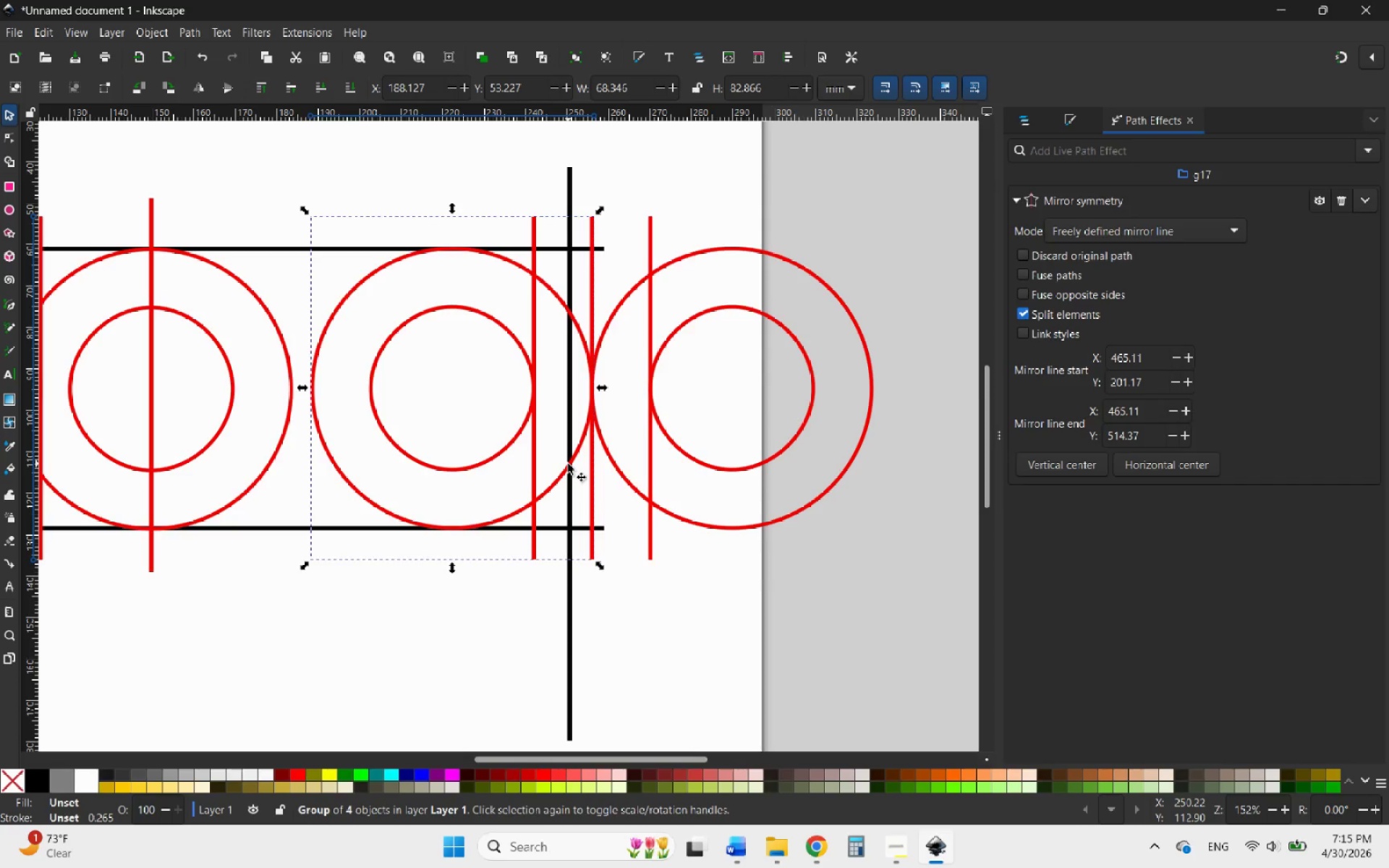 
left_click_drag(start_coordinate=[568, 464], to_coordinate=[559, 532])
 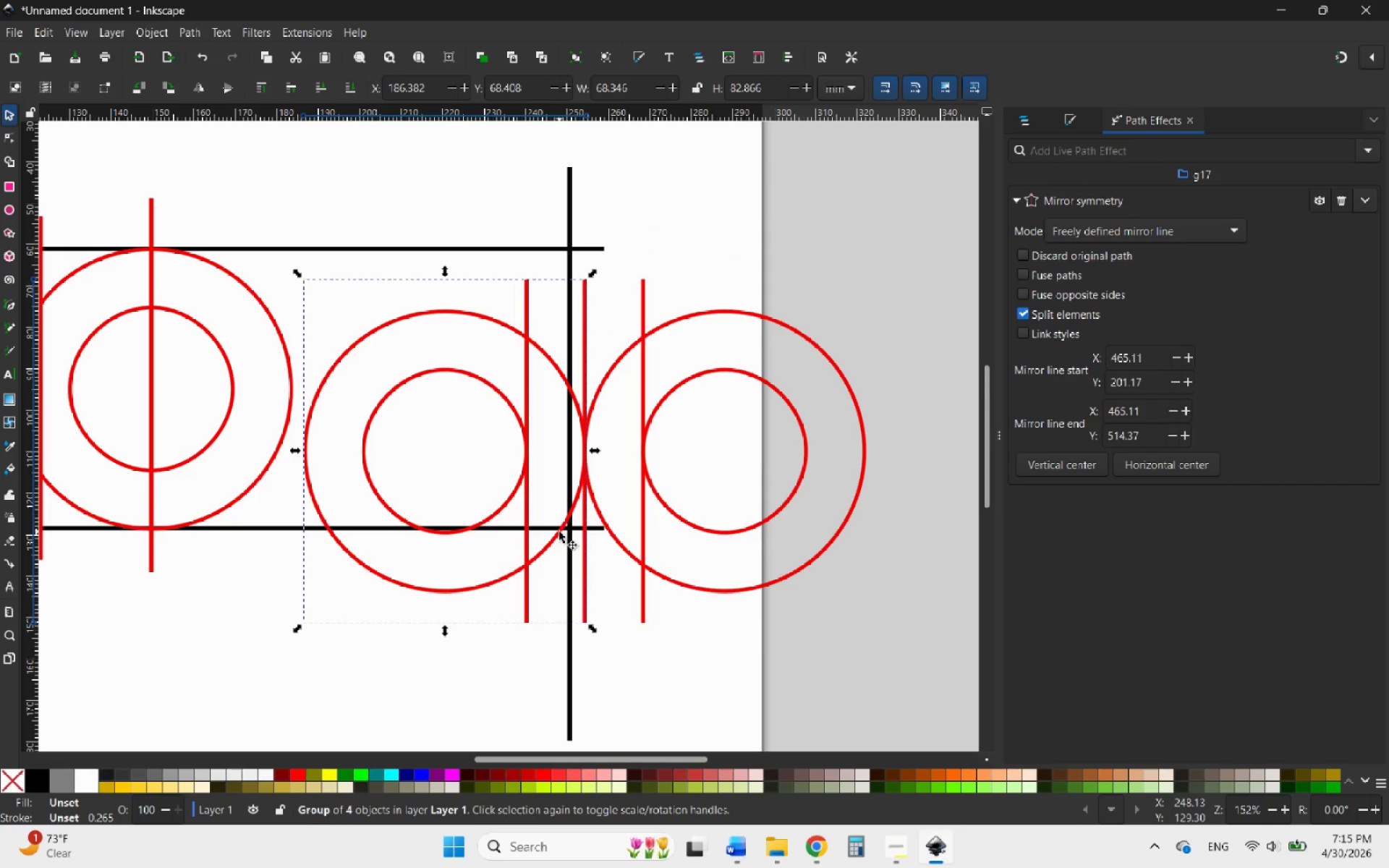 
key(Control+Z)
 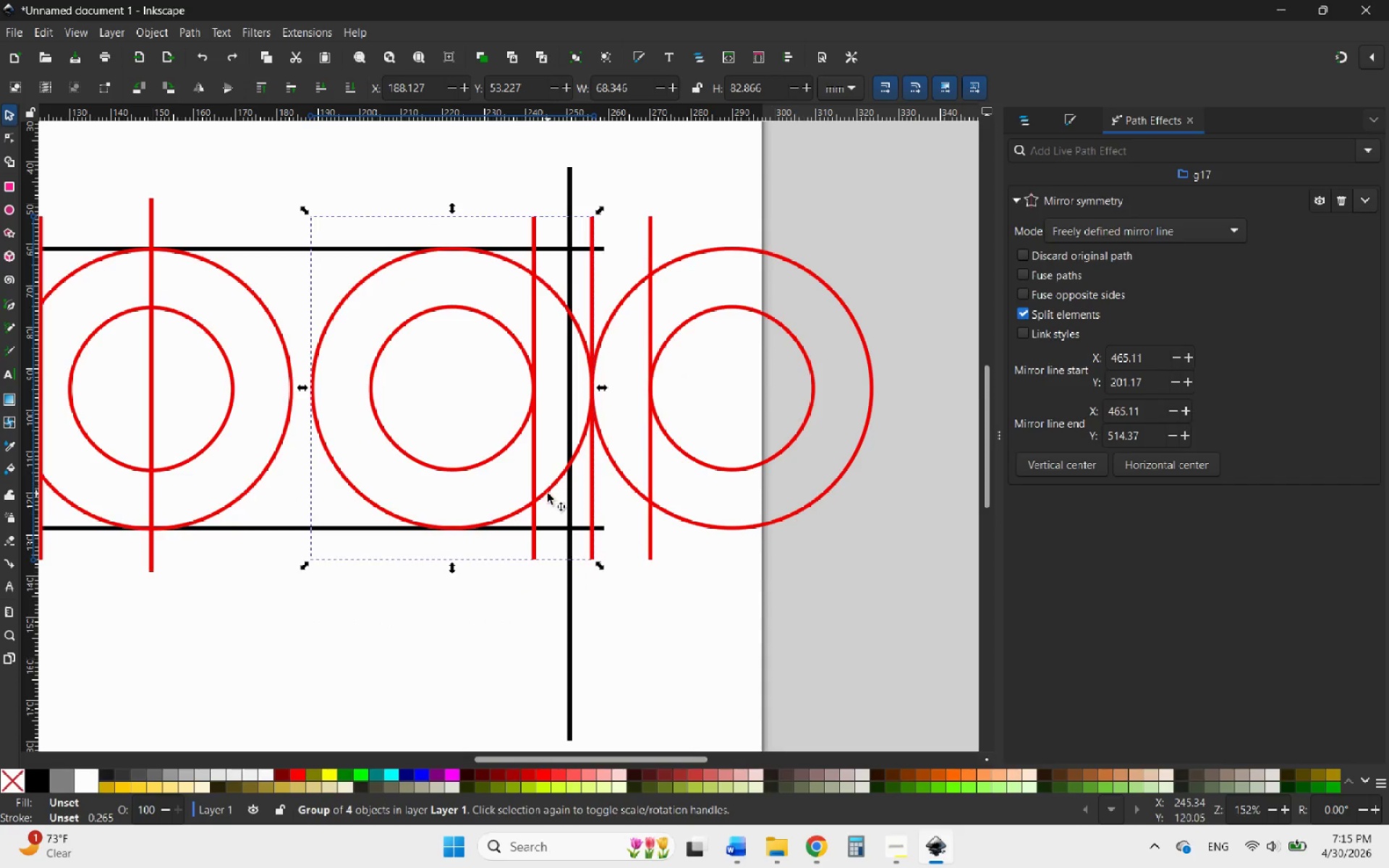 
left_click([546, 494])
 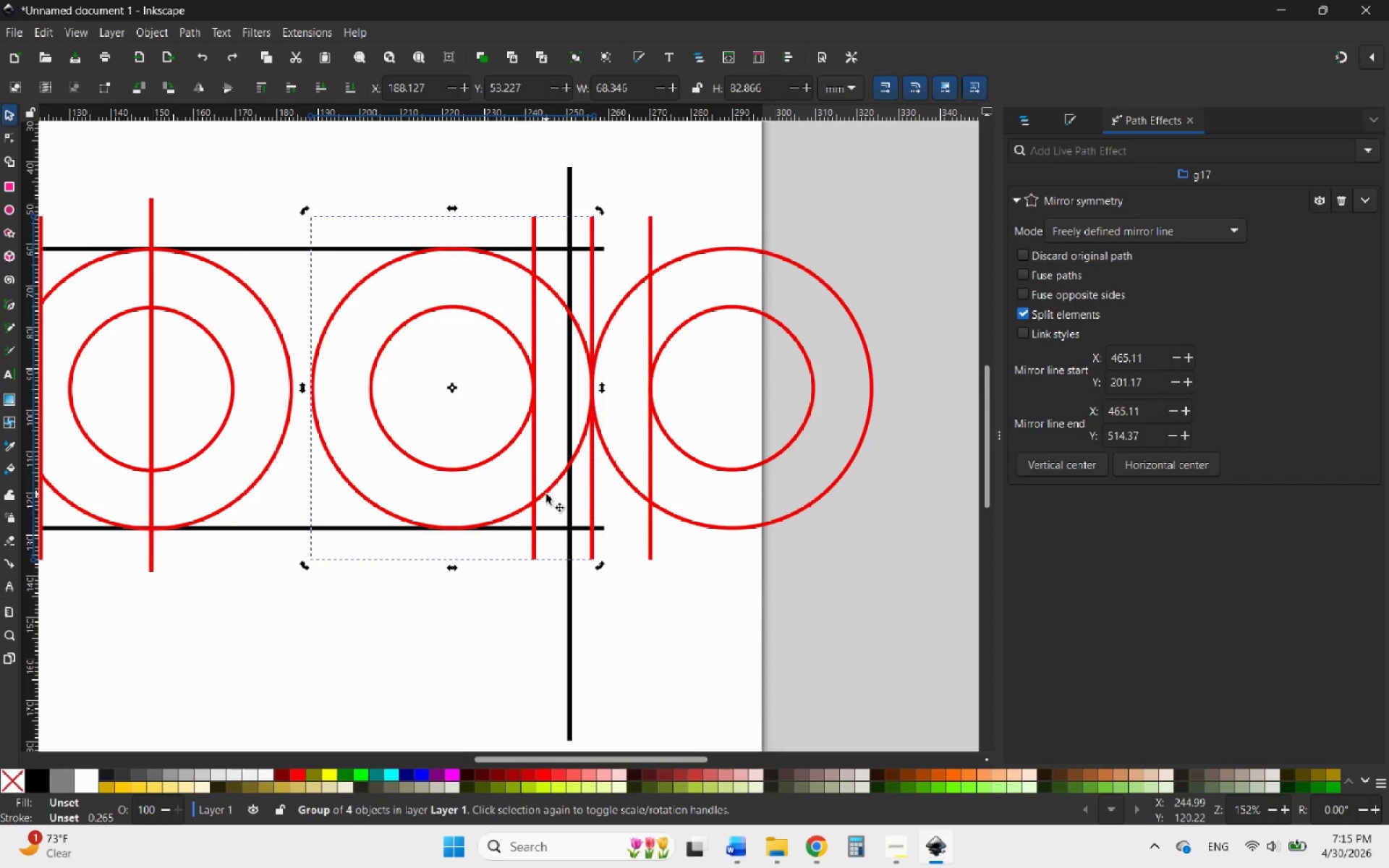 
key(Delete)
 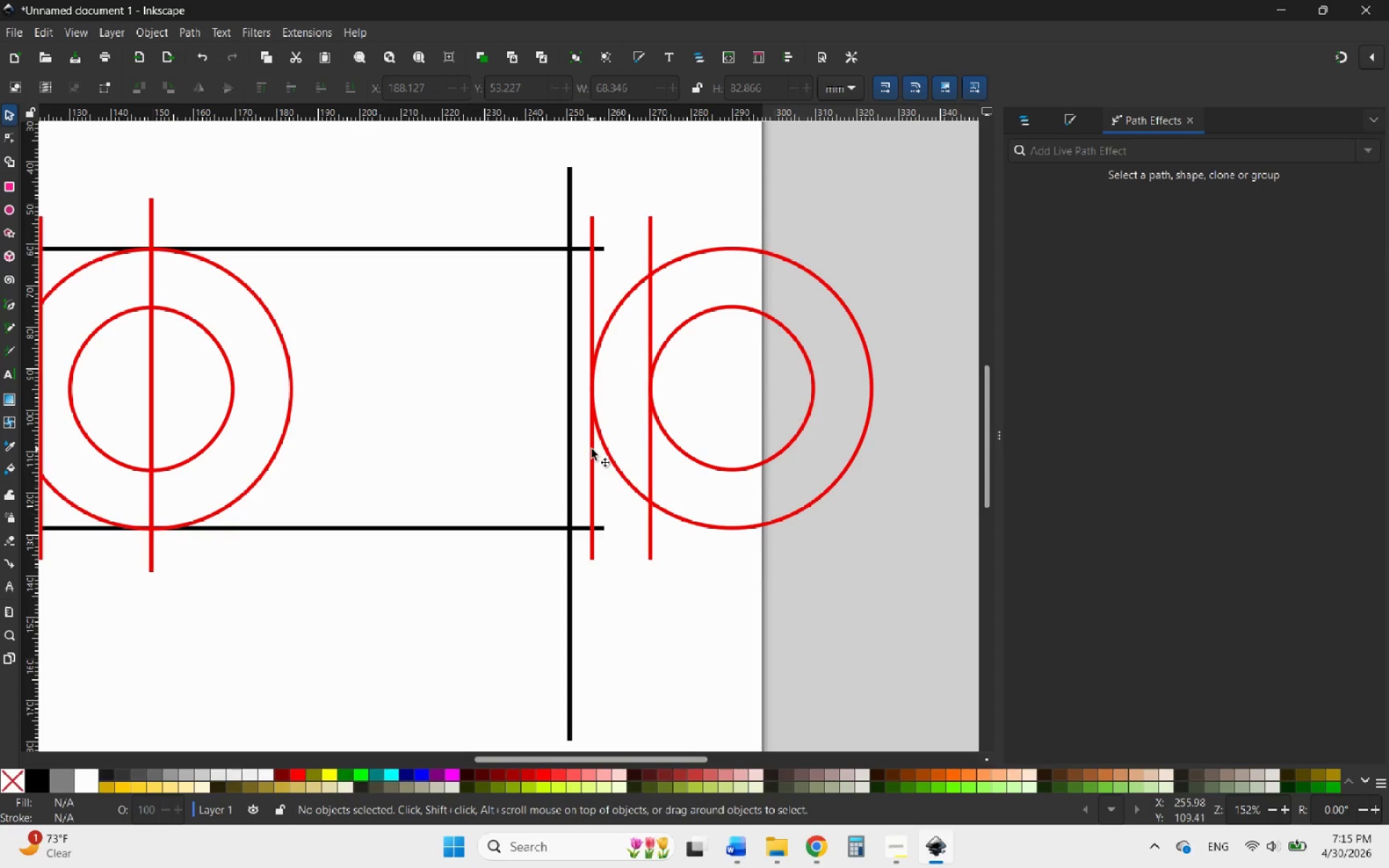 
left_click_drag(start_coordinate=[592, 449], to_coordinate=[286, 438])
 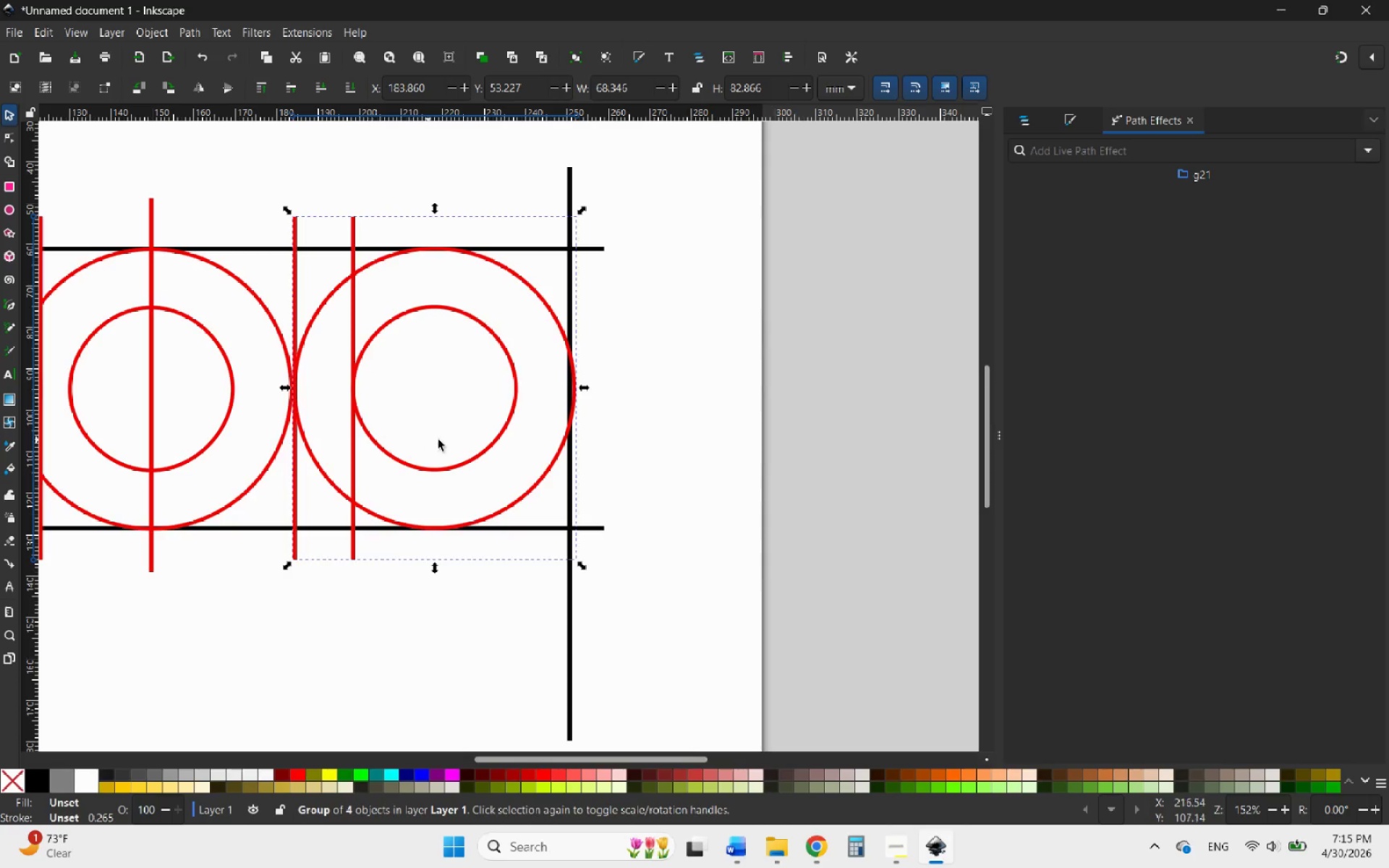 
hold_key(key=ShiftLeft, duration=1.06)
 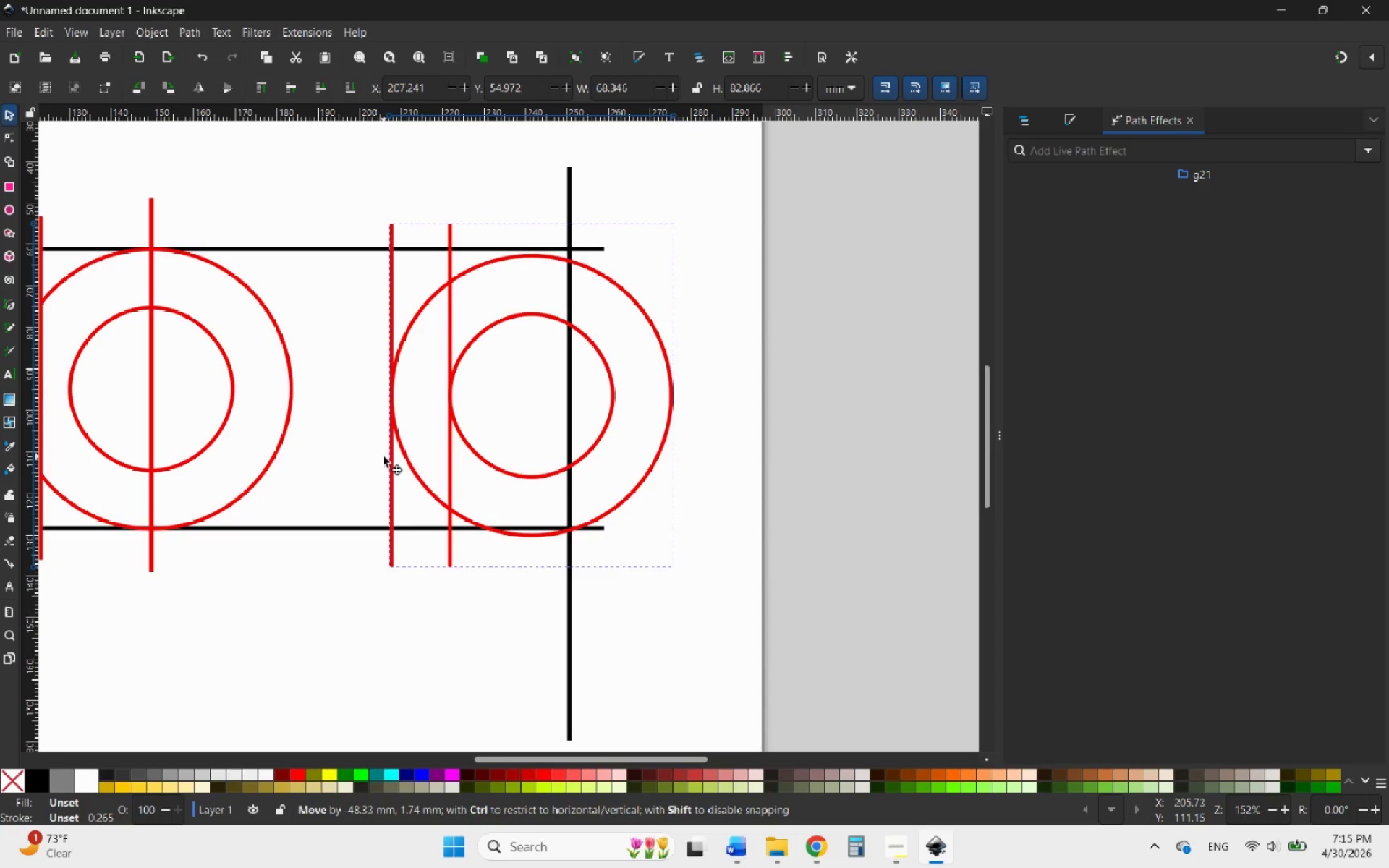 
hold_key(key=ControlLeft, duration=2.48)
 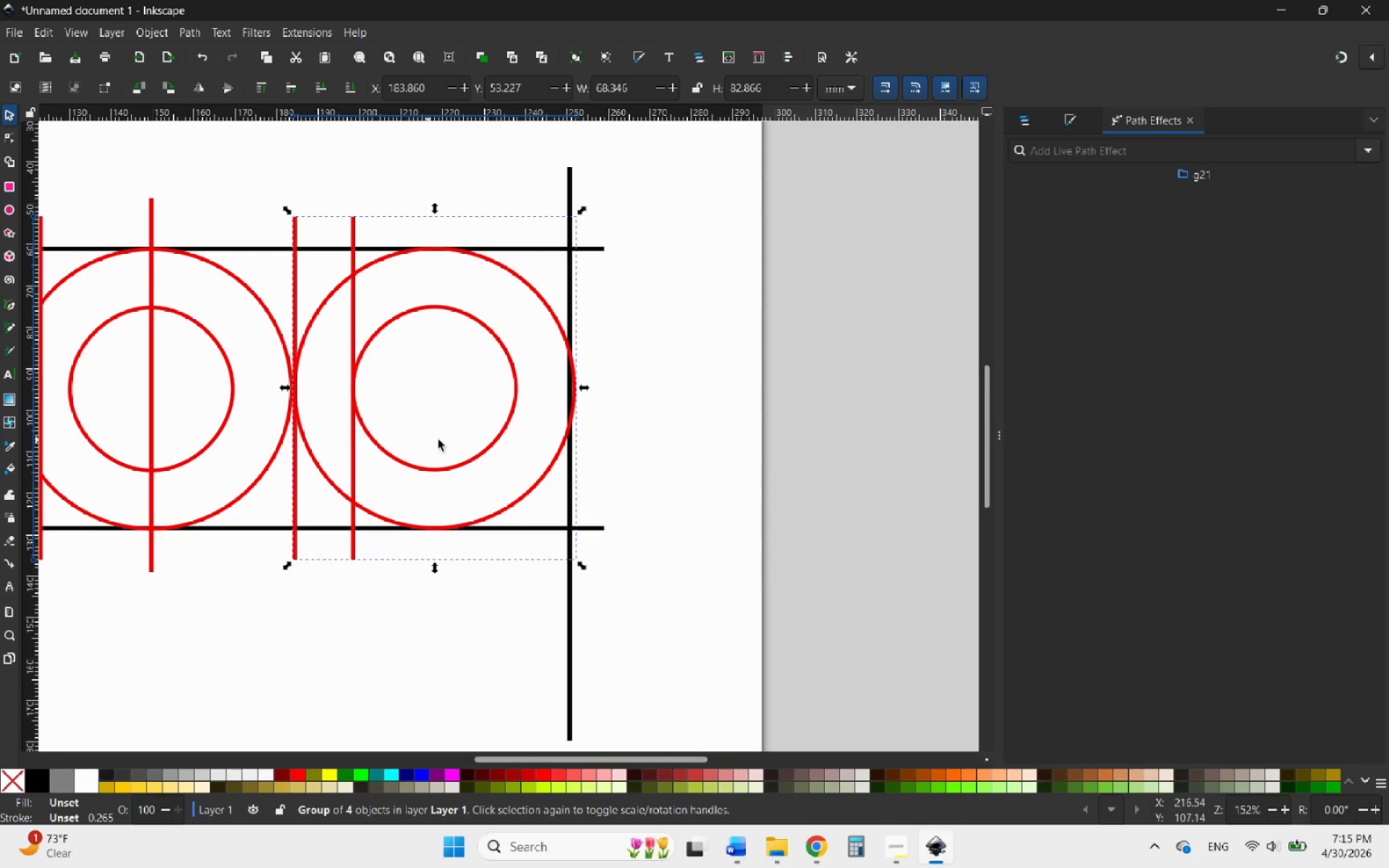 
hold_key(key=ControlLeft, duration=2.31)
scroll: coordinate [577, 468], scroll_direction: down, amount: 2.0
 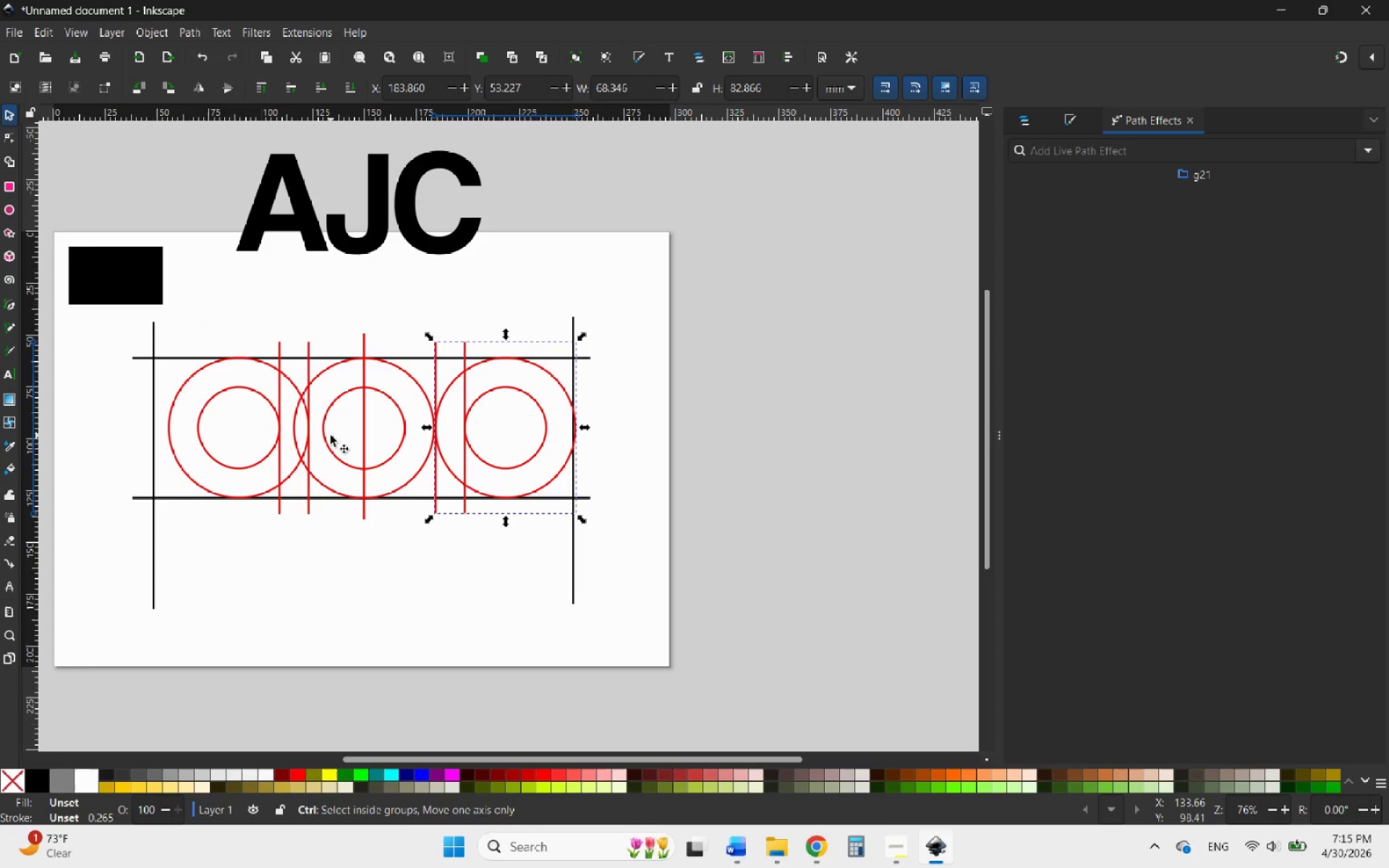 
scroll: coordinate [289, 430], scroll_direction: up, amount: 3.0
 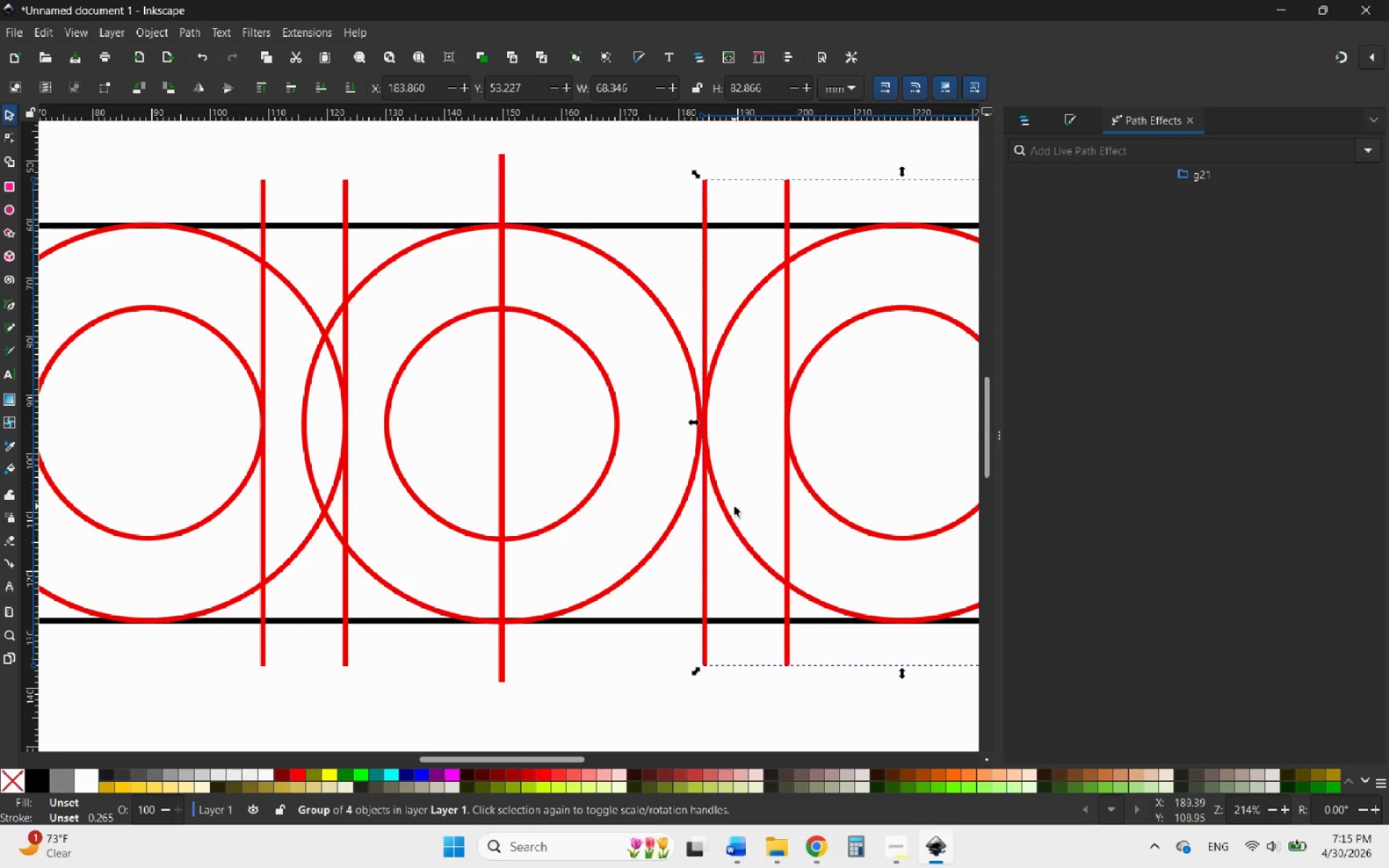 
left_click_drag(start_coordinate=[723, 506], to_coordinate=[672, 506])
 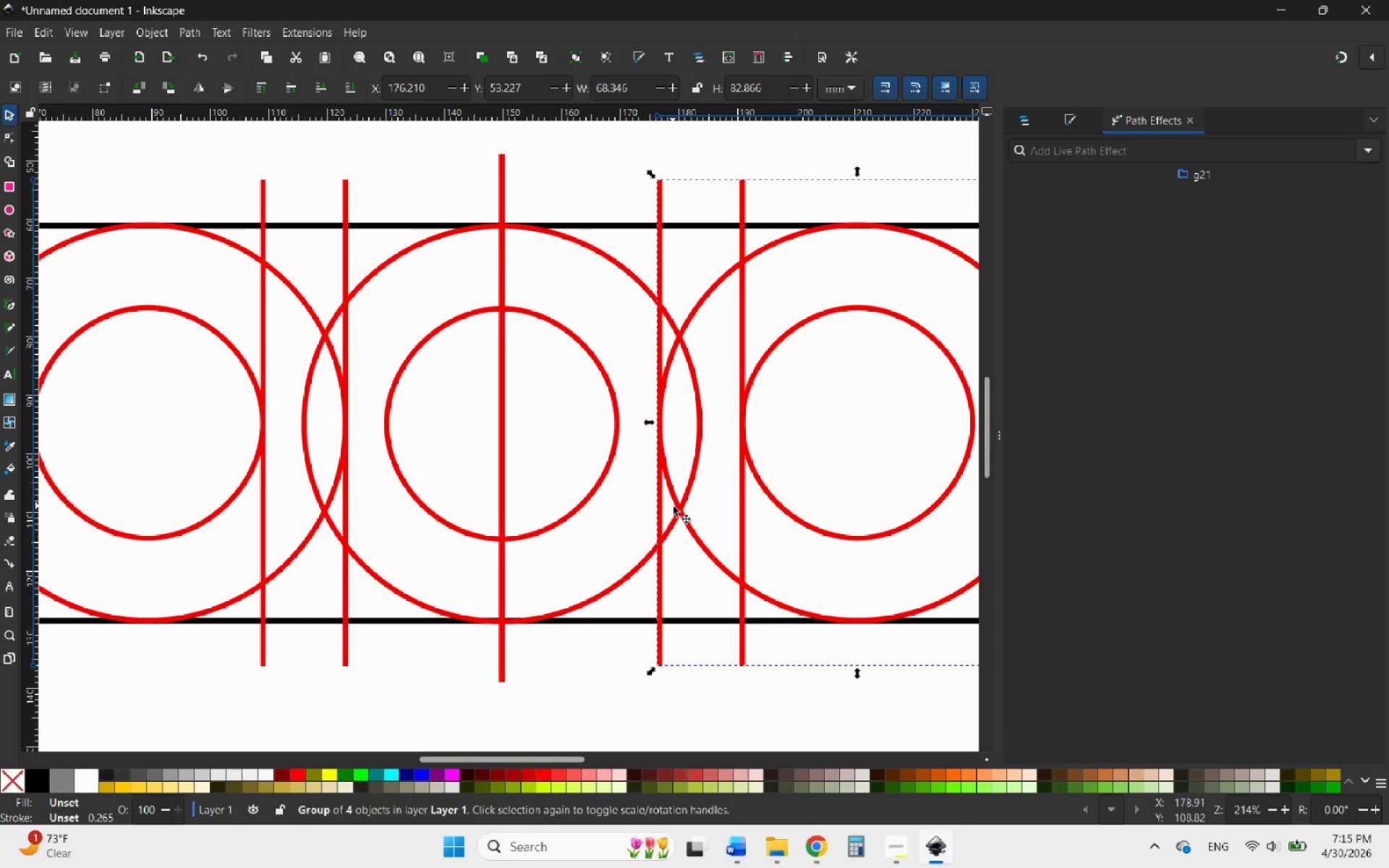 
hold_key(key=ControlLeft, duration=6.38)
 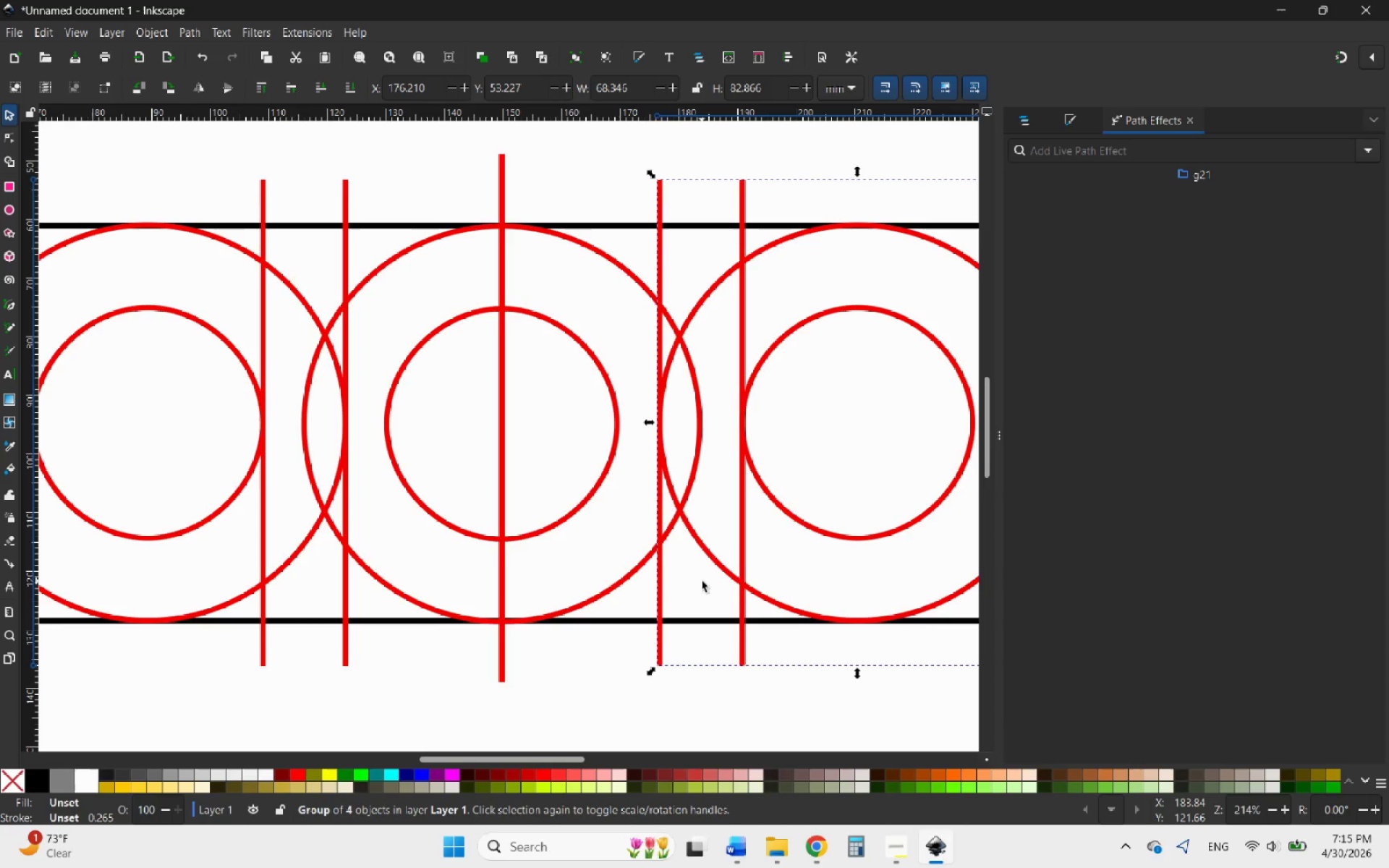 
left_click([702, 581])
 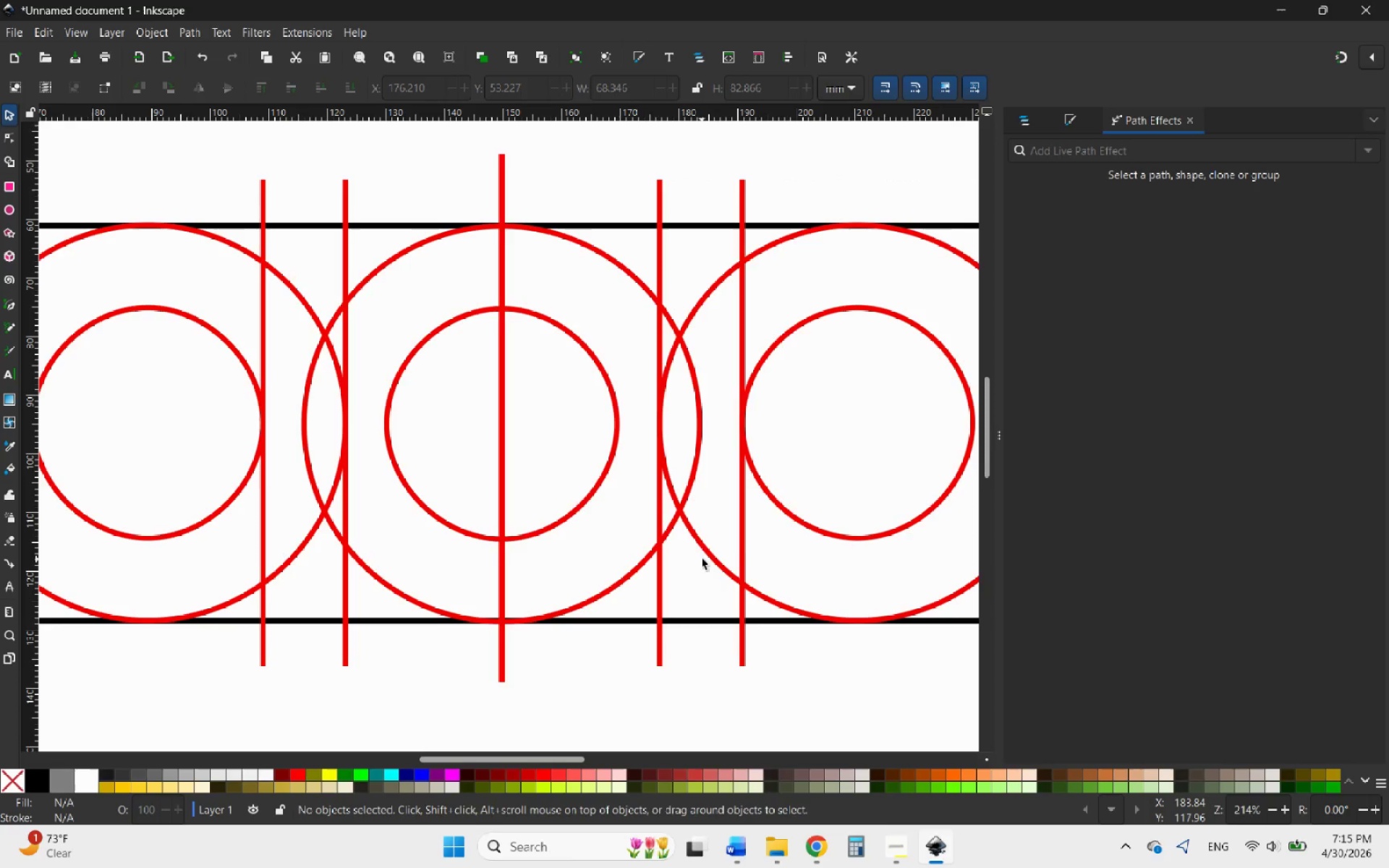 
hold_key(key=ControlLeft, duration=0.89)
scroll: coordinate [704, 535], scroll_direction: down, amount: 1.0
 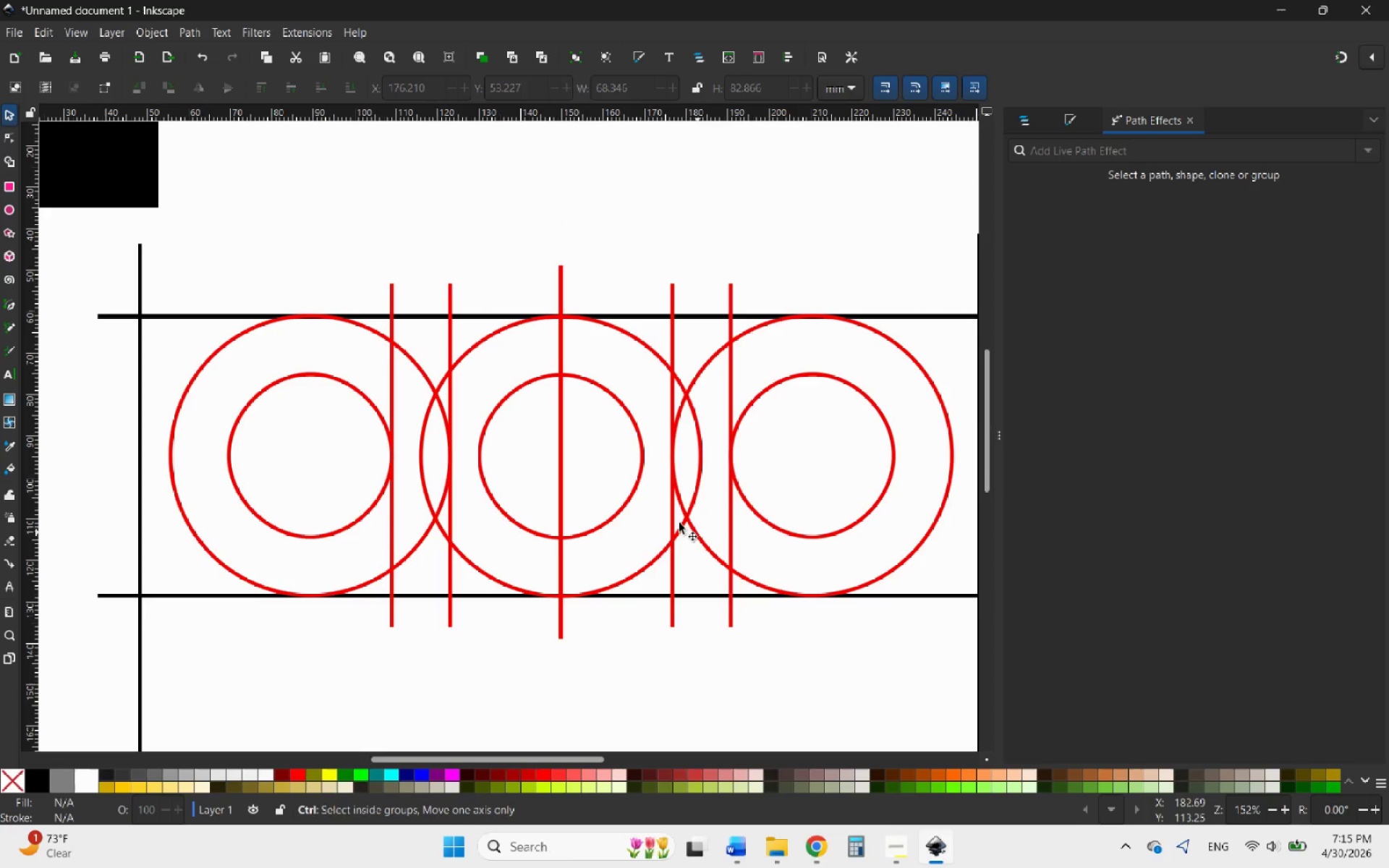 
hold_key(key=ControlLeft, duration=2.67)
scroll: coordinate [483, 385], scroll_direction: down, amount: 1.0
 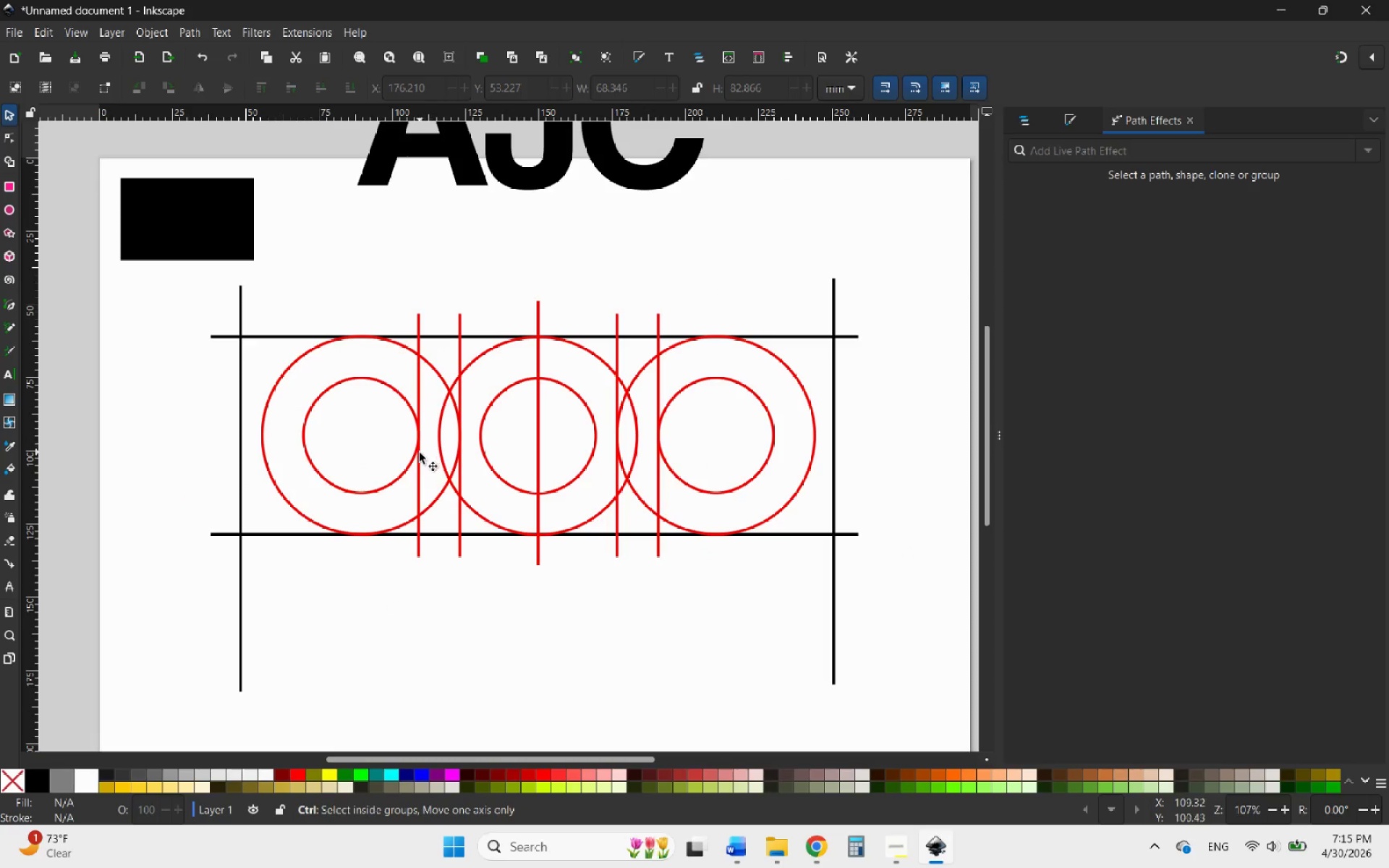 
scroll: coordinate [425, 471], scroll_direction: up, amount: 1.0
 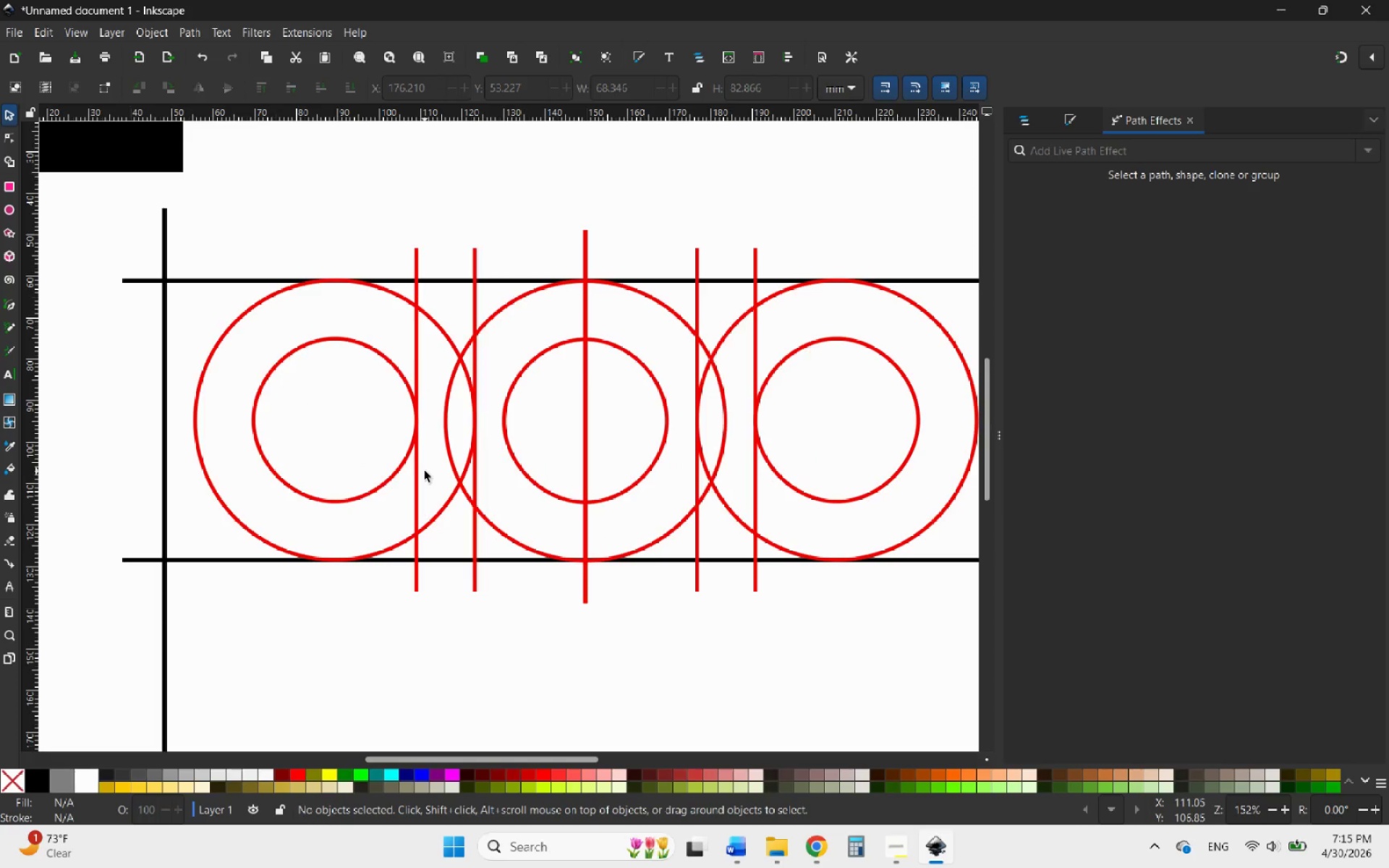 
hold_key(key=ControlLeft, duration=2.98)
scroll: coordinate [461, 519], scroll_direction: down, amount: 2.0
 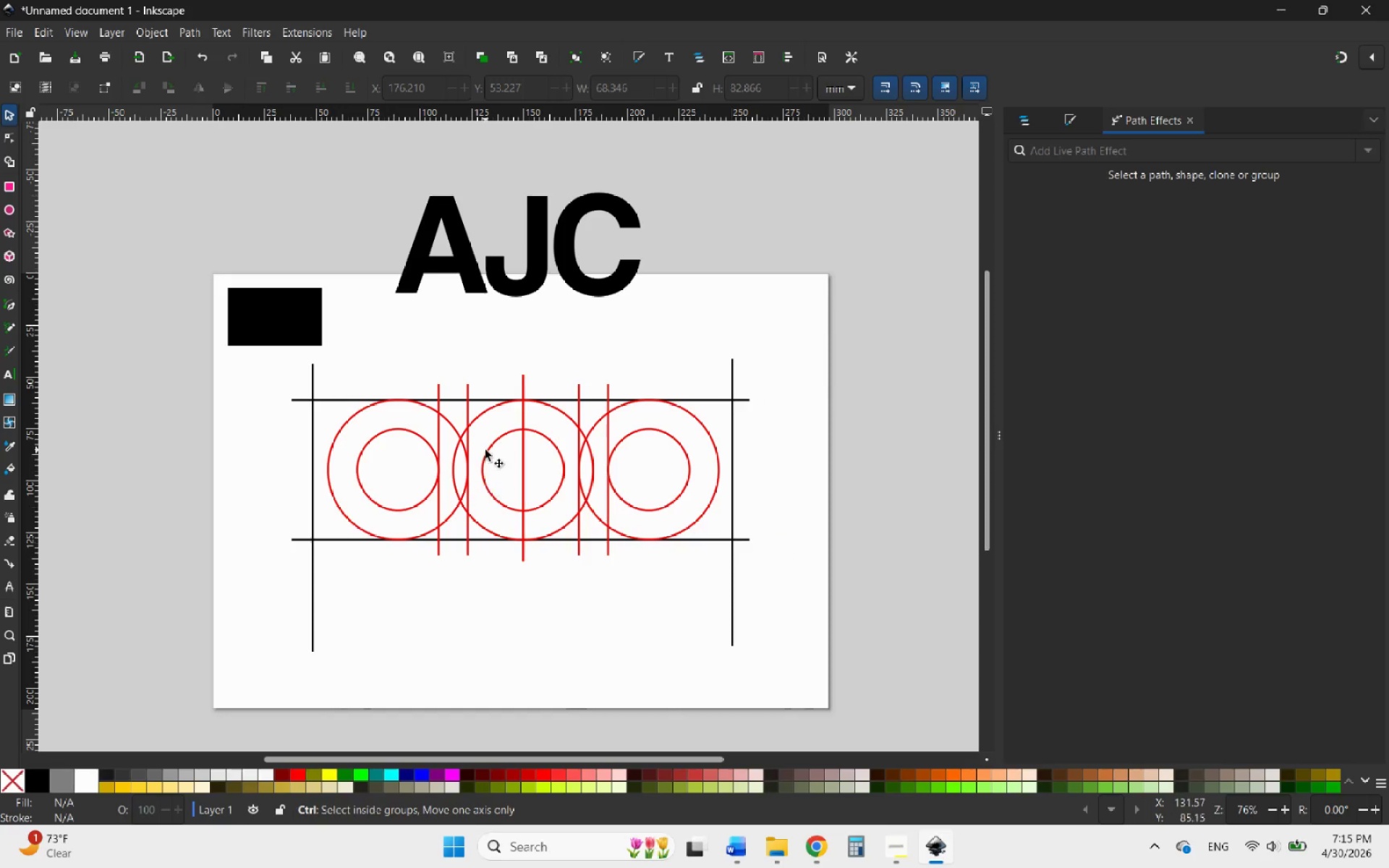 
scroll: coordinate [503, 473], scroll_direction: up, amount: 2.0
 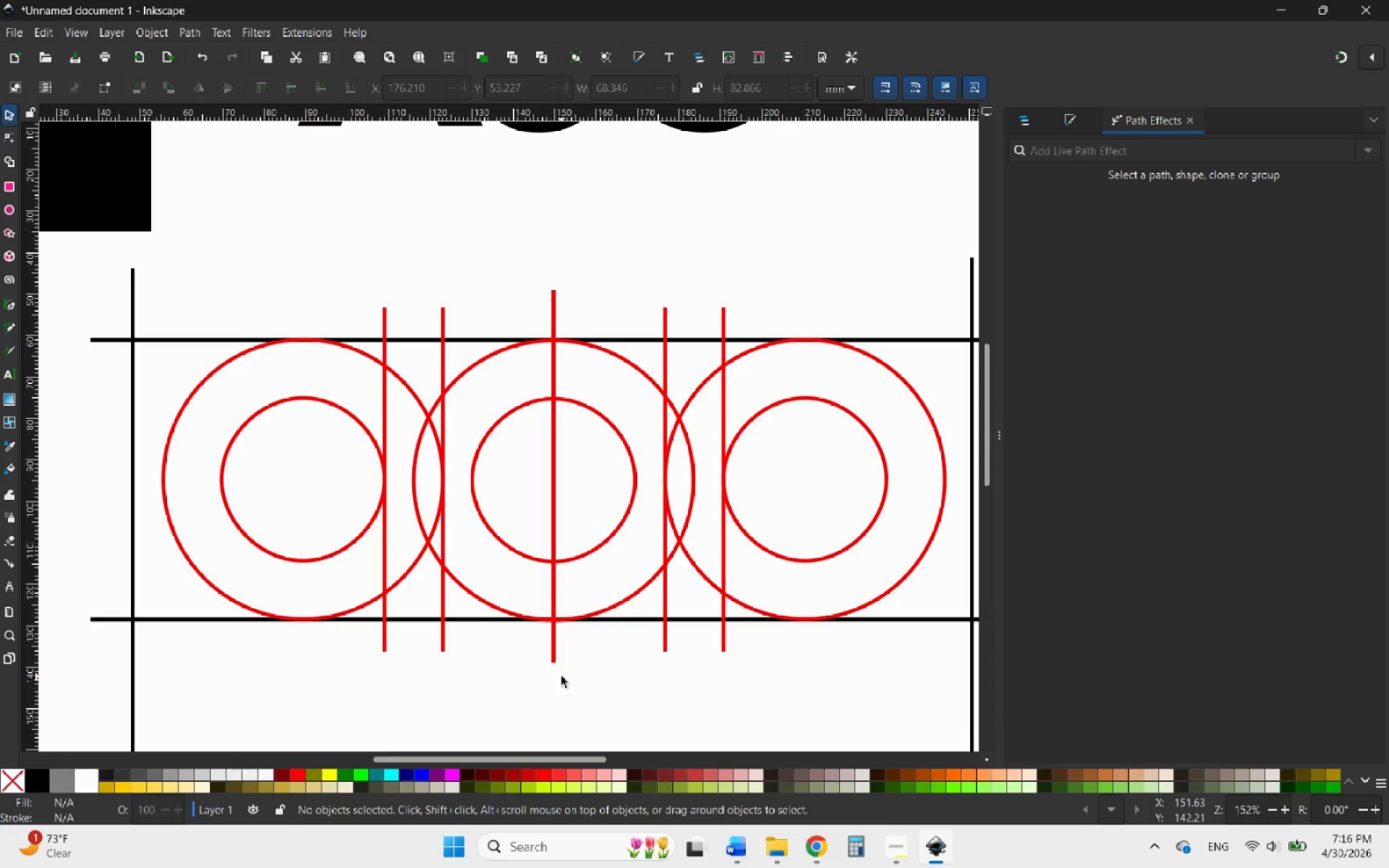 
wait(23.03)
 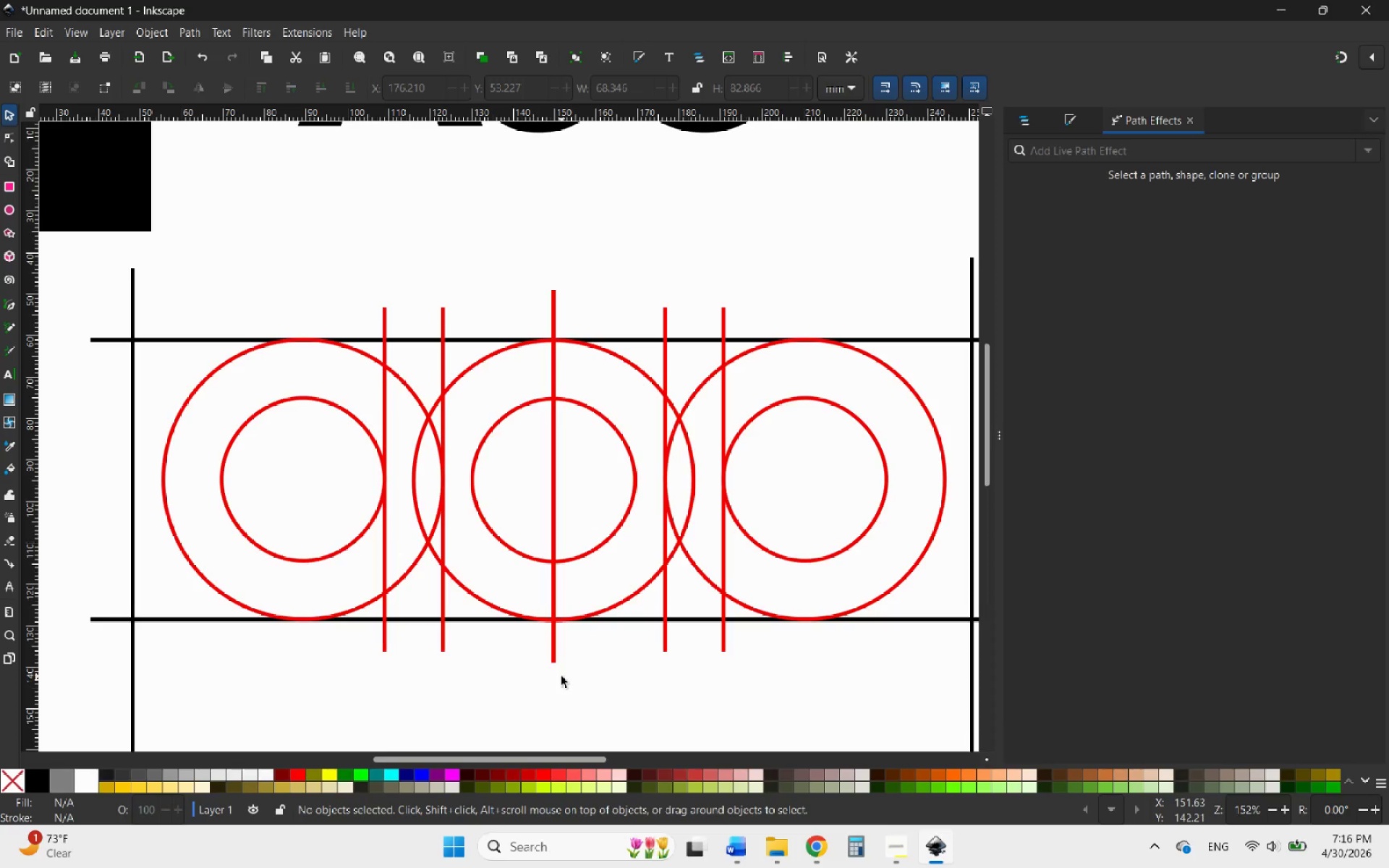 
left_click([6, 305])
 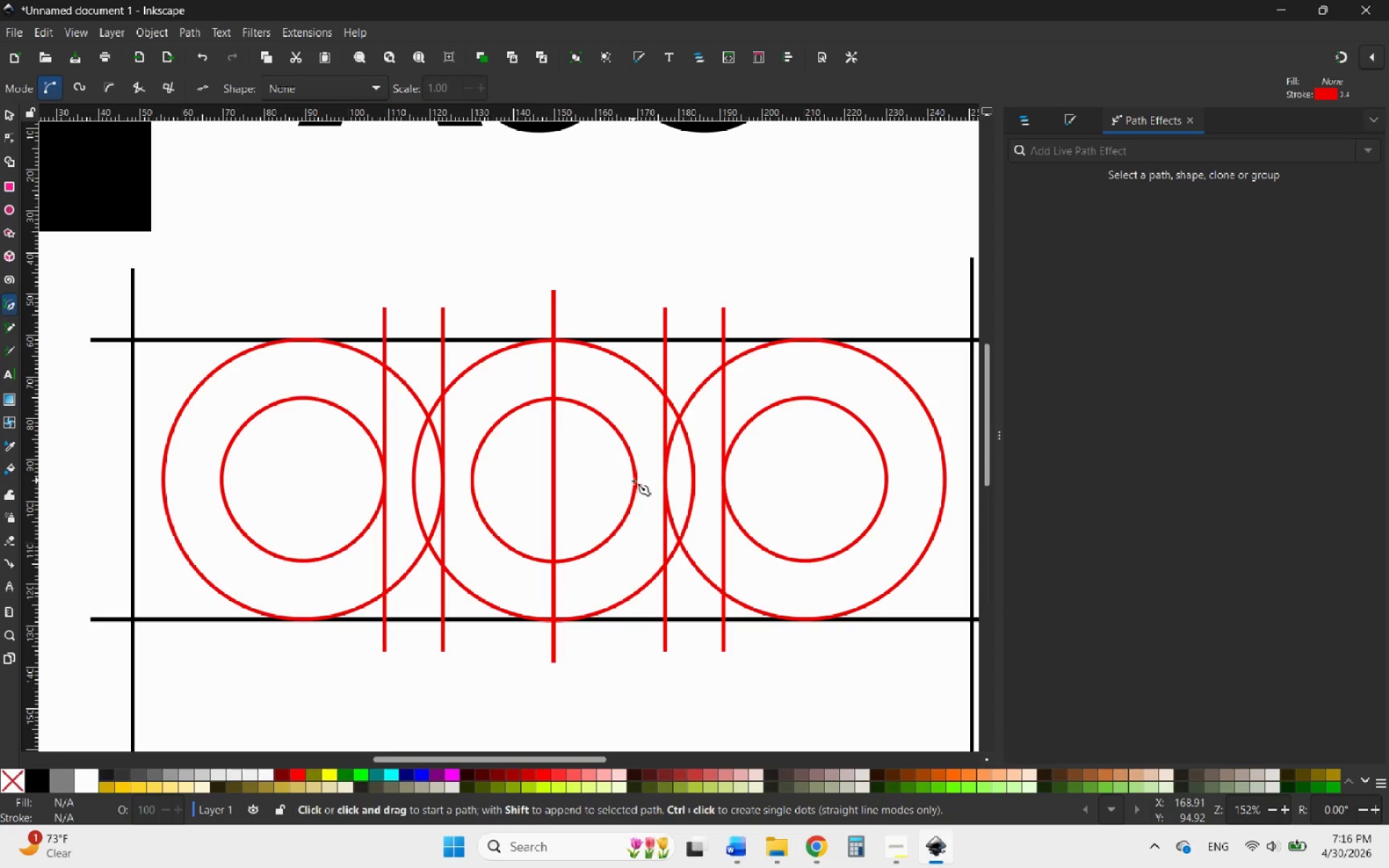 
hold_key(key=ControlLeft, duration=0.53)
scroll: coordinate [640, 490], scroll_direction: up, amount: 3.0
 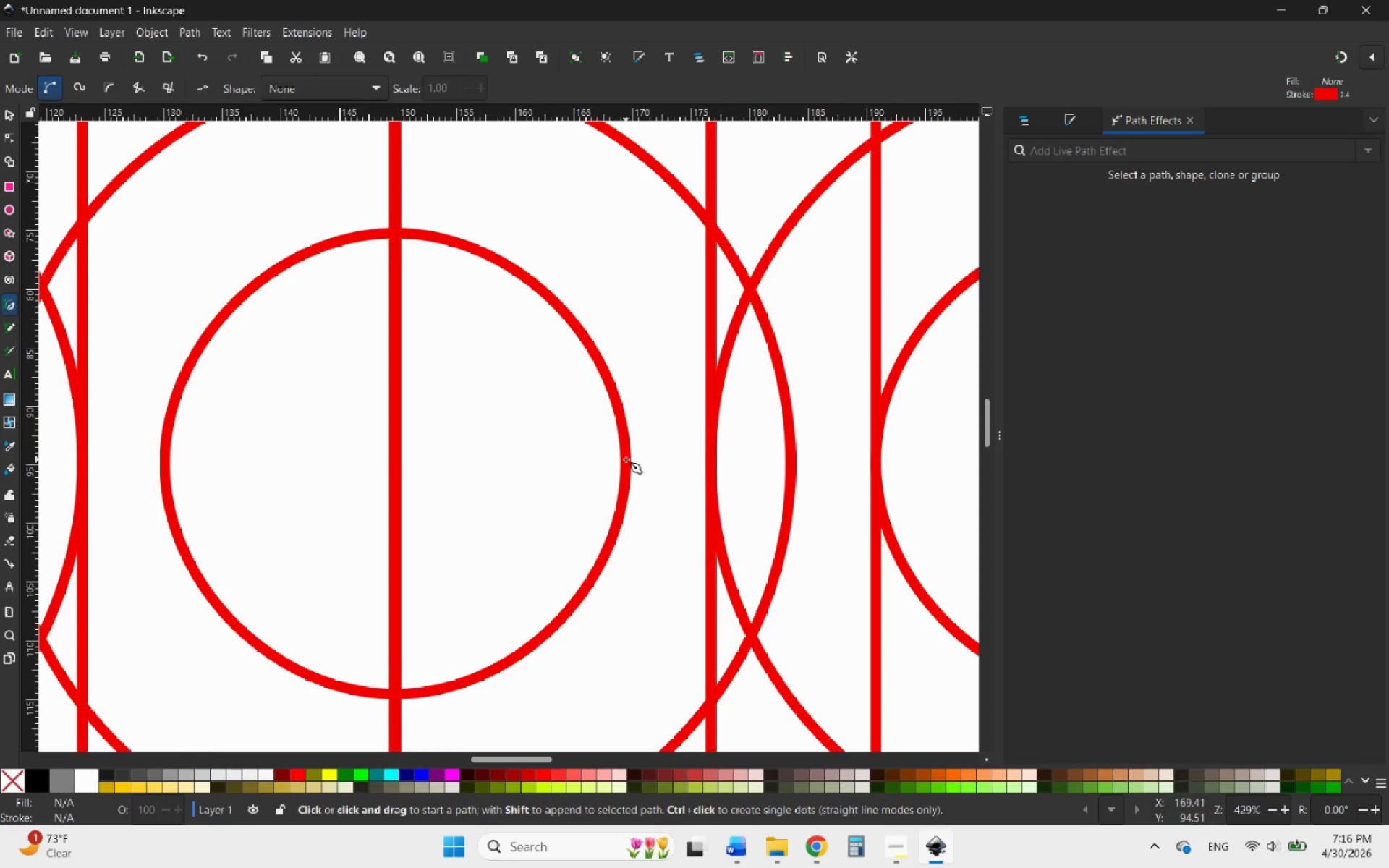 
left_click([626, 459])
 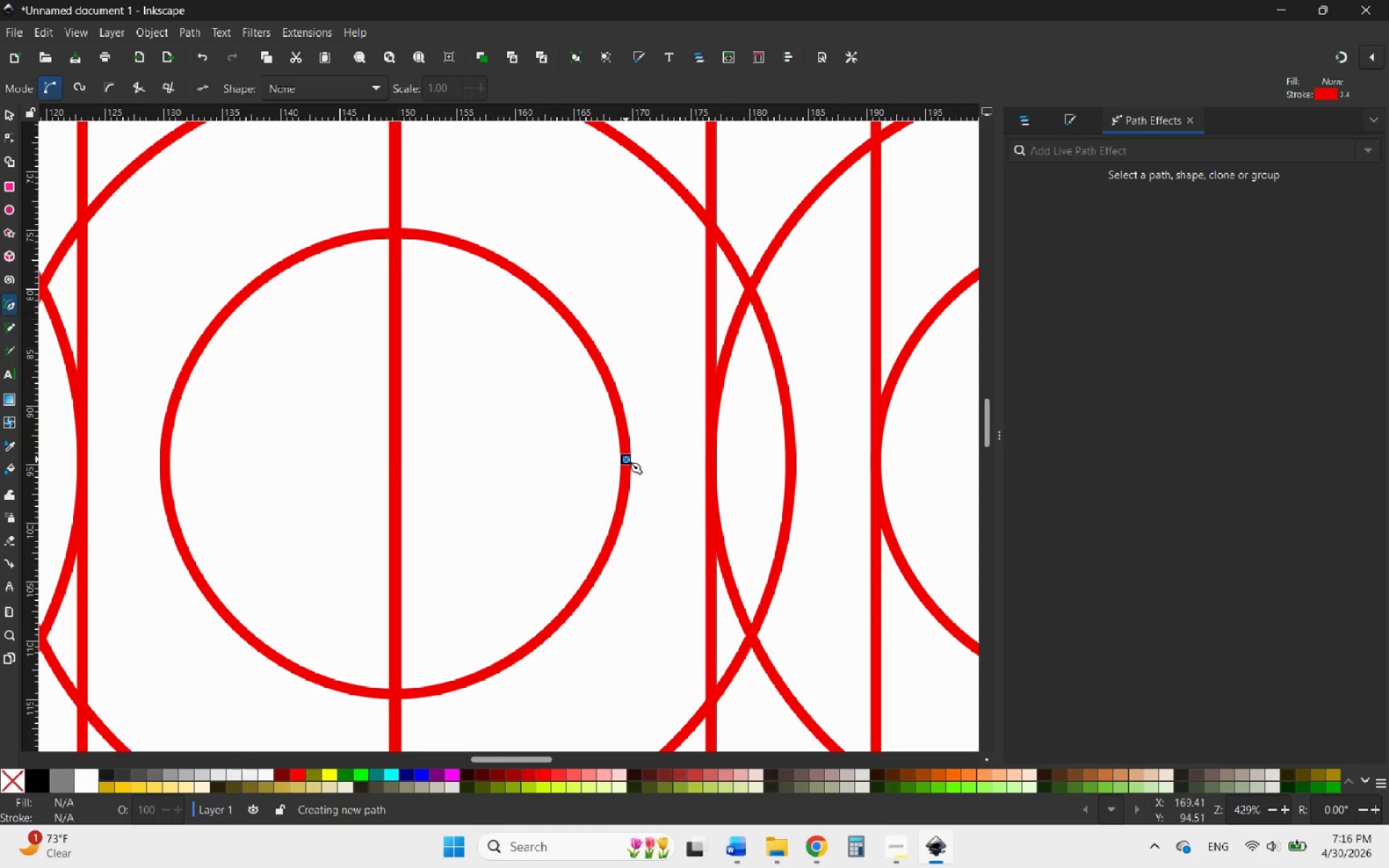 
hold_key(key=ControlLeft, duration=5.41)
scroll: coordinate [632, 556], scroll_direction: none, amount: 0.0
 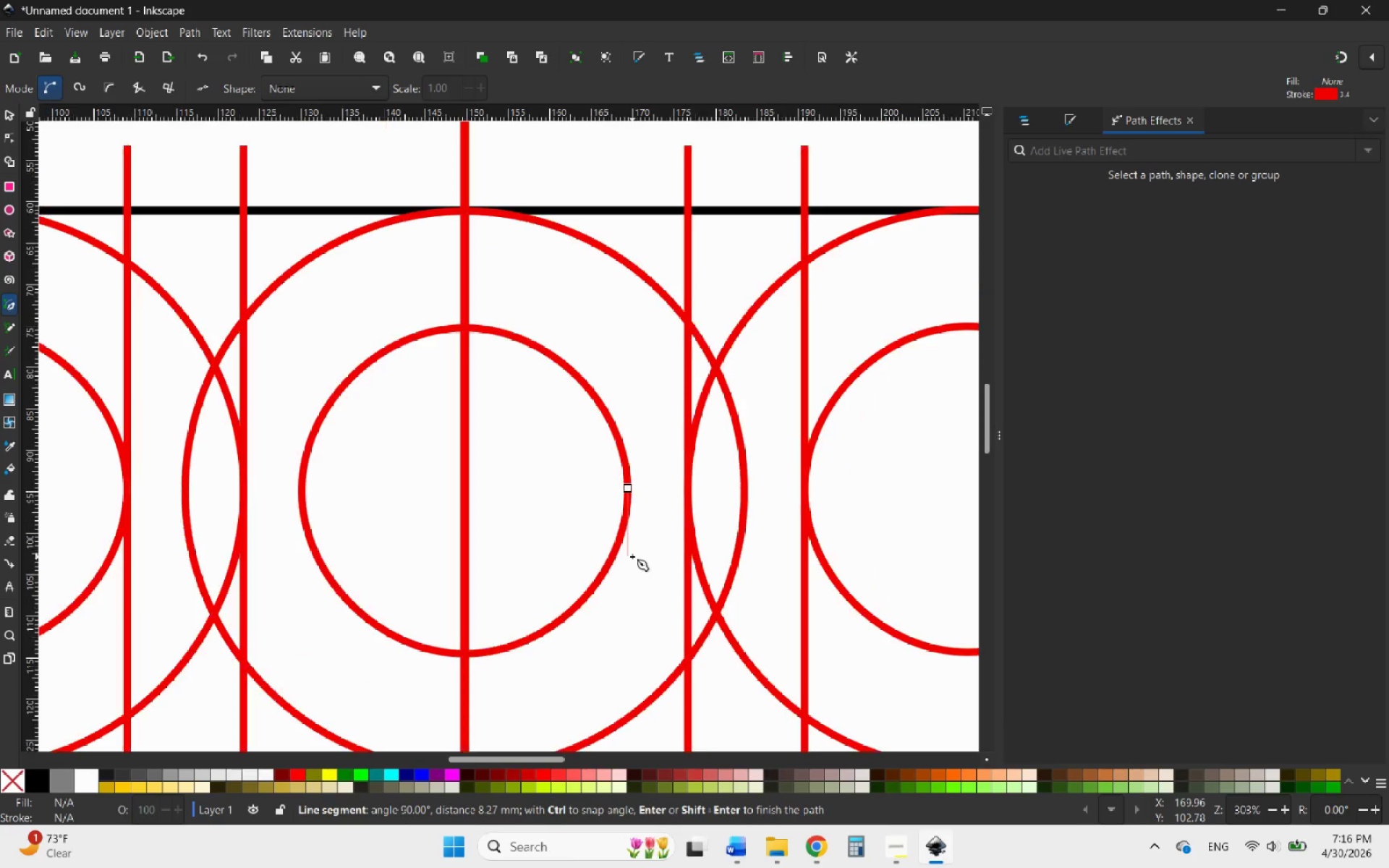 
scroll: coordinate [632, 556], scroll_direction: down, amount: 3.0
 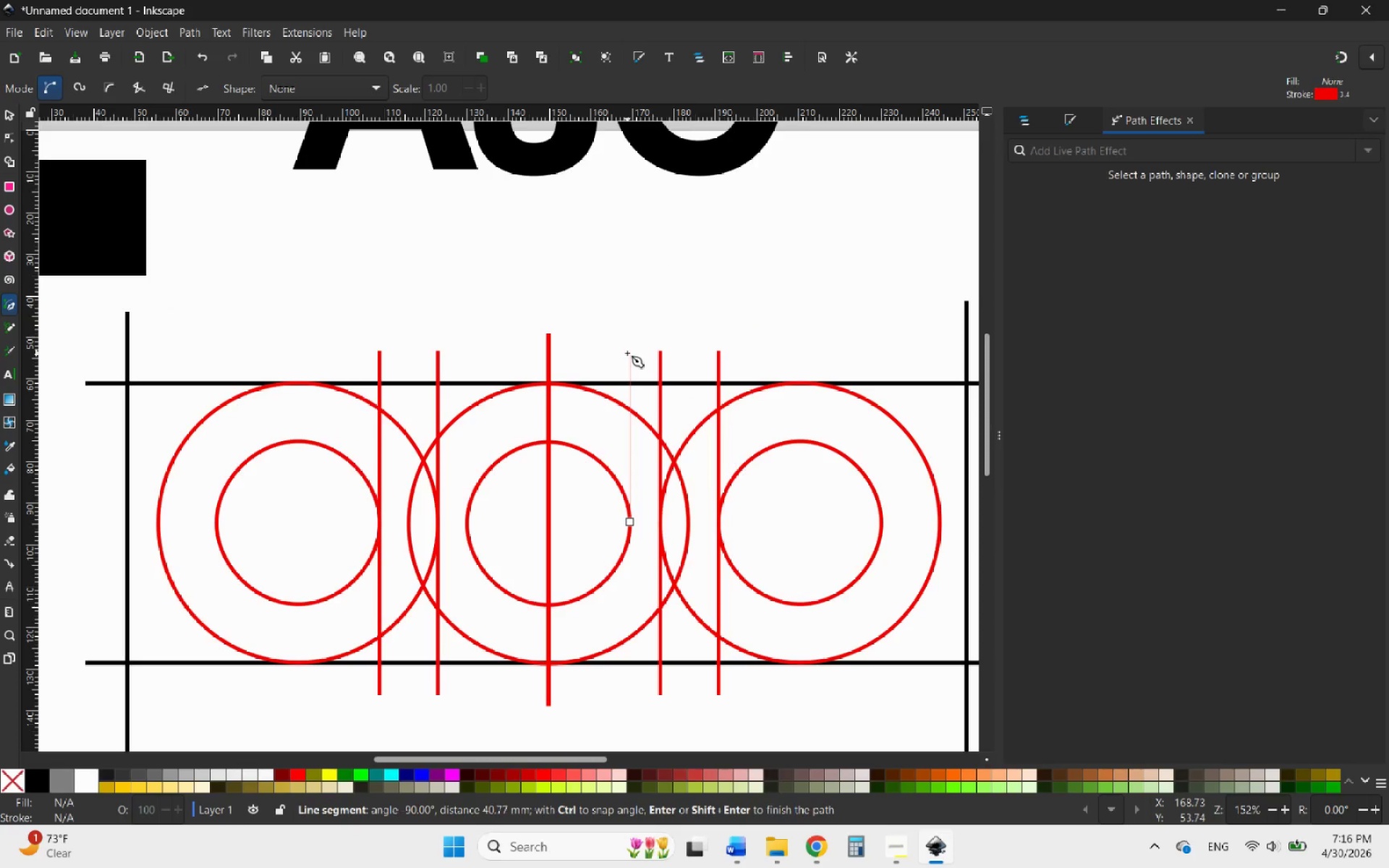 
left_click([630, 346])
 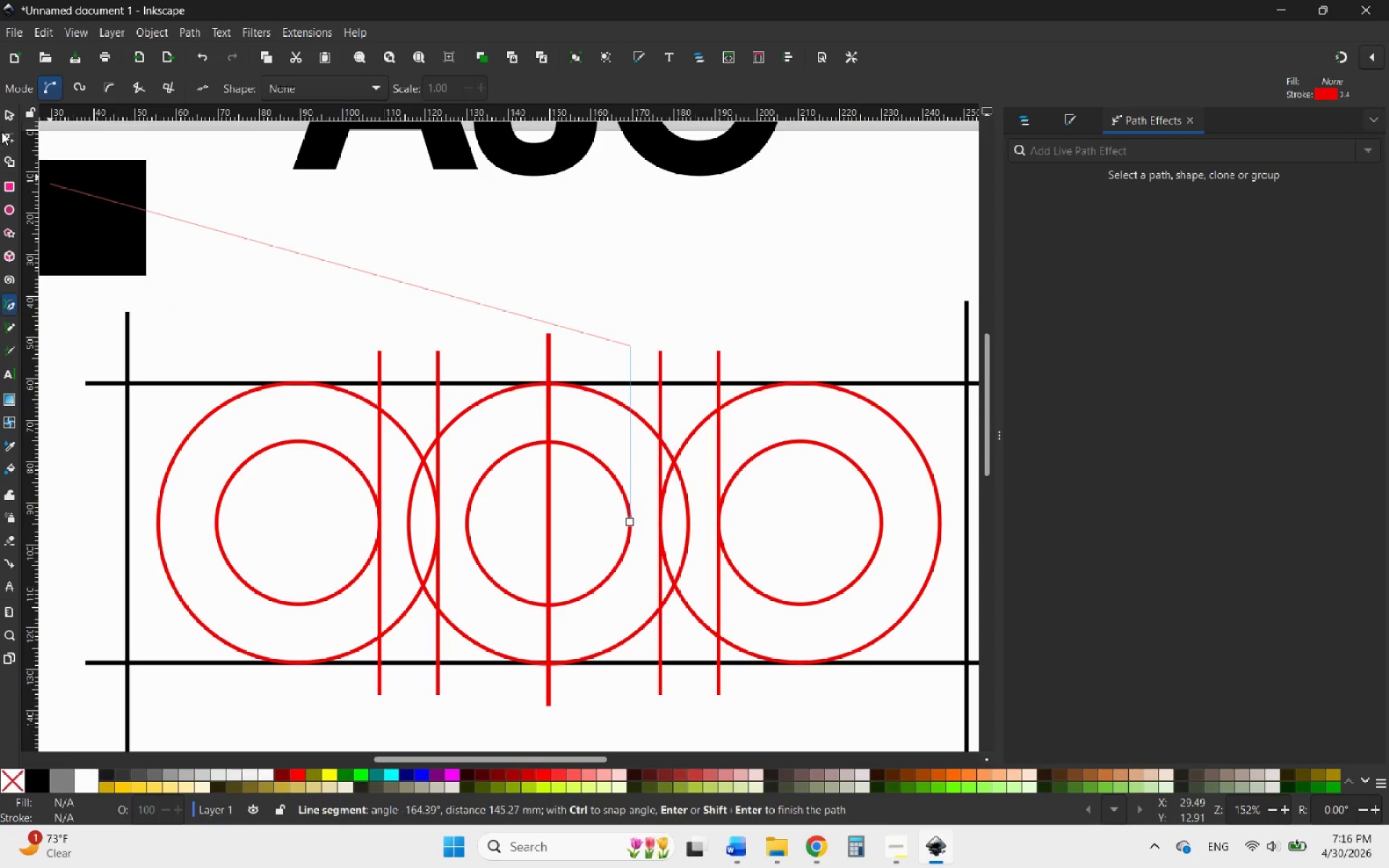 
left_click([9, 109])
 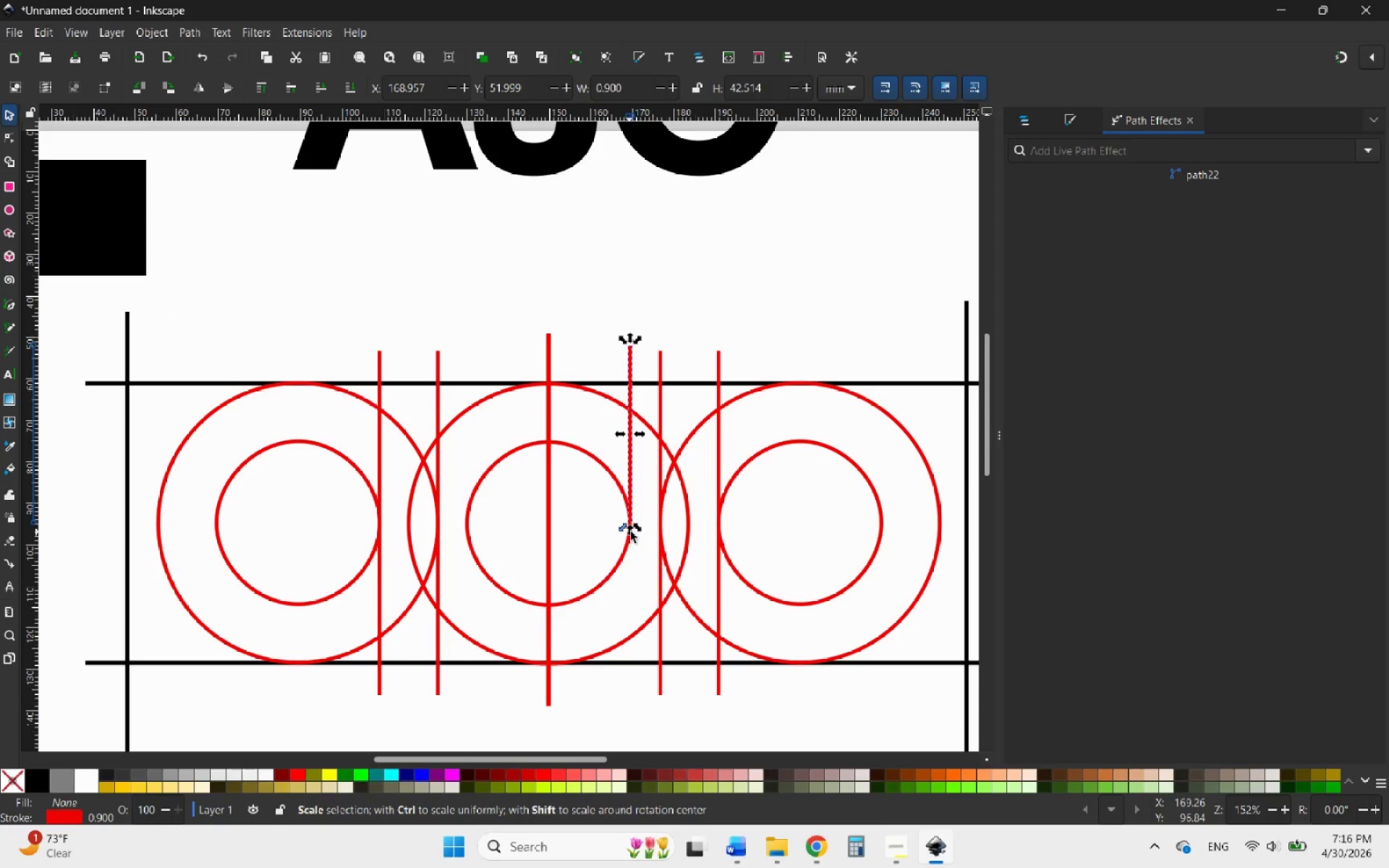 
left_click_drag(start_coordinate=[631, 532], to_coordinate=[619, 709])
 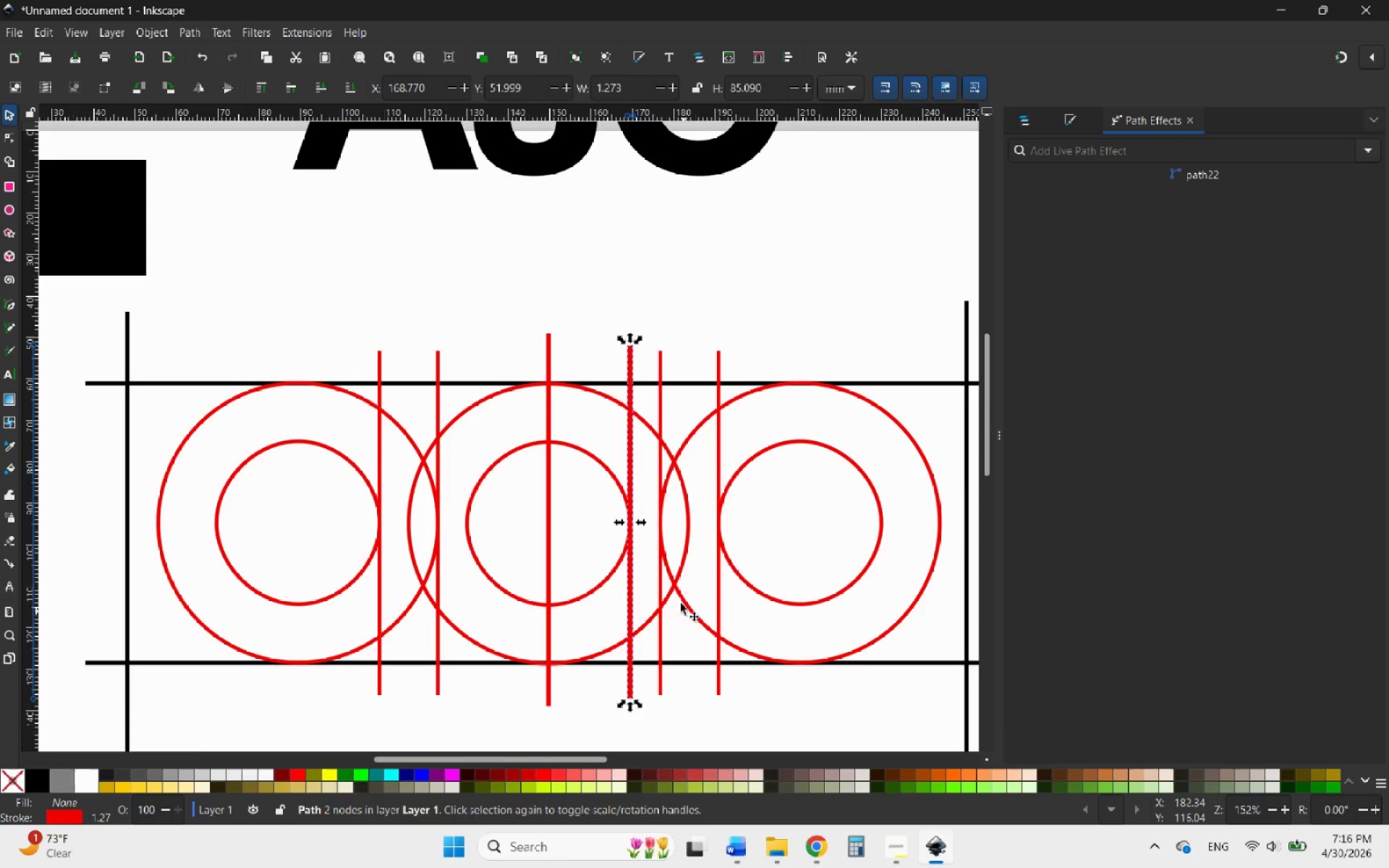 
hold_key(key=ControlLeft, duration=1.97)
 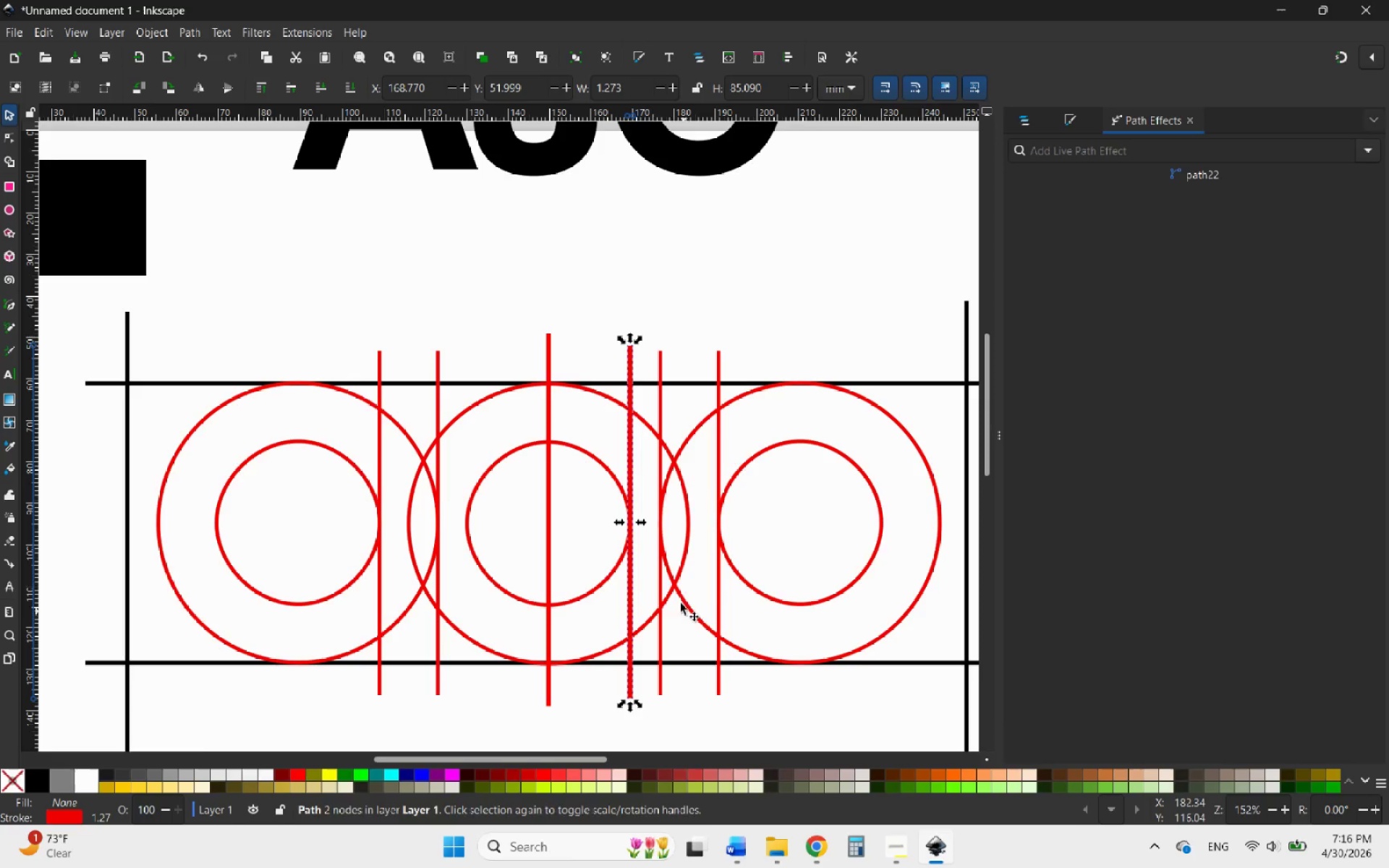 
hold_key(key=ControlLeft, duration=1.56)
scroll: coordinate [635, 470], scroll_direction: up, amount: 3.0
 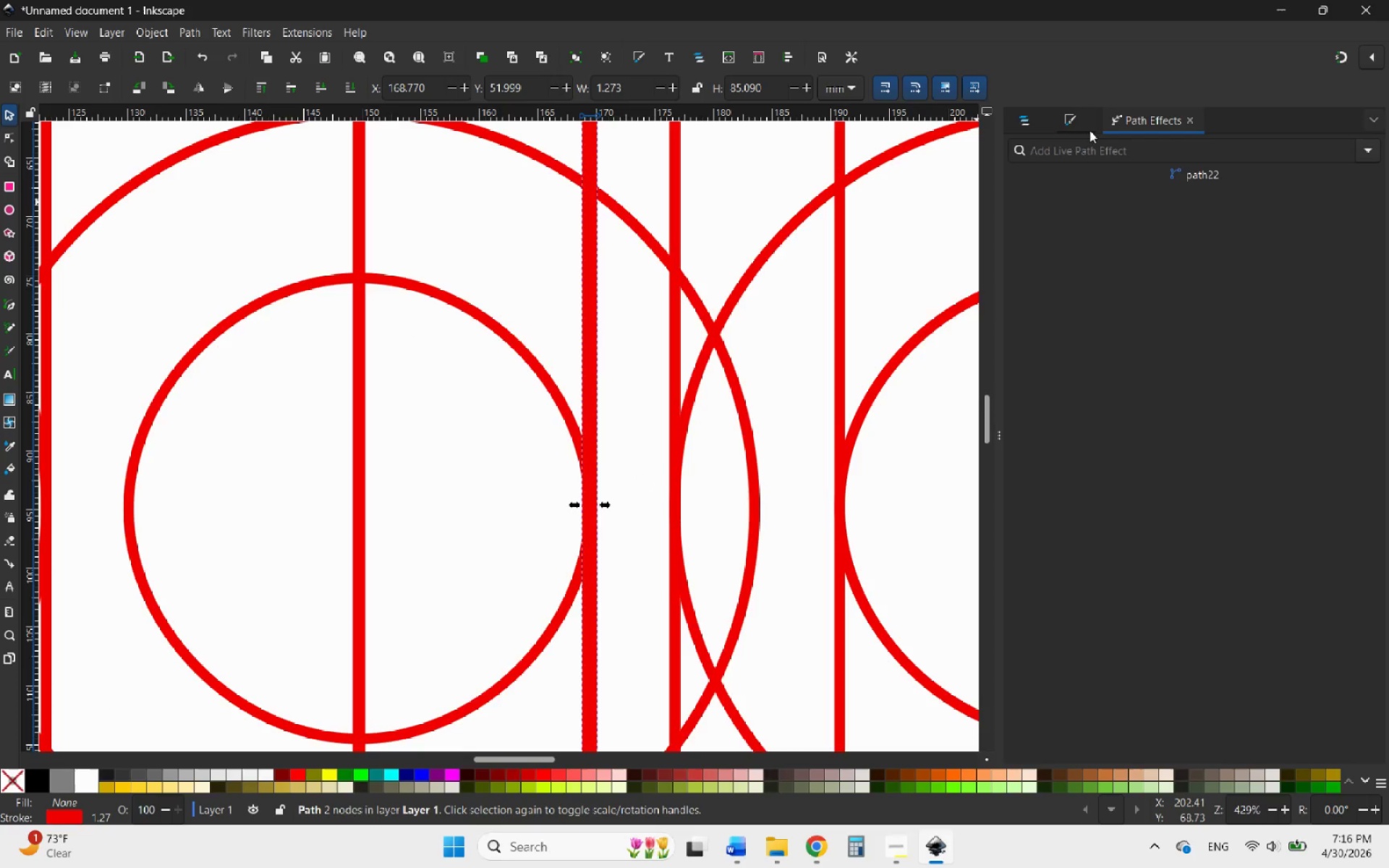 
left_click([1076, 119])
 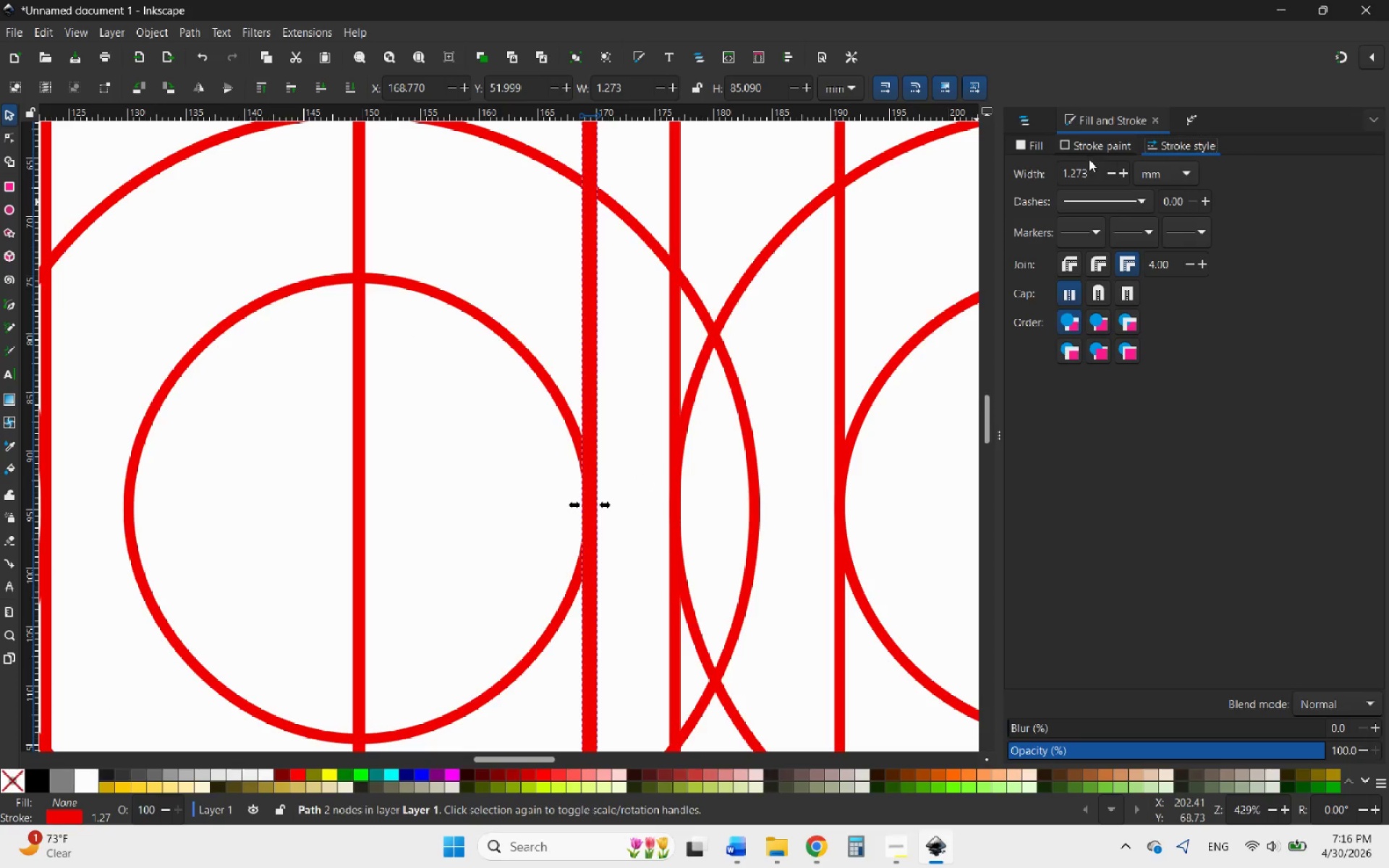 
left_click_drag(start_coordinate=[1087, 174], to_coordinate=[1047, 175])
 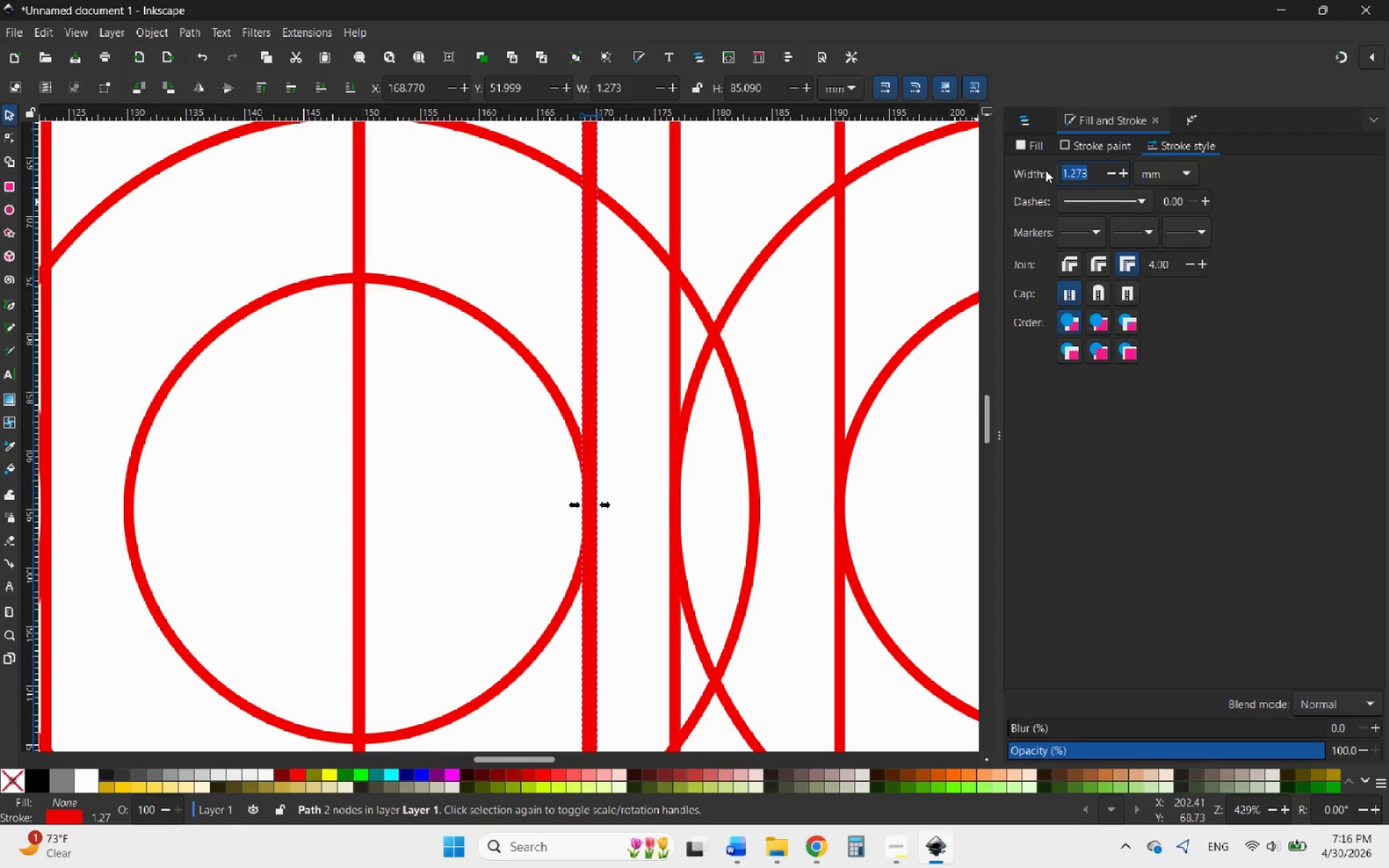 
key(0)
 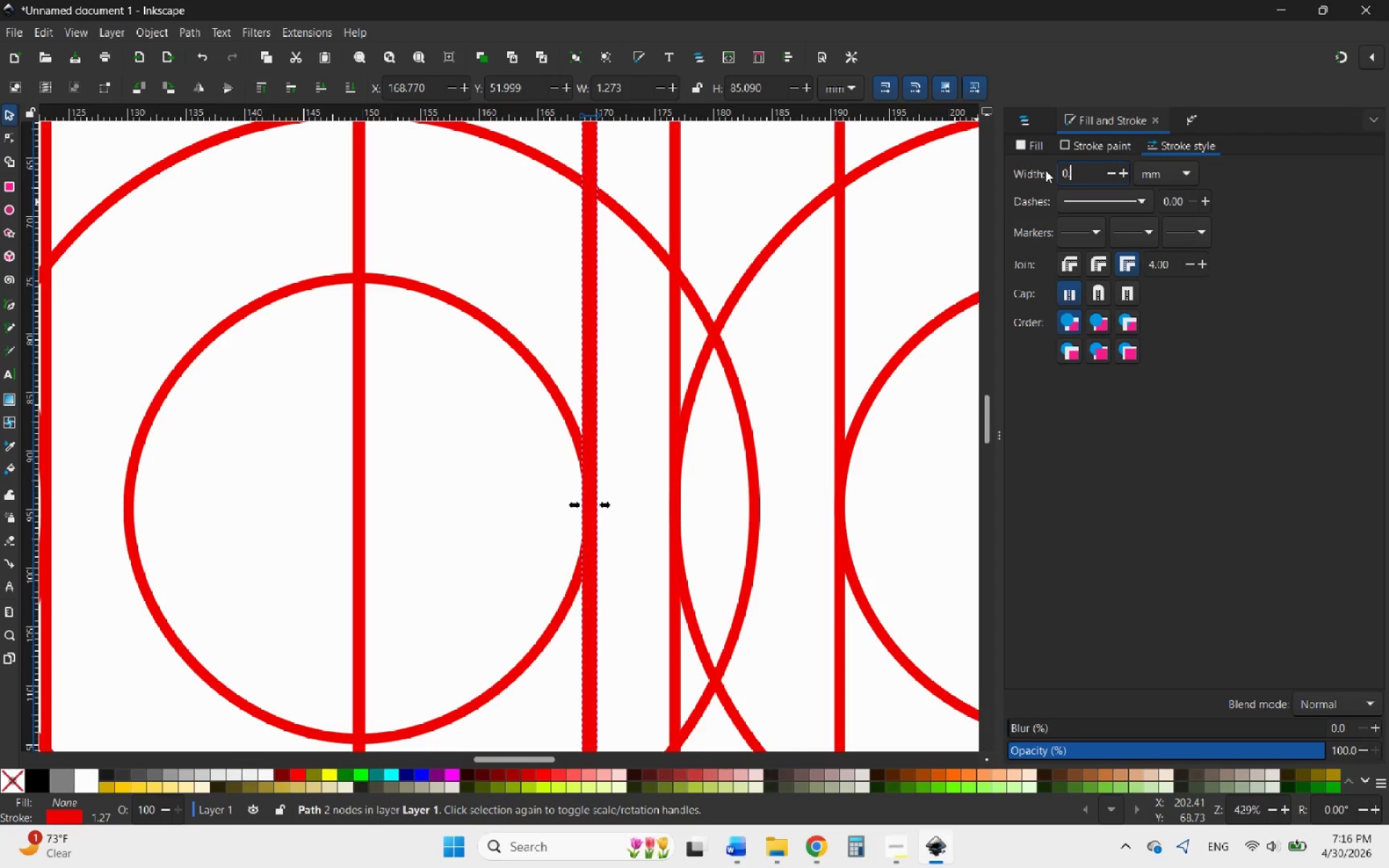 
key(Period)
 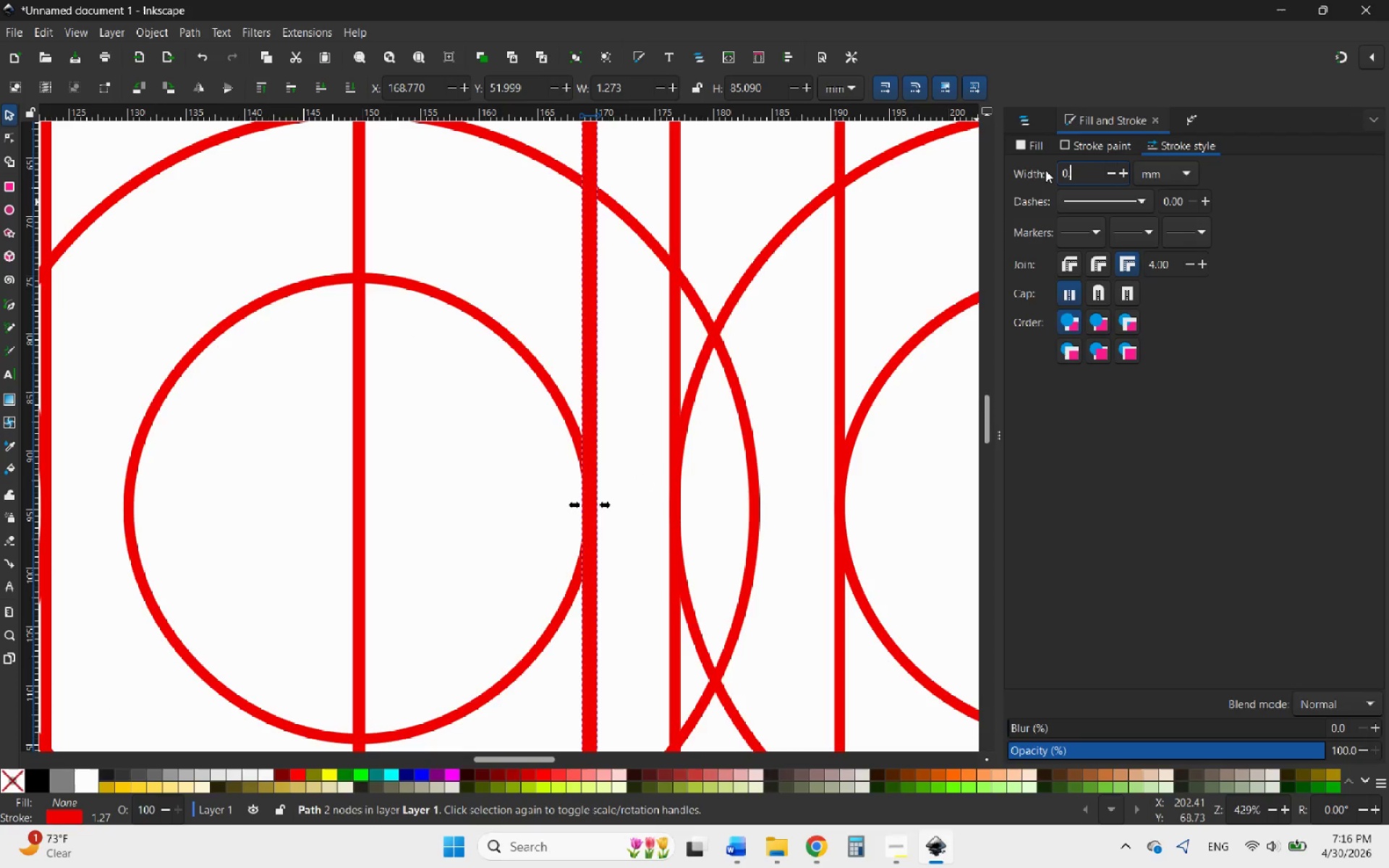 
key(9)
 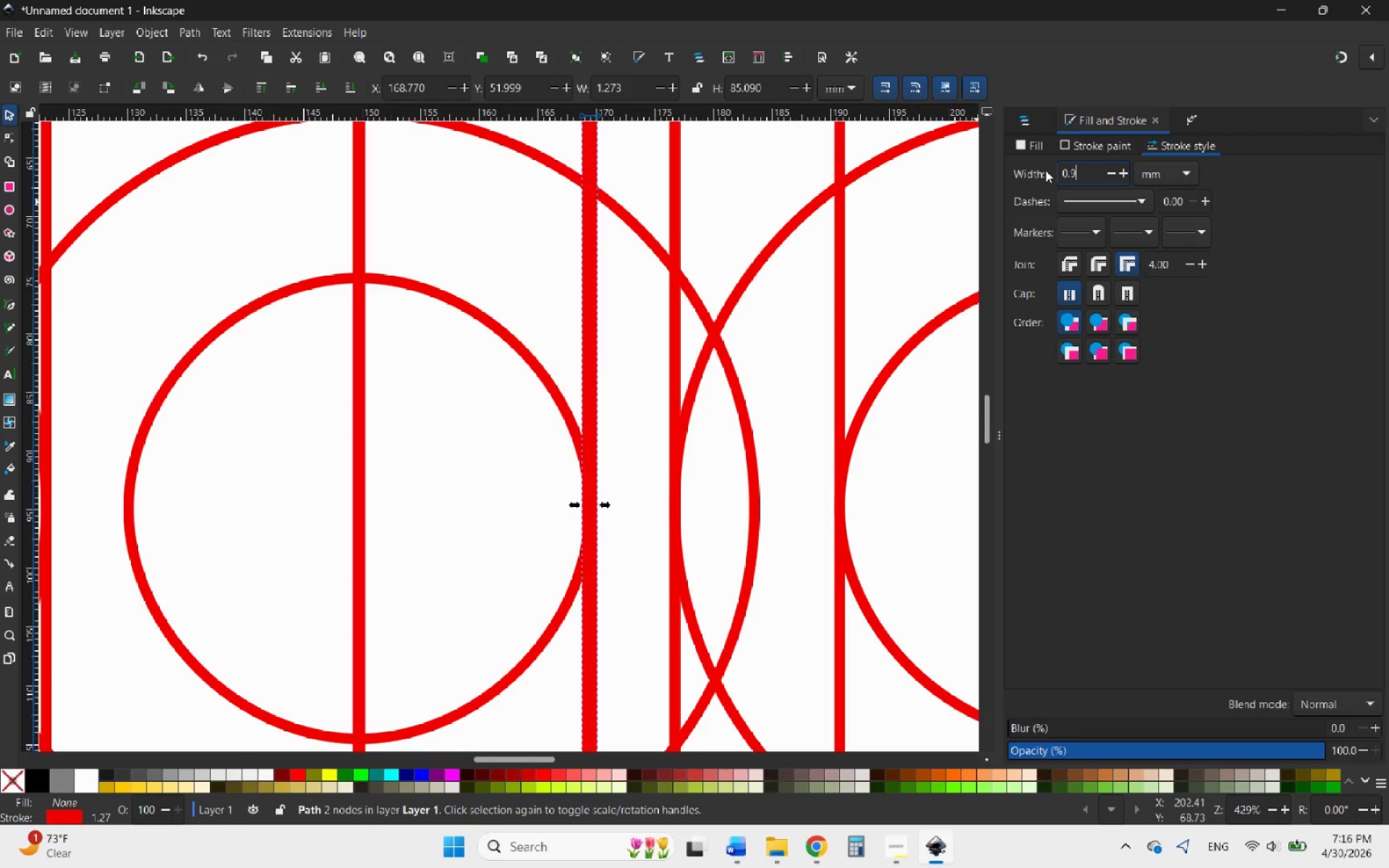 
key(Enter)
 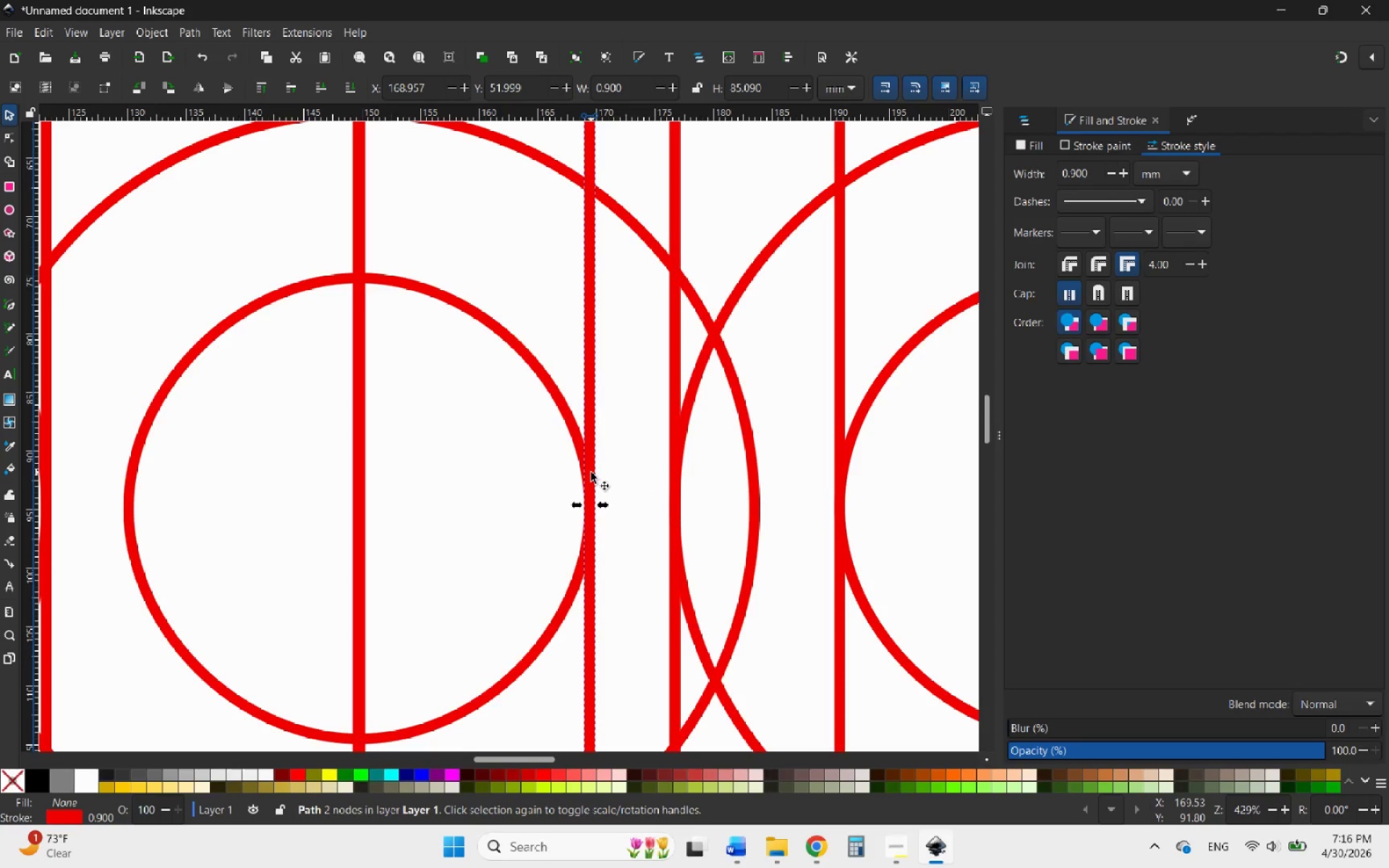 
right_click([591, 472])
 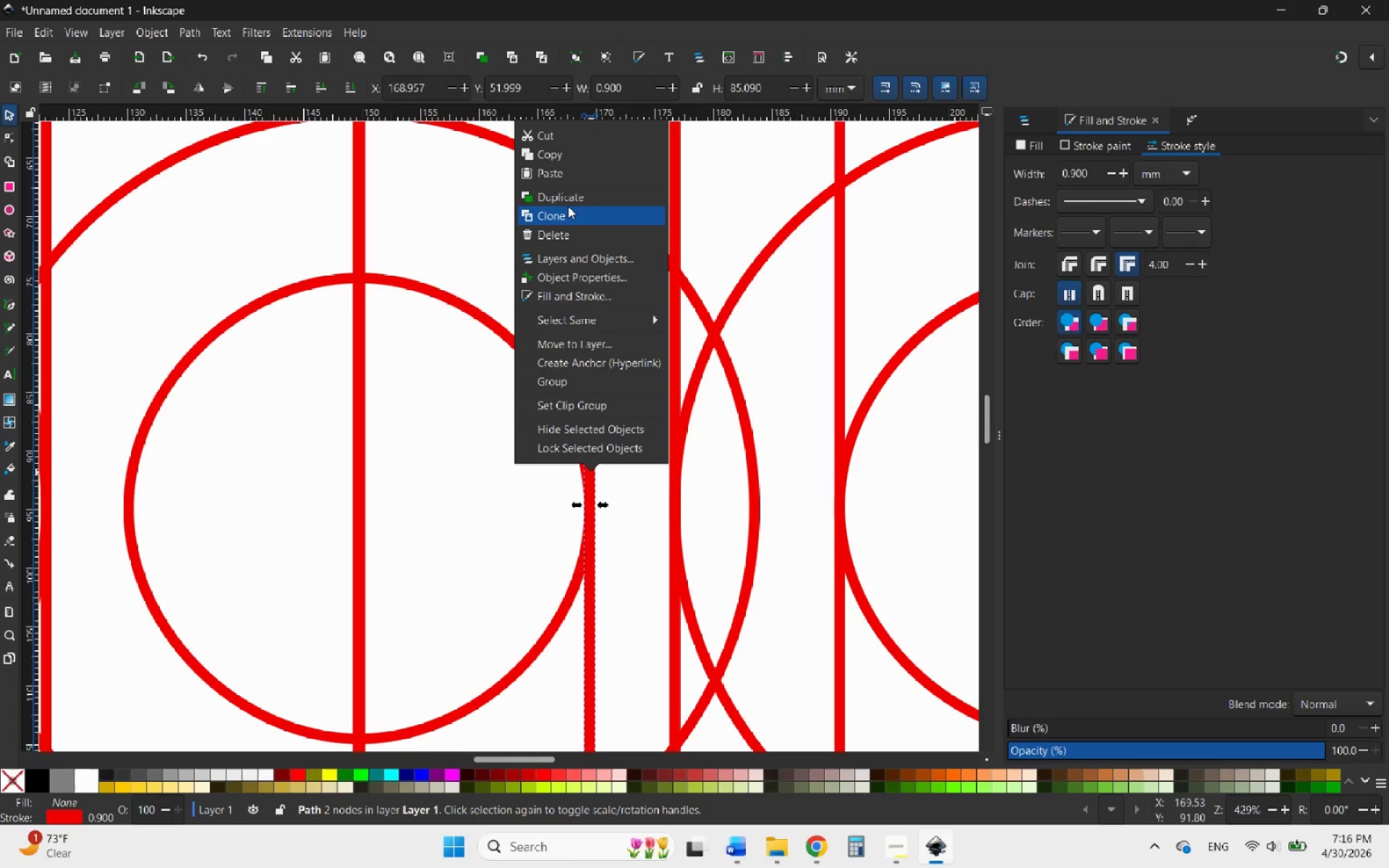 
left_click([573, 193])
 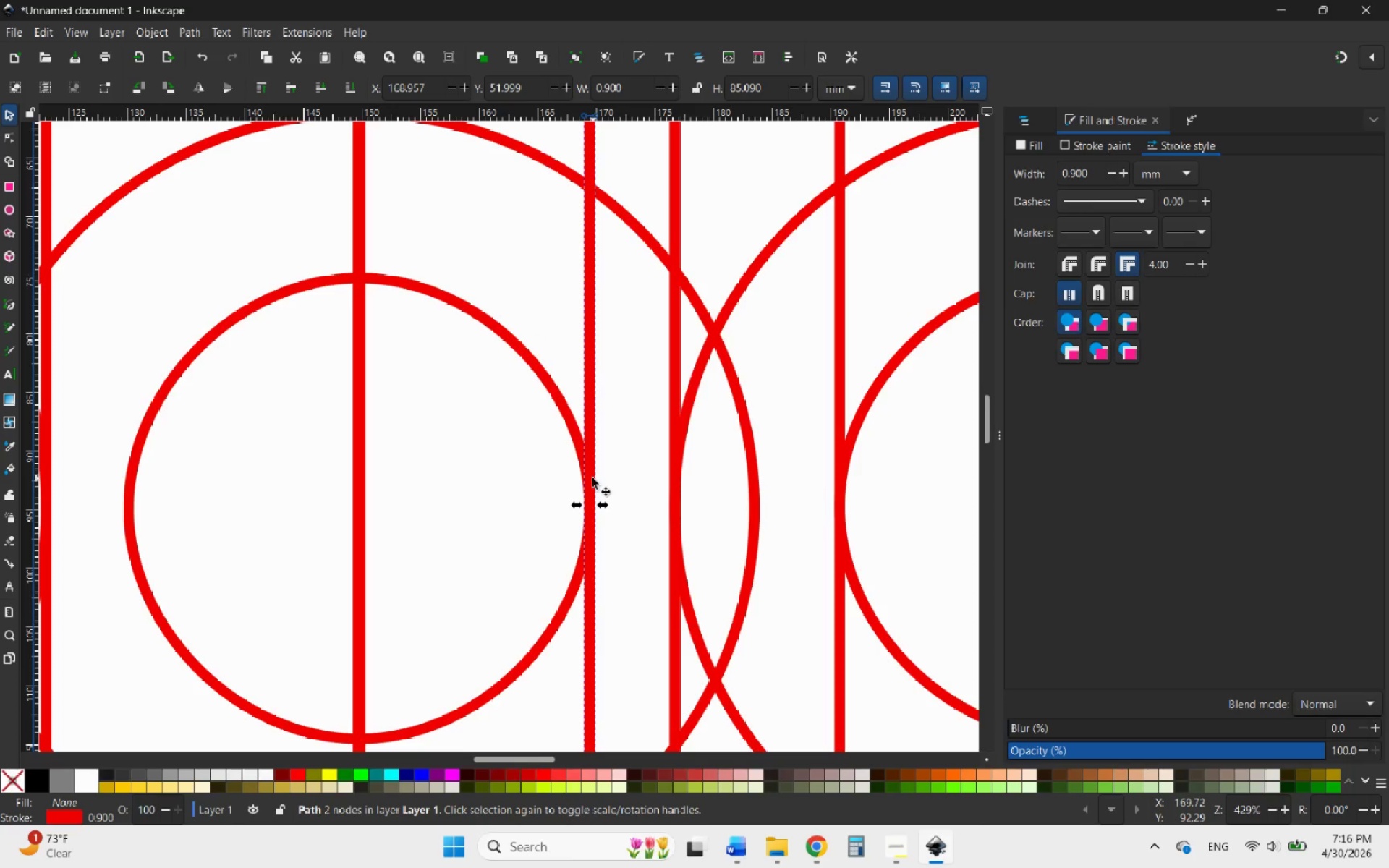 
left_click_drag(start_coordinate=[590, 477], to_coordinate=[763, 489])
 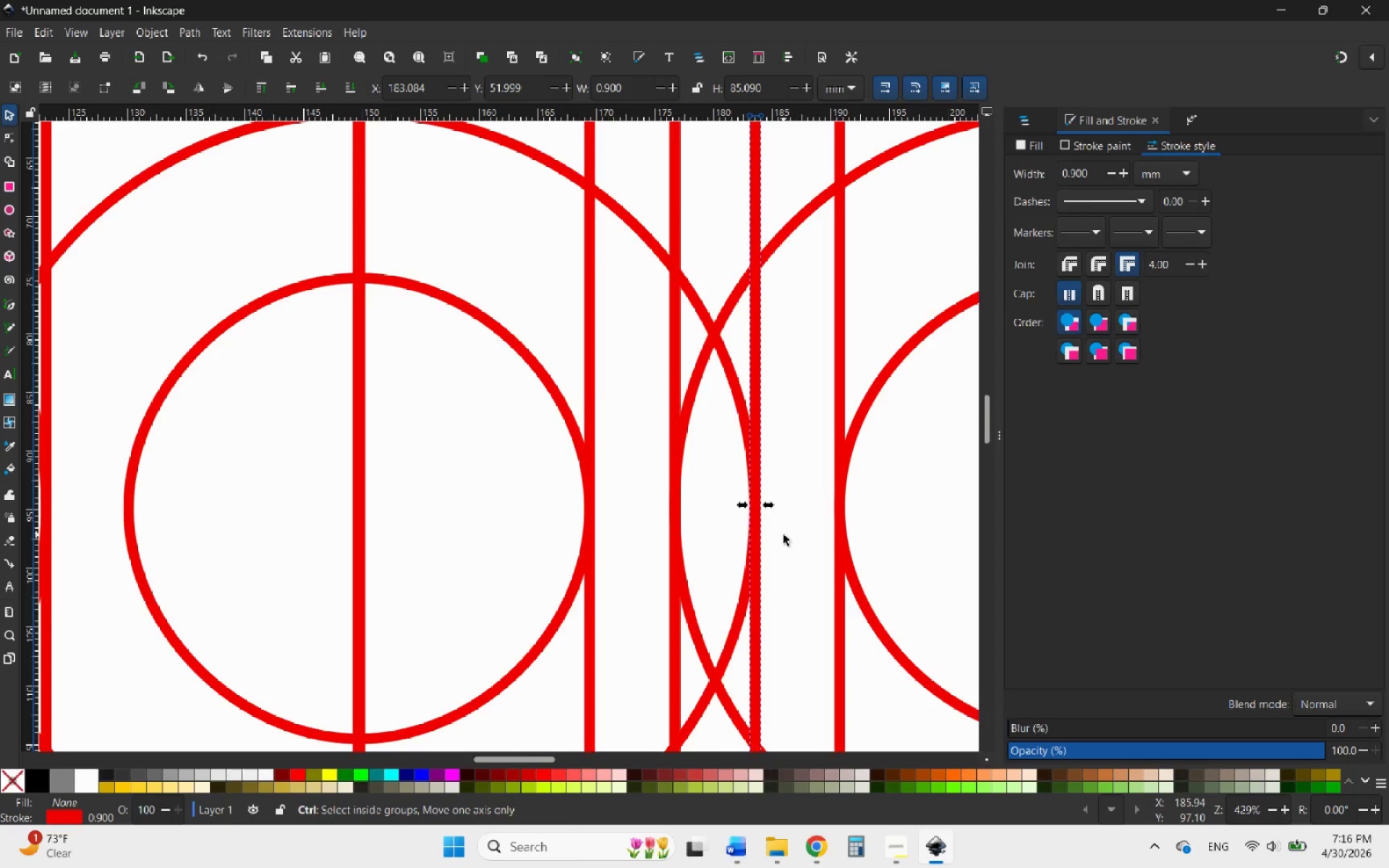 
hold_key(key=ControlLeft, duration=4.53)
 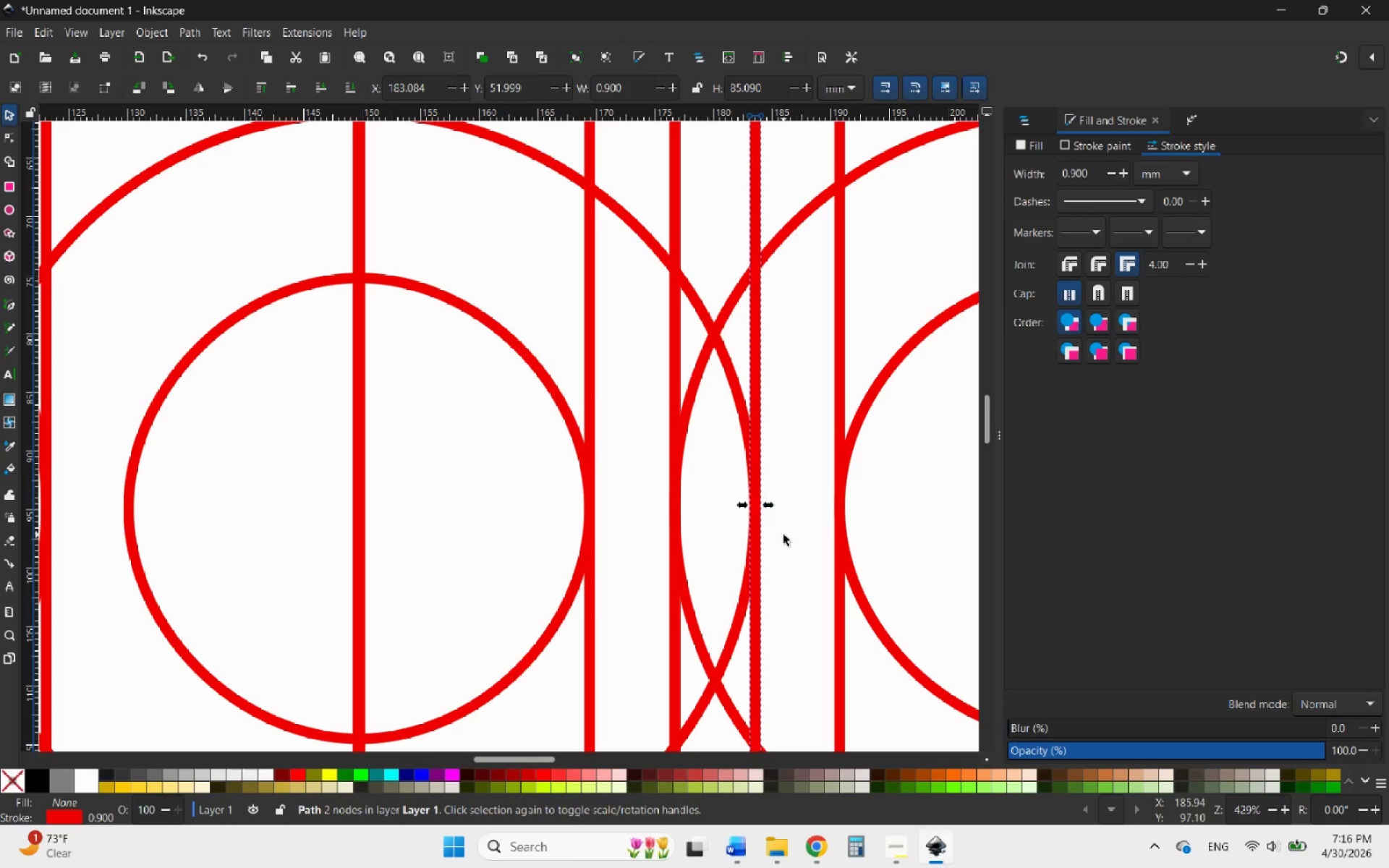 
hold_key(key=ControlLeft, duration=0.8)
scroll: coordinate [783, 535], scroll_direction: up, amount: 6.0
 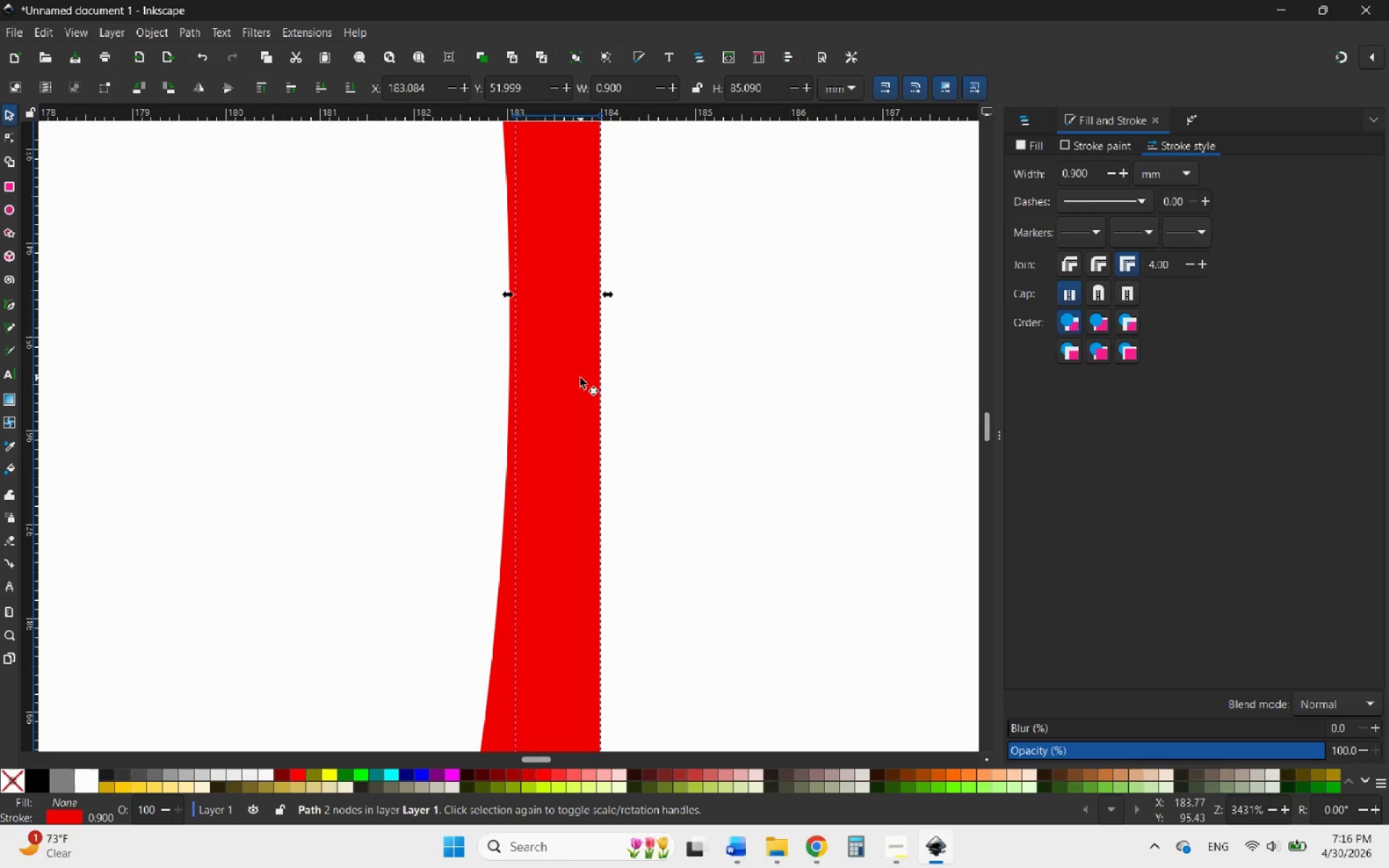 
left_click_drag(start_coordinate=[580, 378], to_coordinate=[569, 379])
 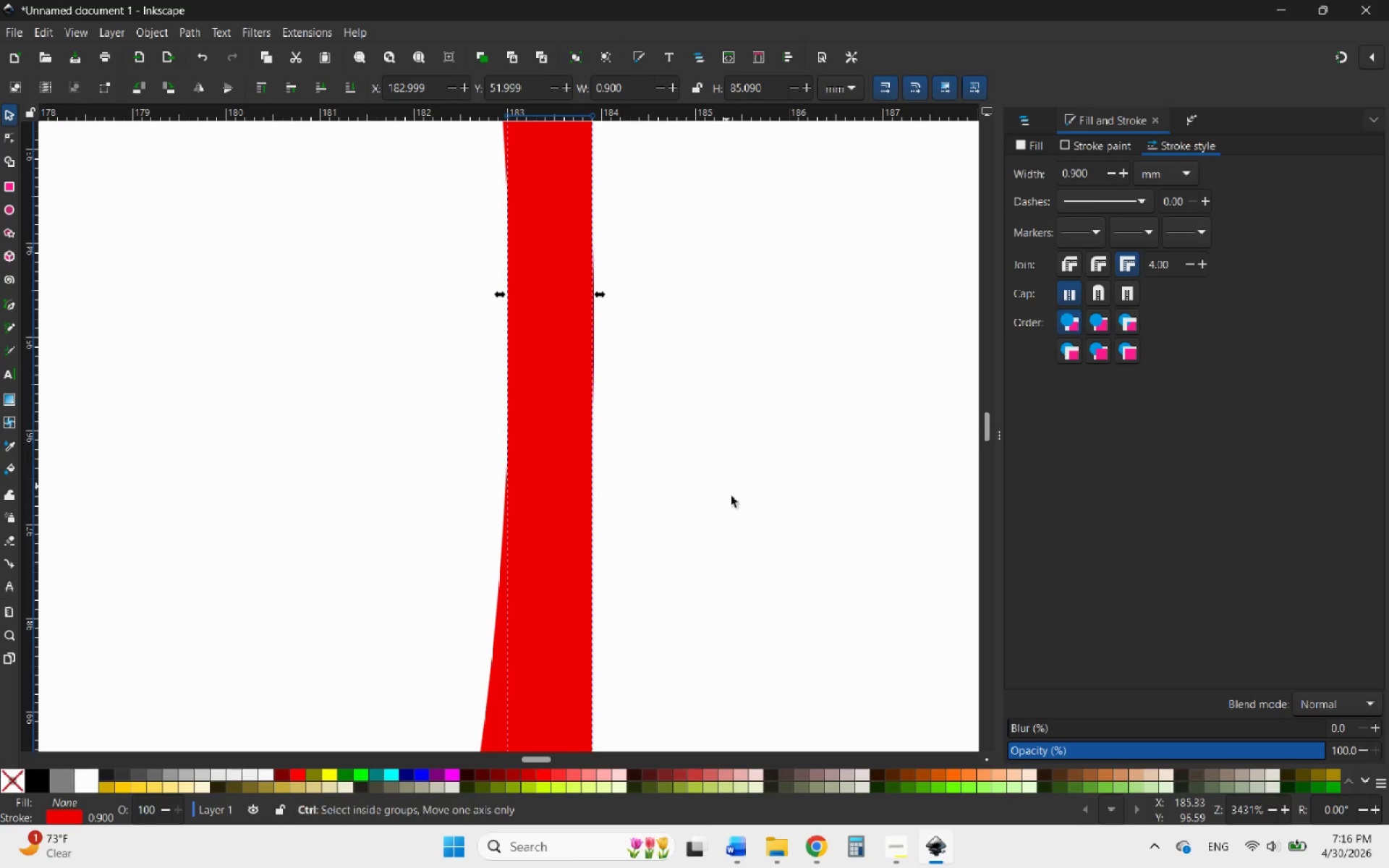 
hold_key(key=ControlLeft, duration=2.08)
 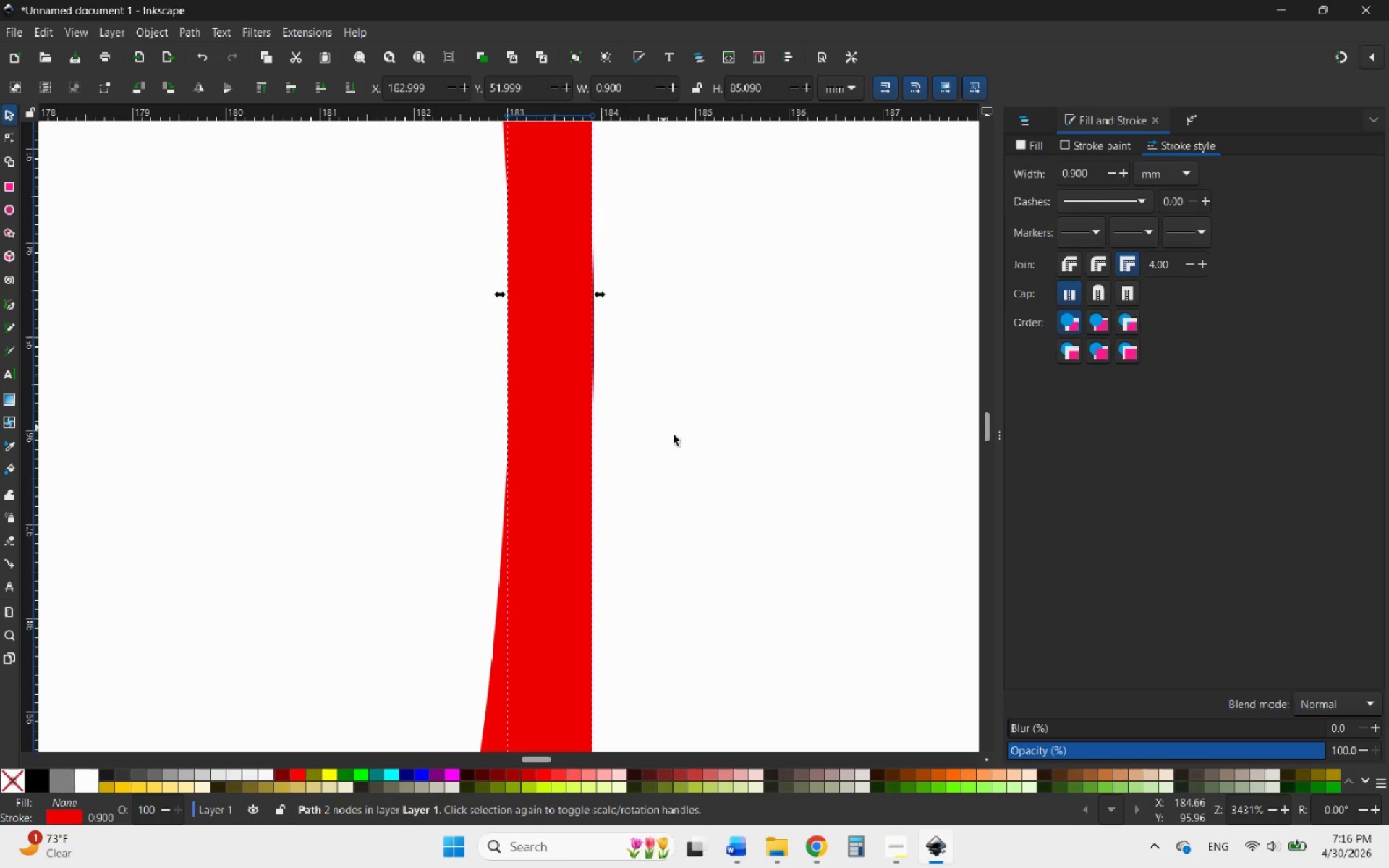 
hold_key(key=ControlLeft, duration=3.28)
scroll: coordinate [735, 506], scroll_direction: down, amount: 9.0
 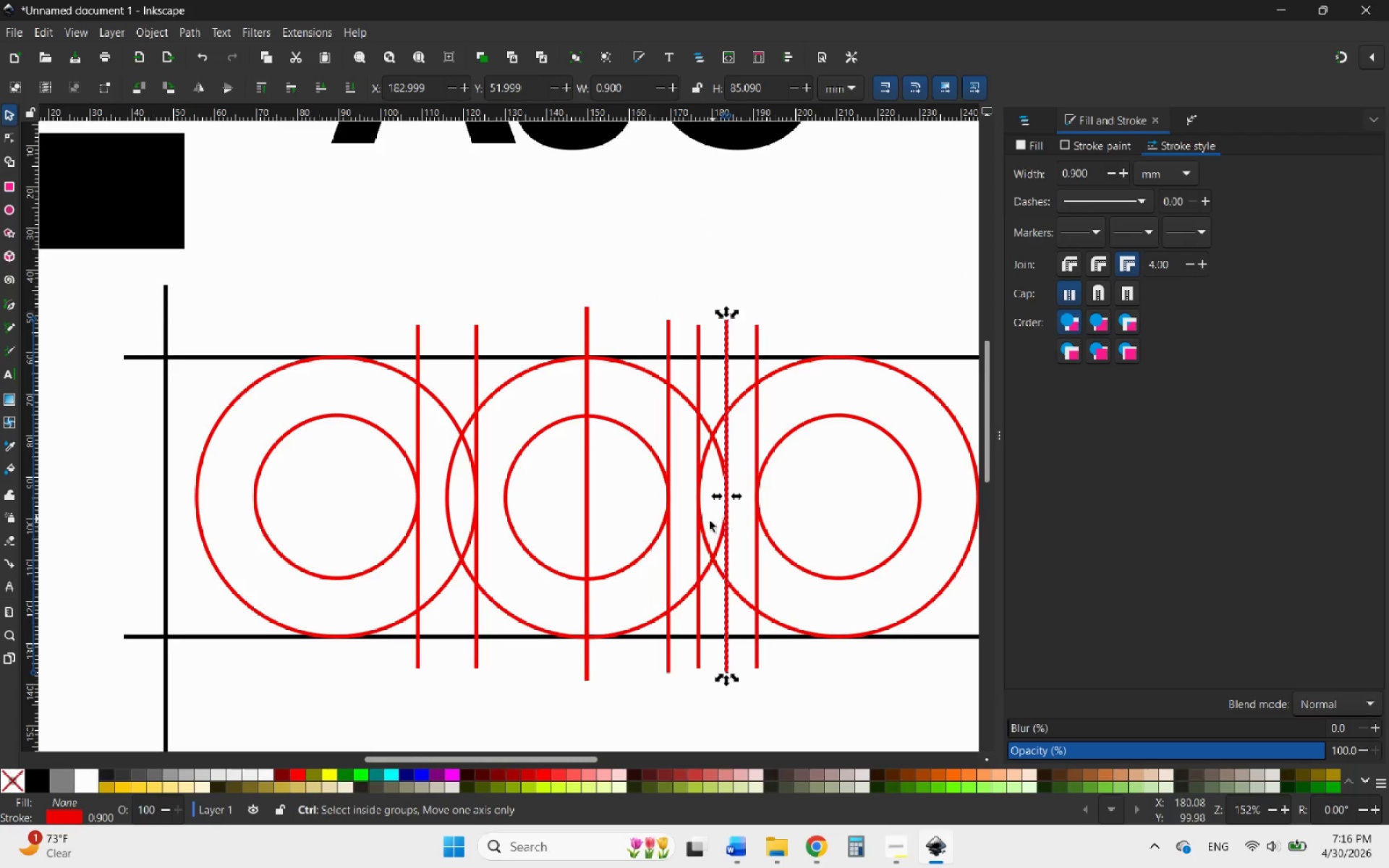 
scroll: coordinate [703, 522], scroll_direction: up, amount: 2.0
 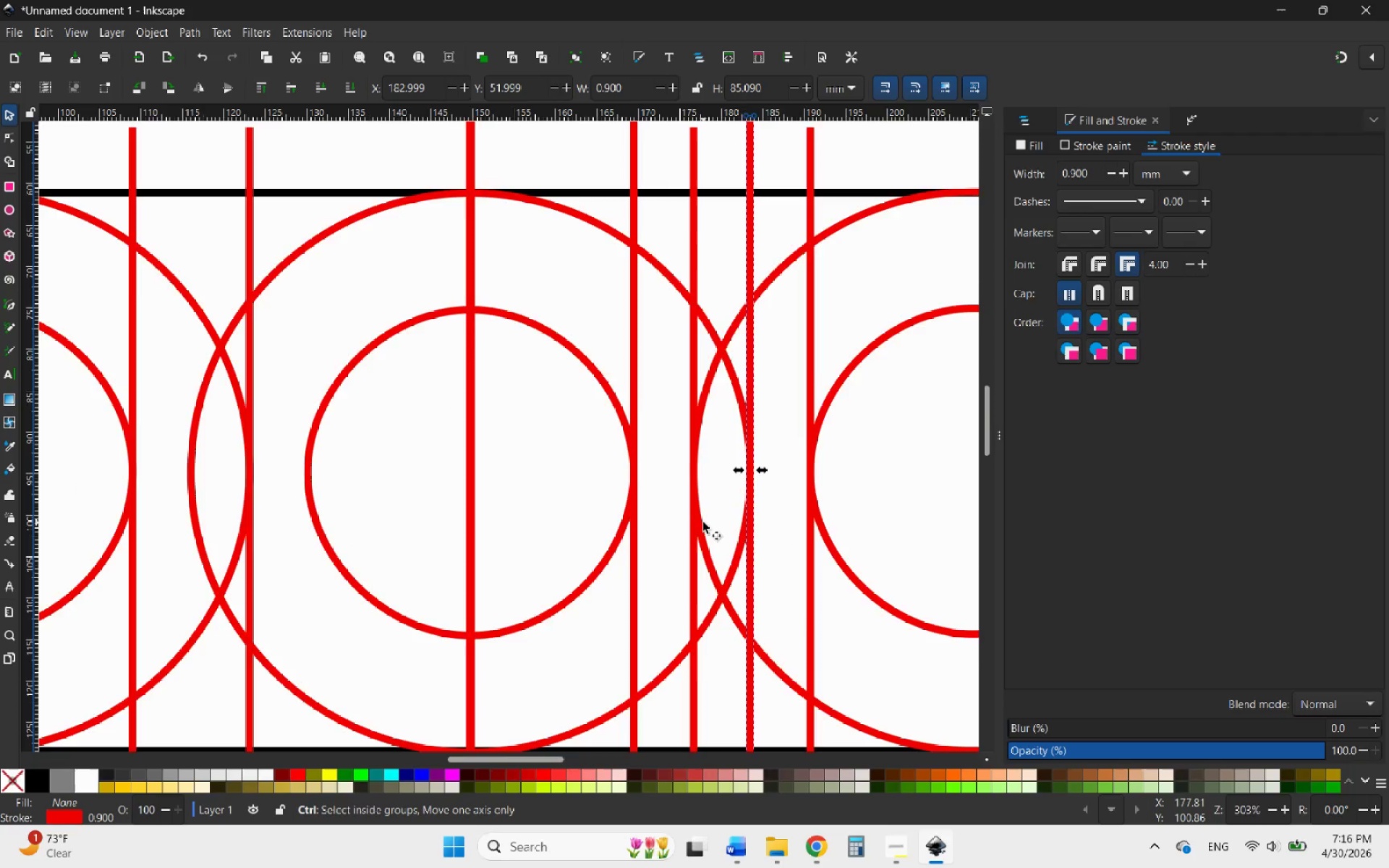 
scroll: coordinate [703, 522], scroll_direction: down, amount: 2.0
 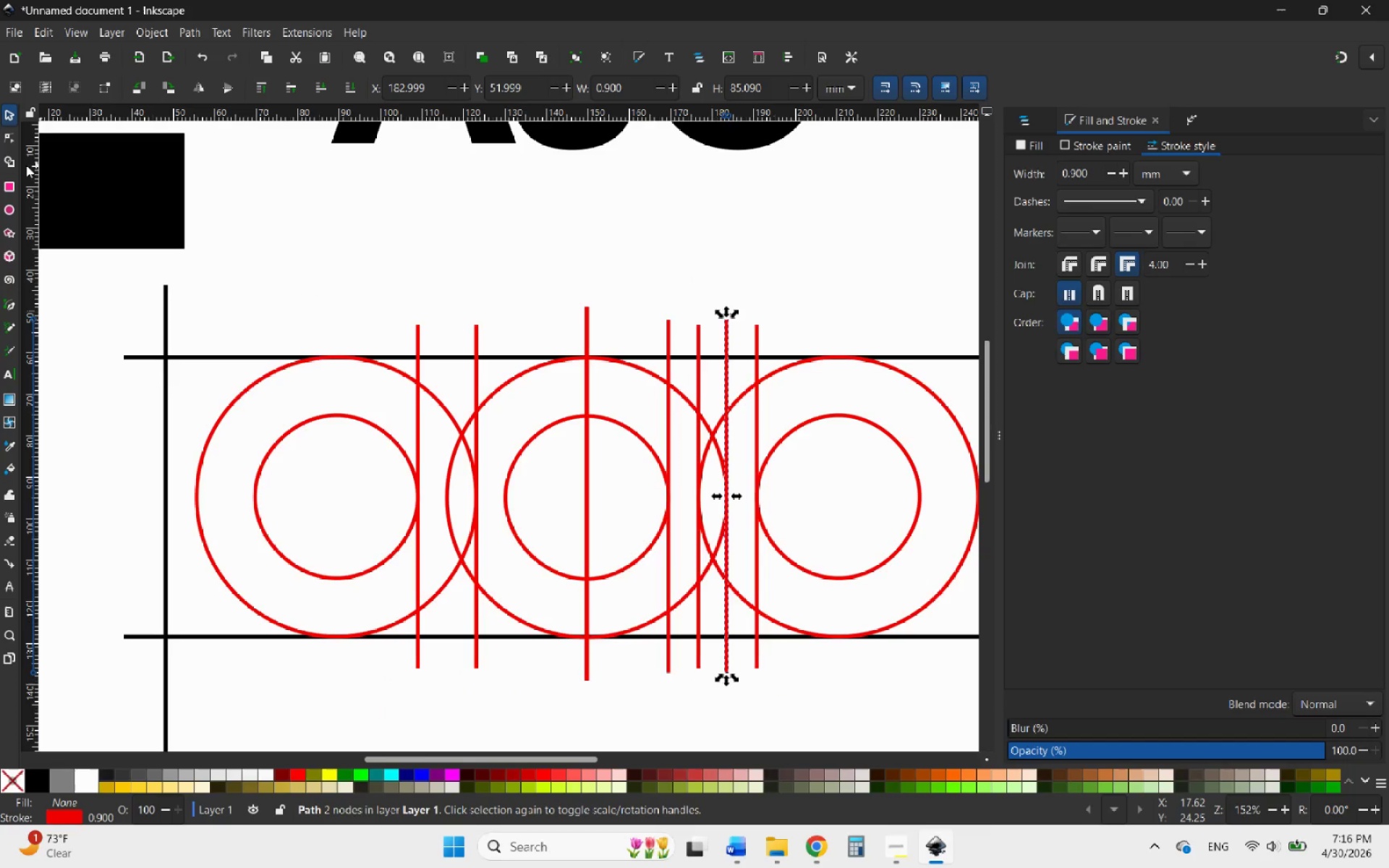 
left_click([7, 114])
 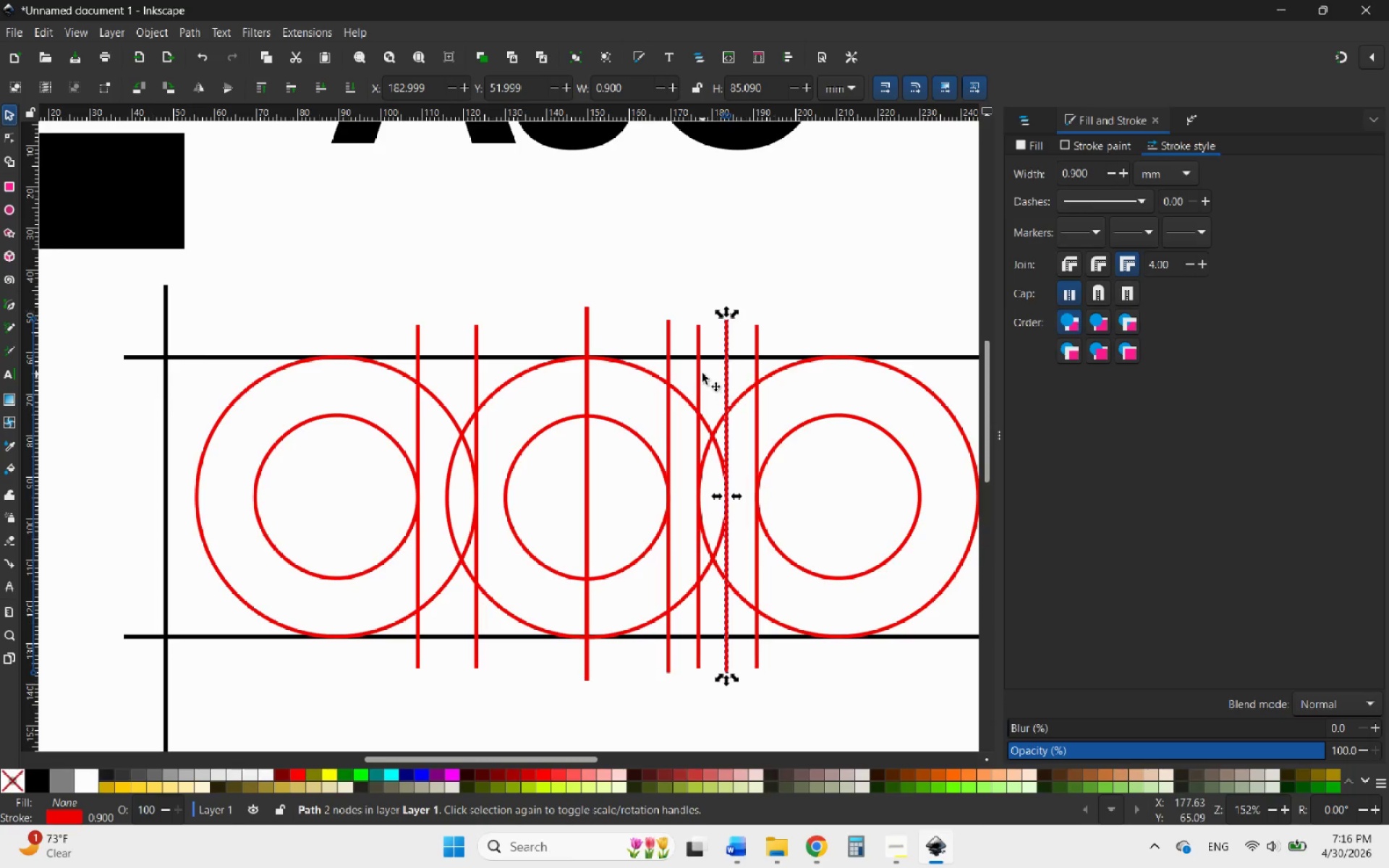 
left_click([698, 370])
 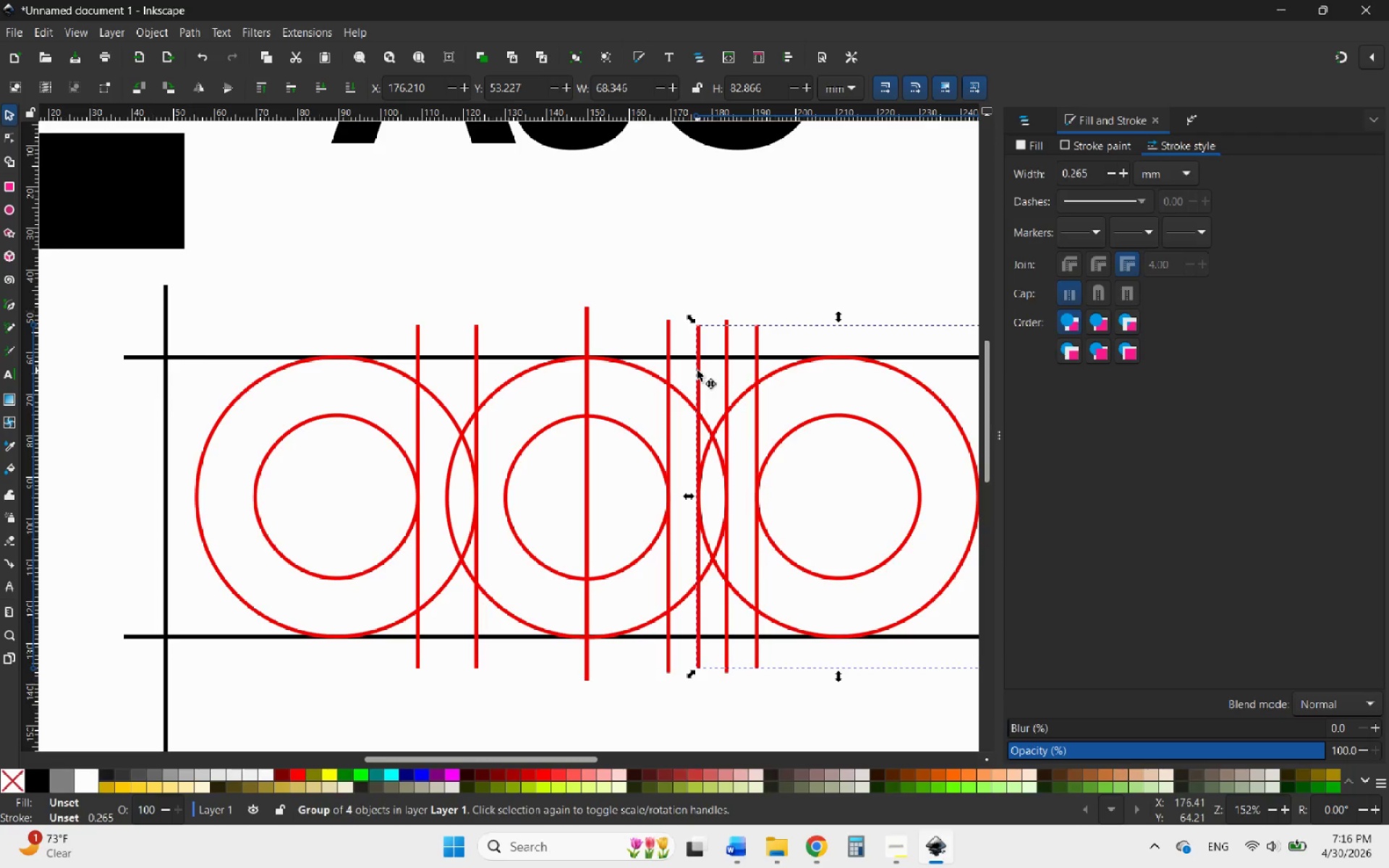 
double_click([697, 370])
 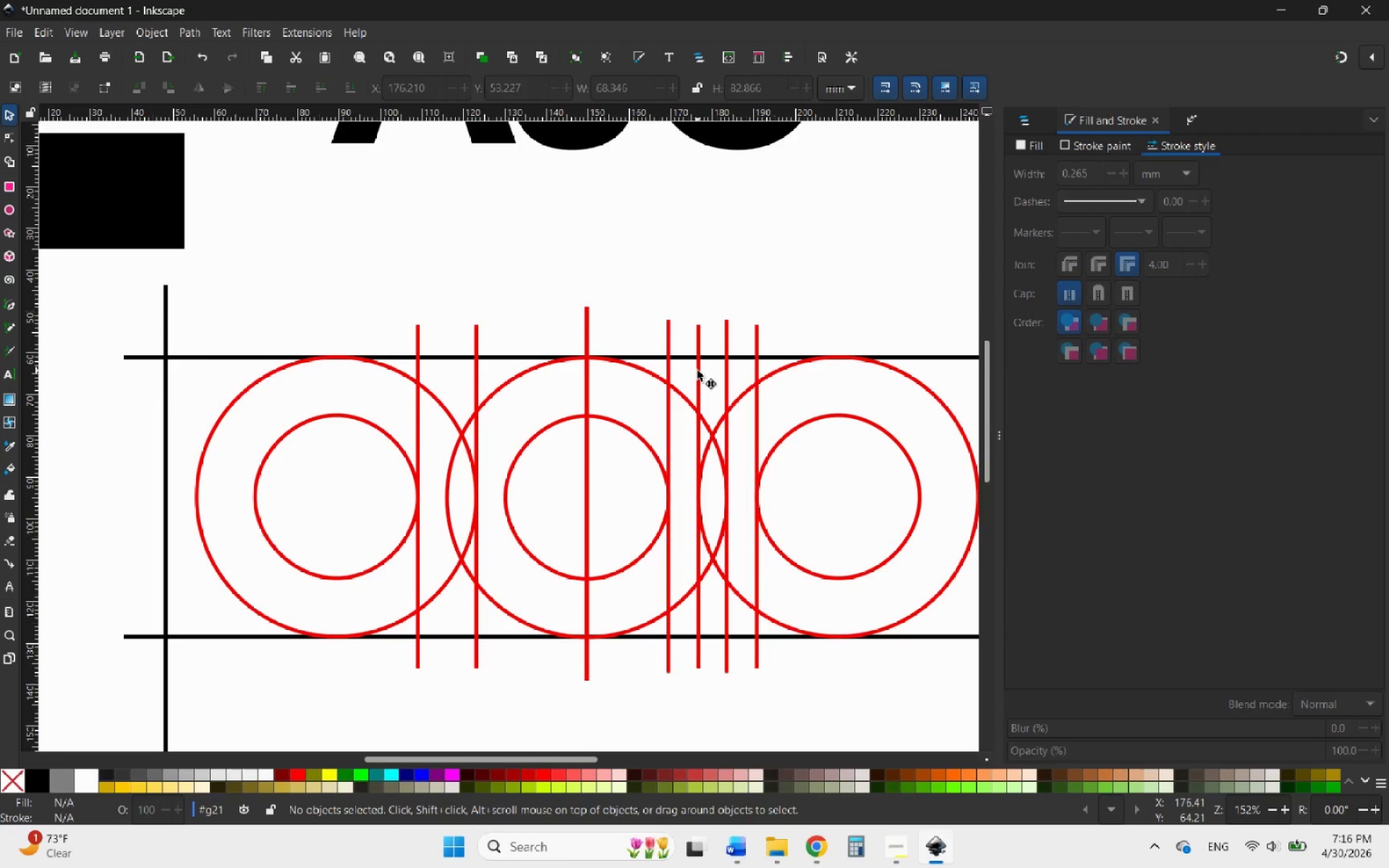 
triple_click([697, 370])
 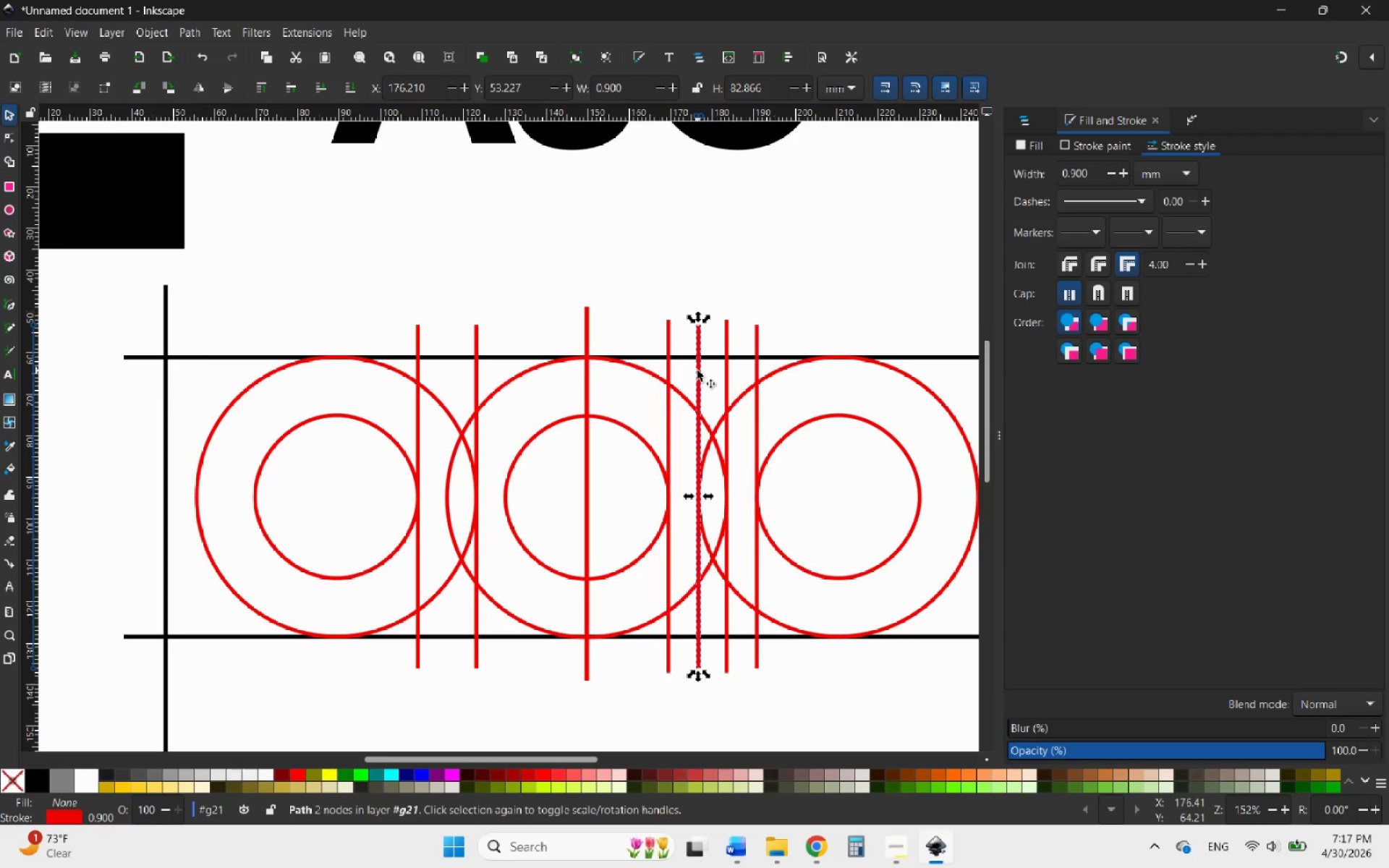 
key(Delete)
 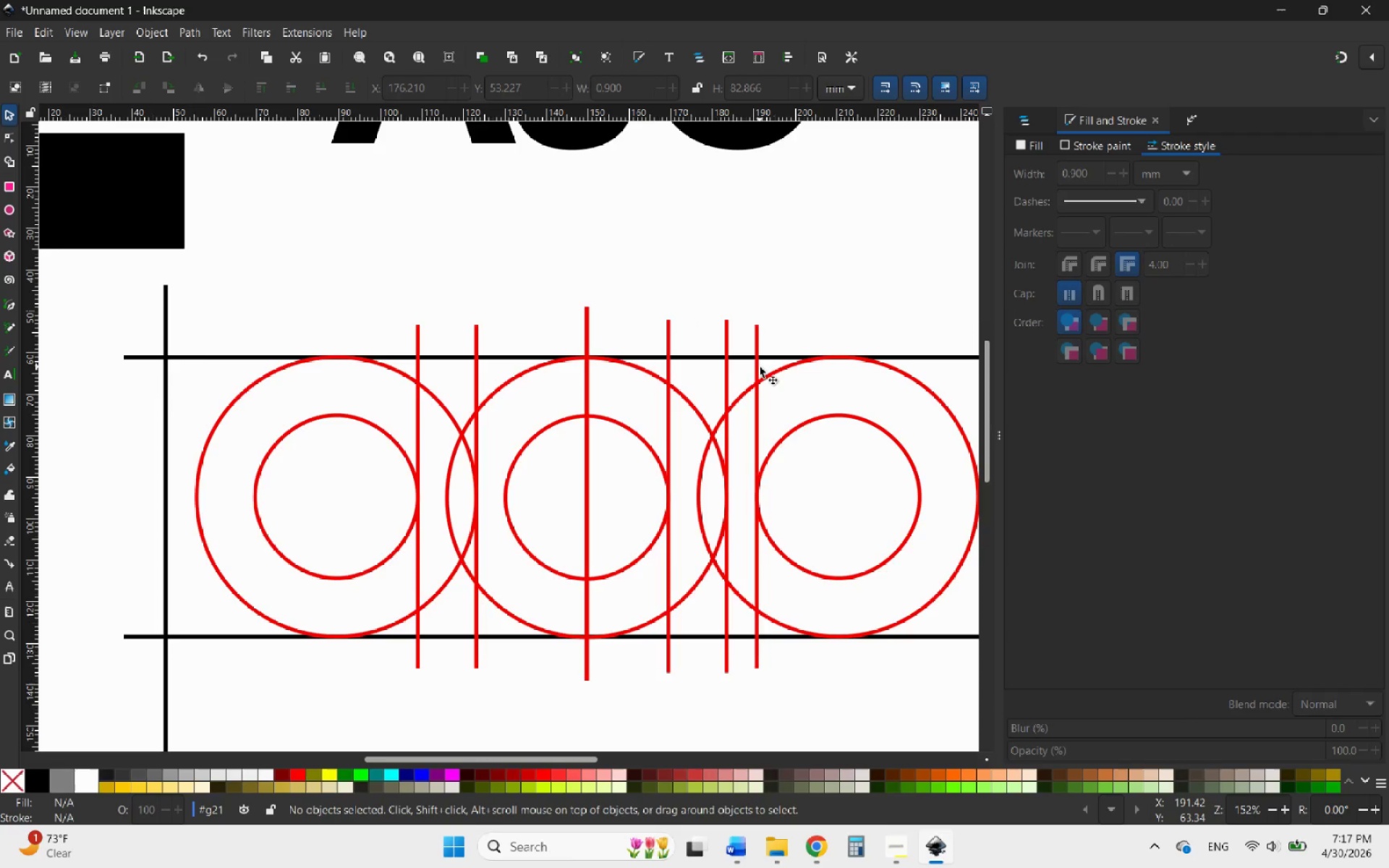 
left_click([756, 364])
 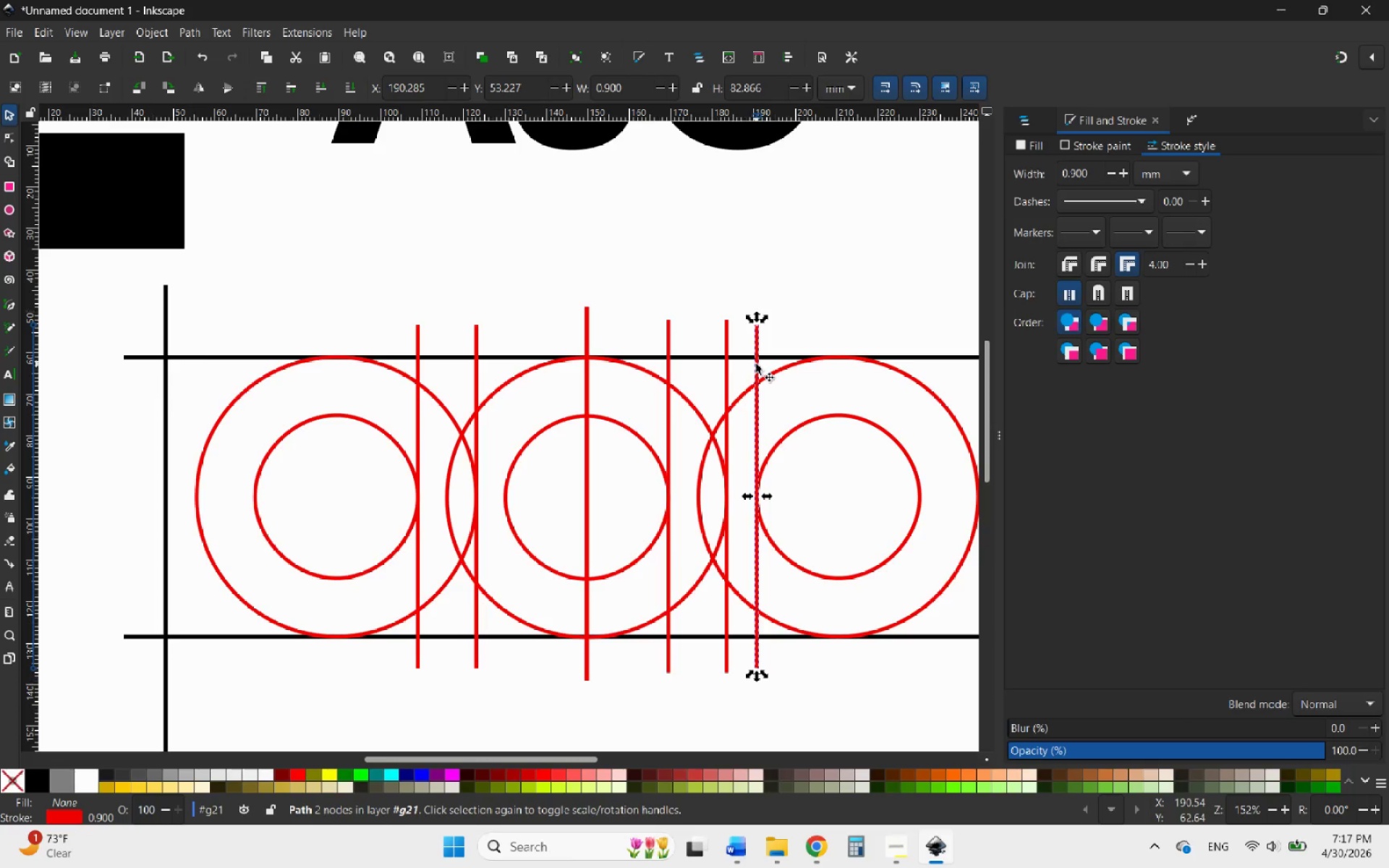 
key(Delete)
 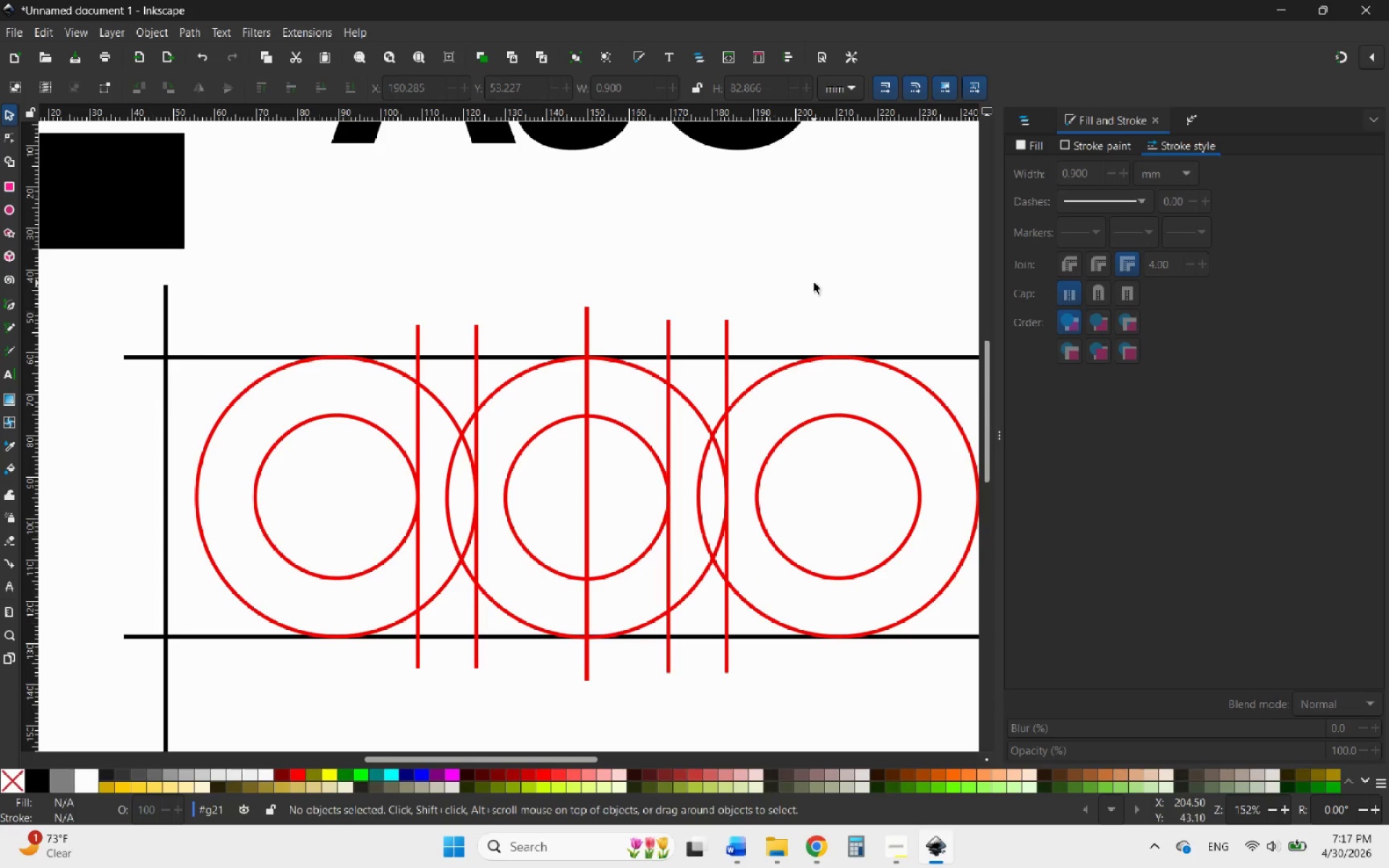 
double_click([814, 283])
 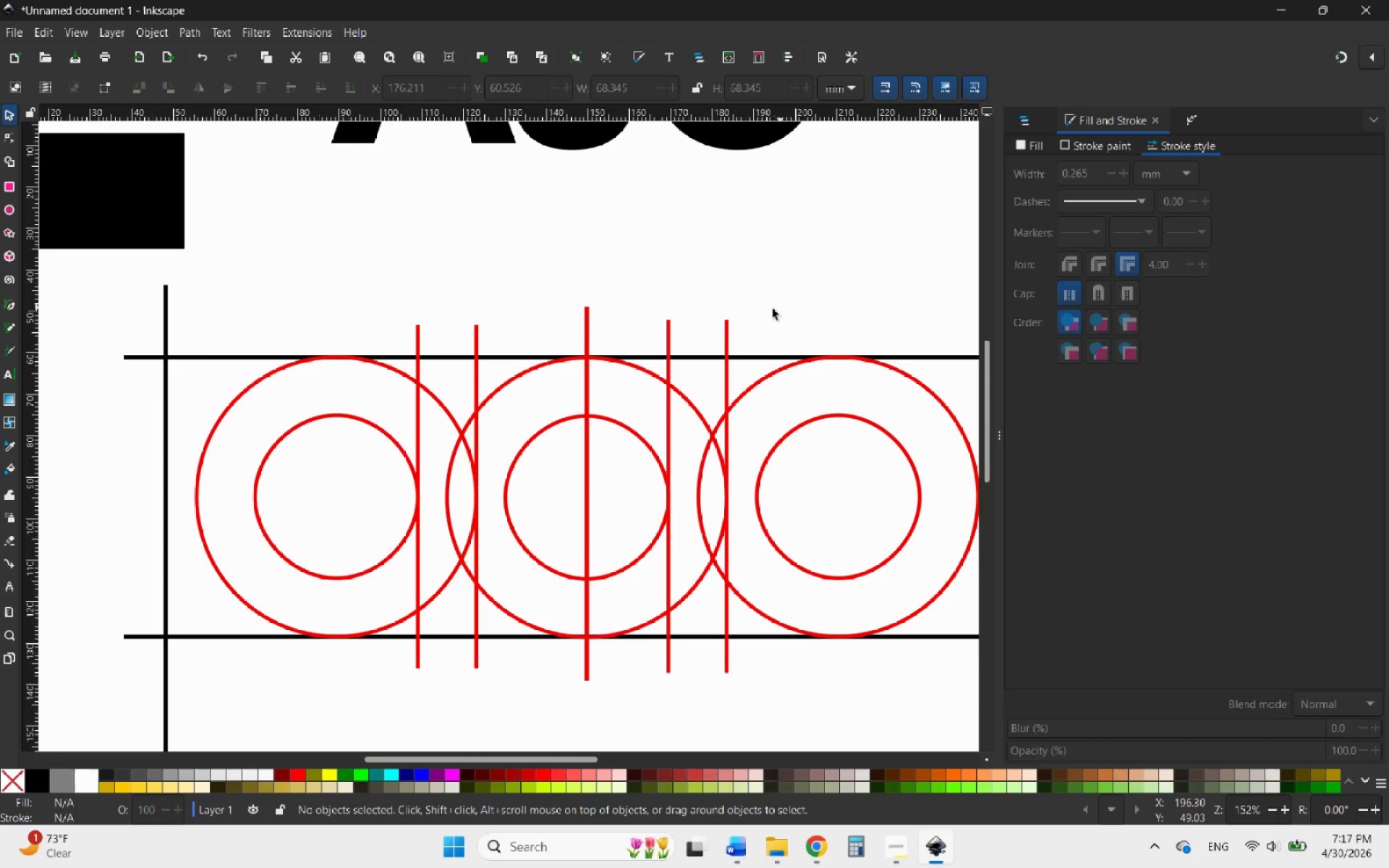 
hold_key(key=ControlLeft, duration=0.73)
scroll: coordinate [621, 368], scroll_direction: down, amount: 2.0
 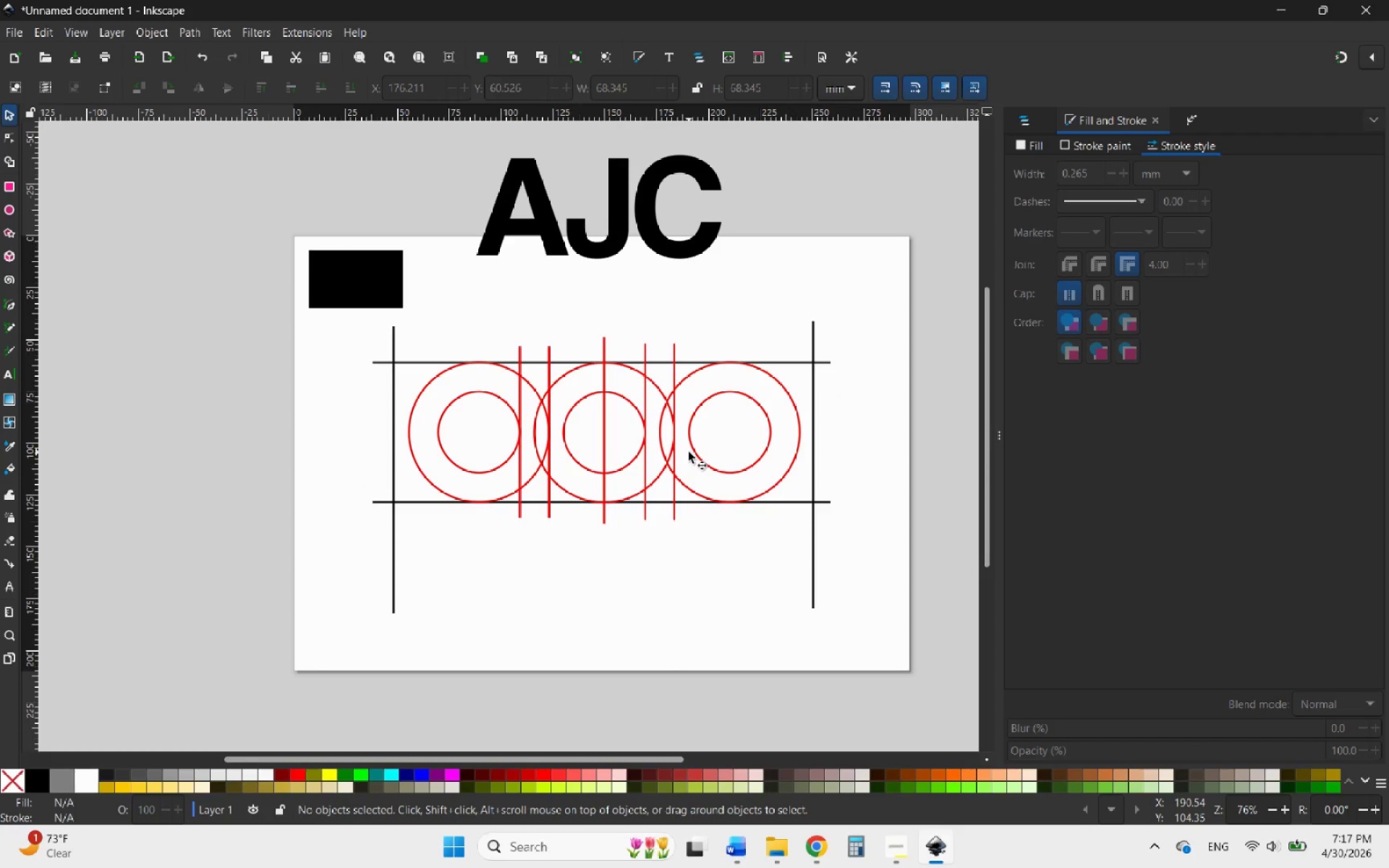 
left_click([689, 452])
 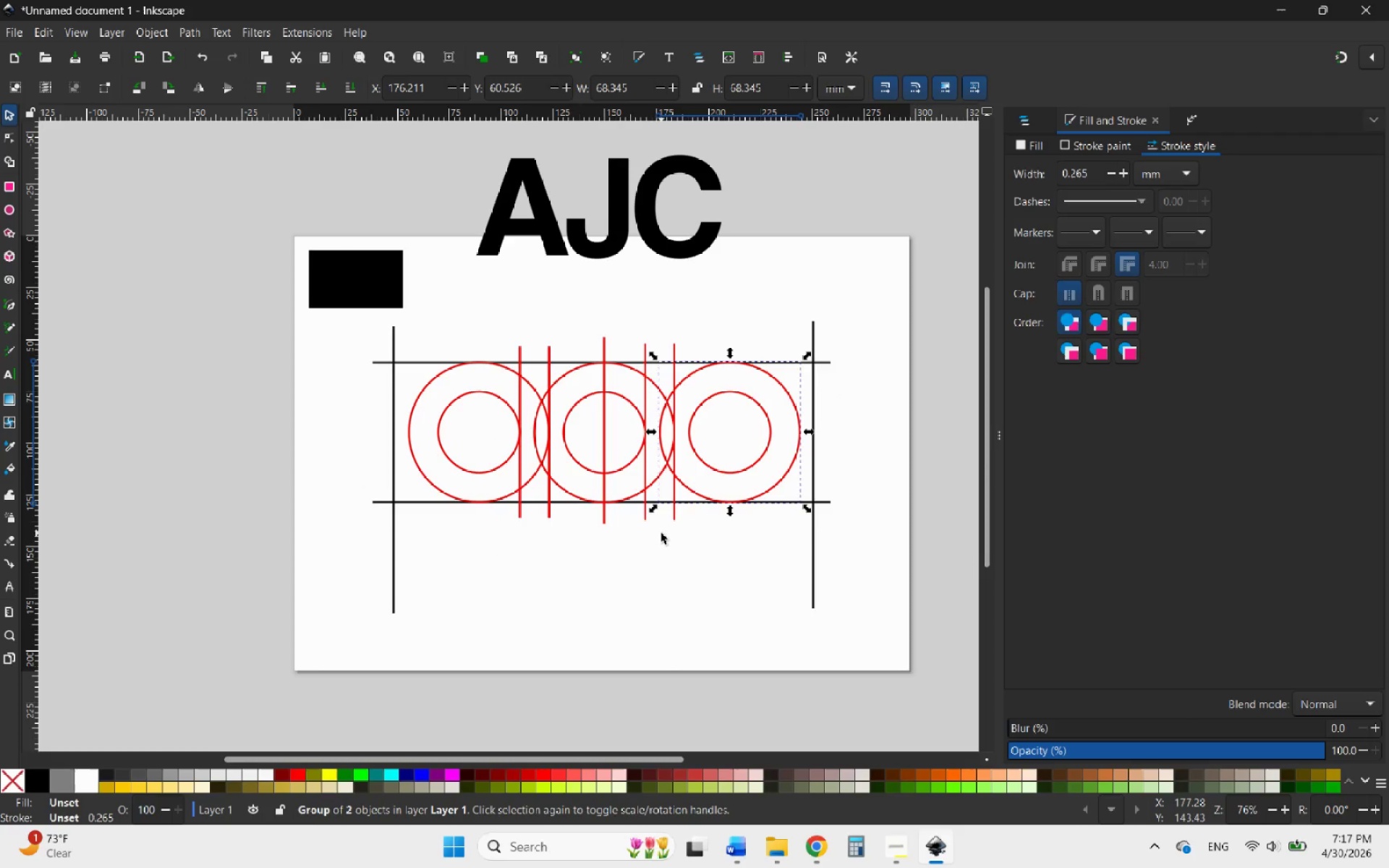 
hold_key(key=ControlLeft, duration=5.28)
scroll: coordinate [629, 422], scroll_direction: up, amount: 2.0
 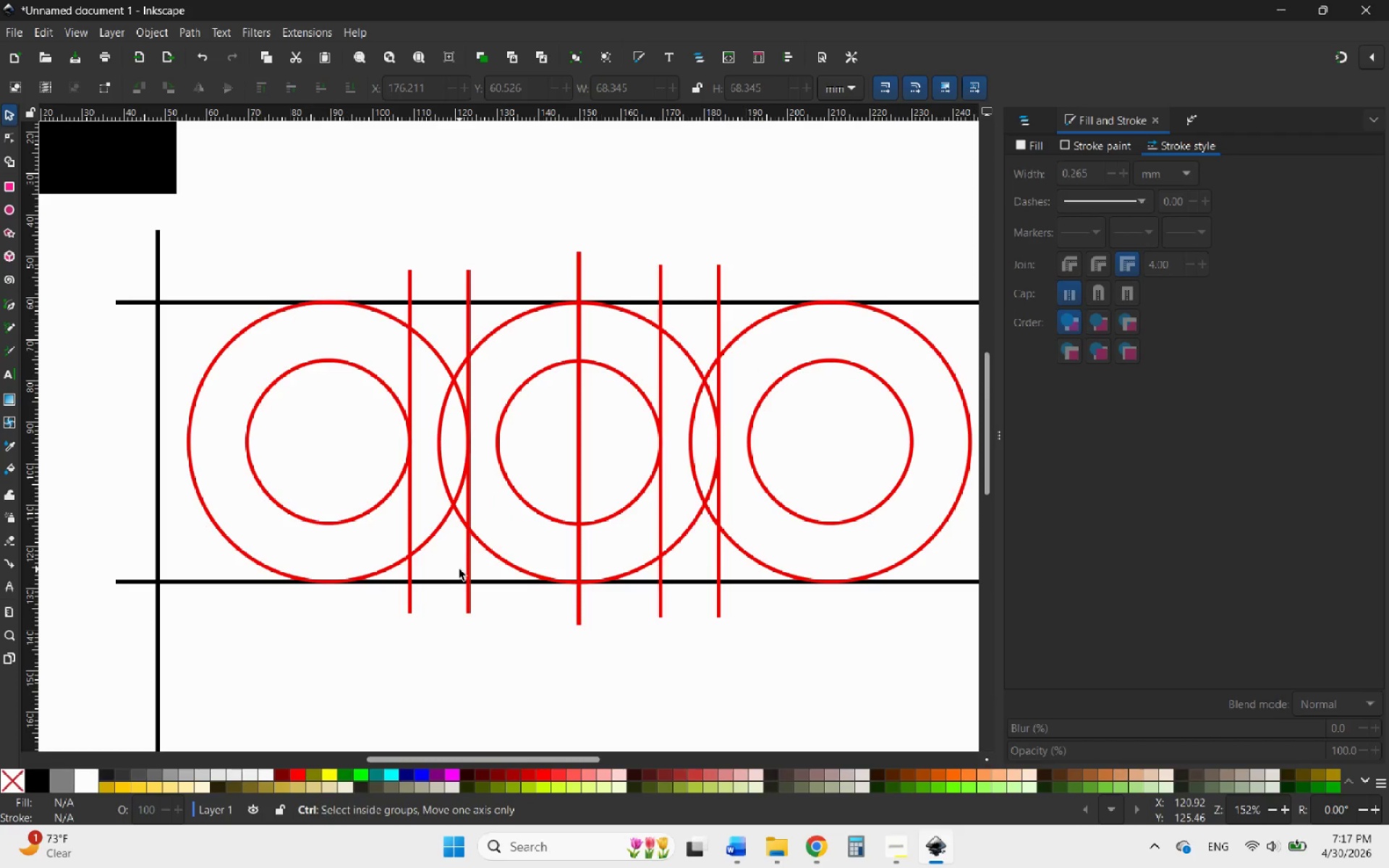 
scroll: coordinate [361, 535], scroll_direction: down, amount: 1.0
 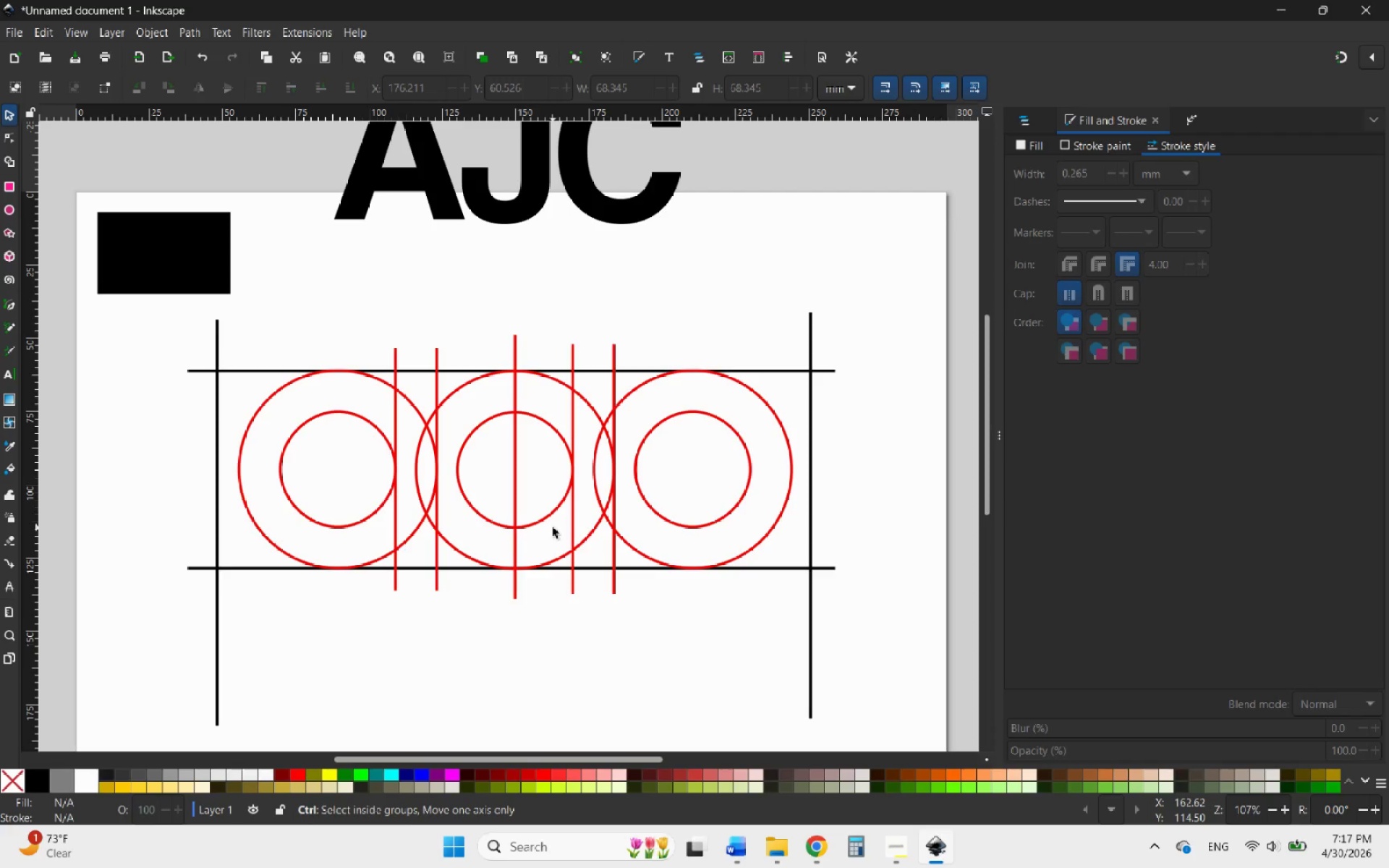 
scroll: coordinate [553, 527], scroll_direction: up, amount: 1.0
 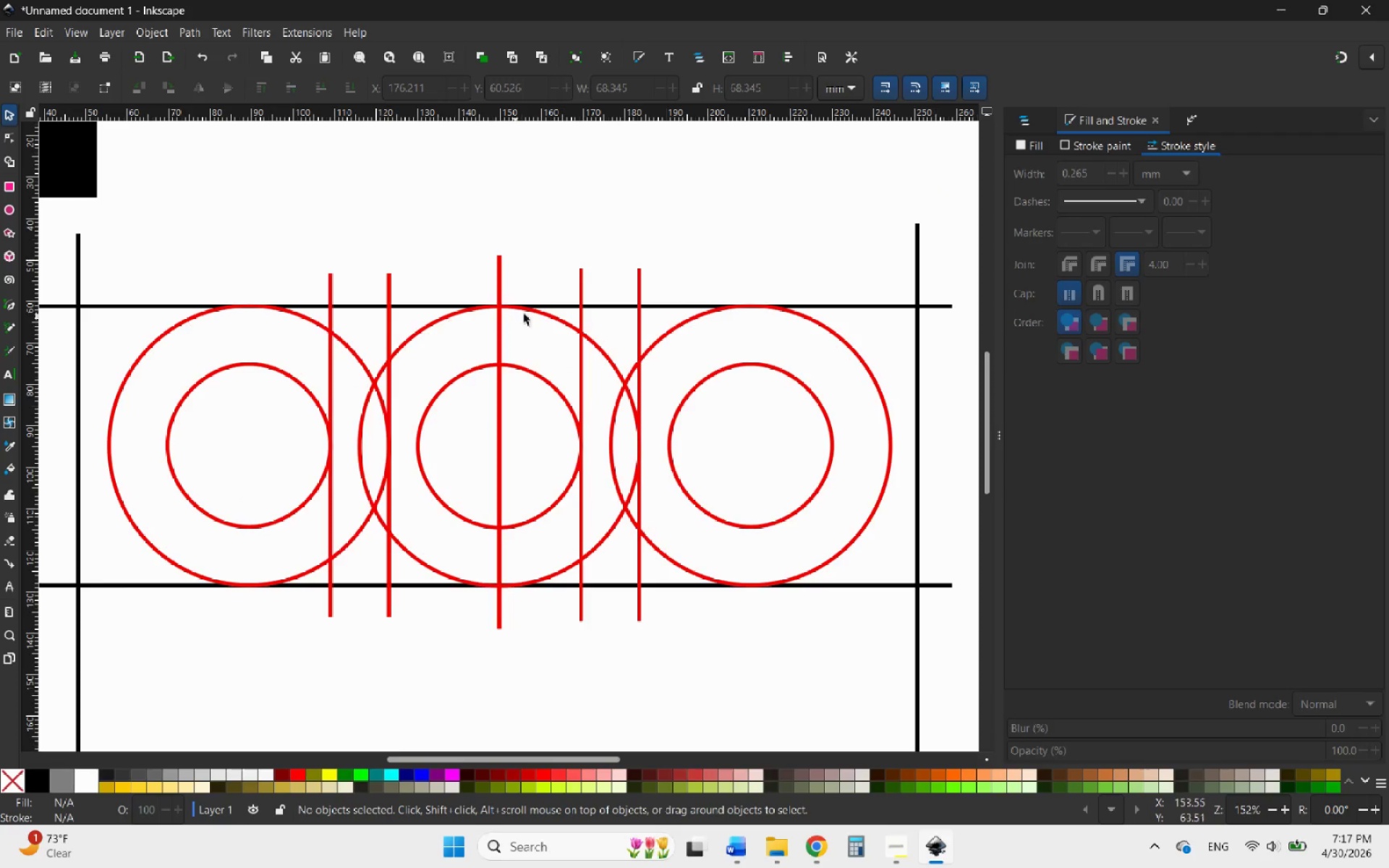 
left_click([666, 307])
 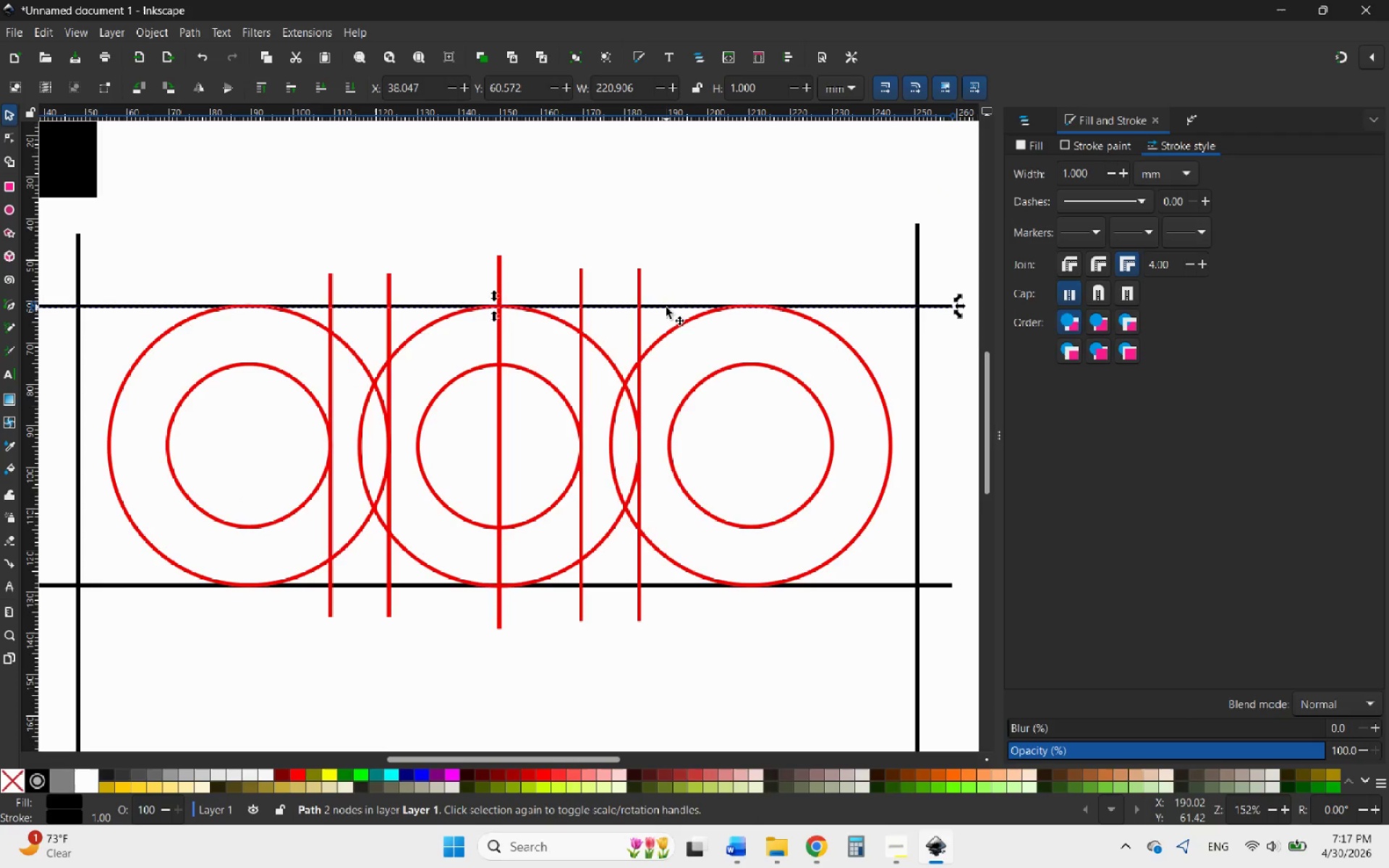 
right_click([666, 307])
 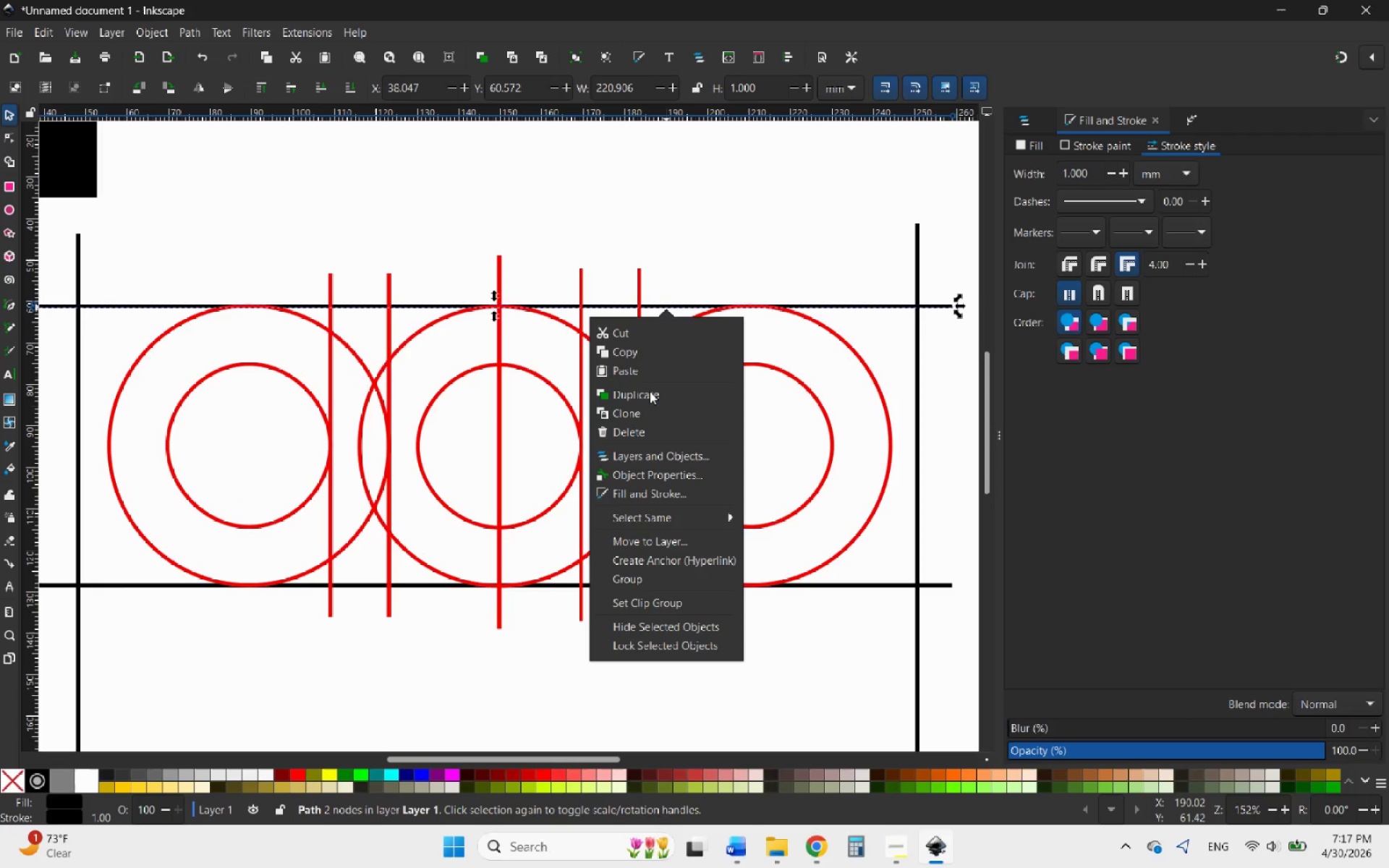 
left_click([650, 391])
 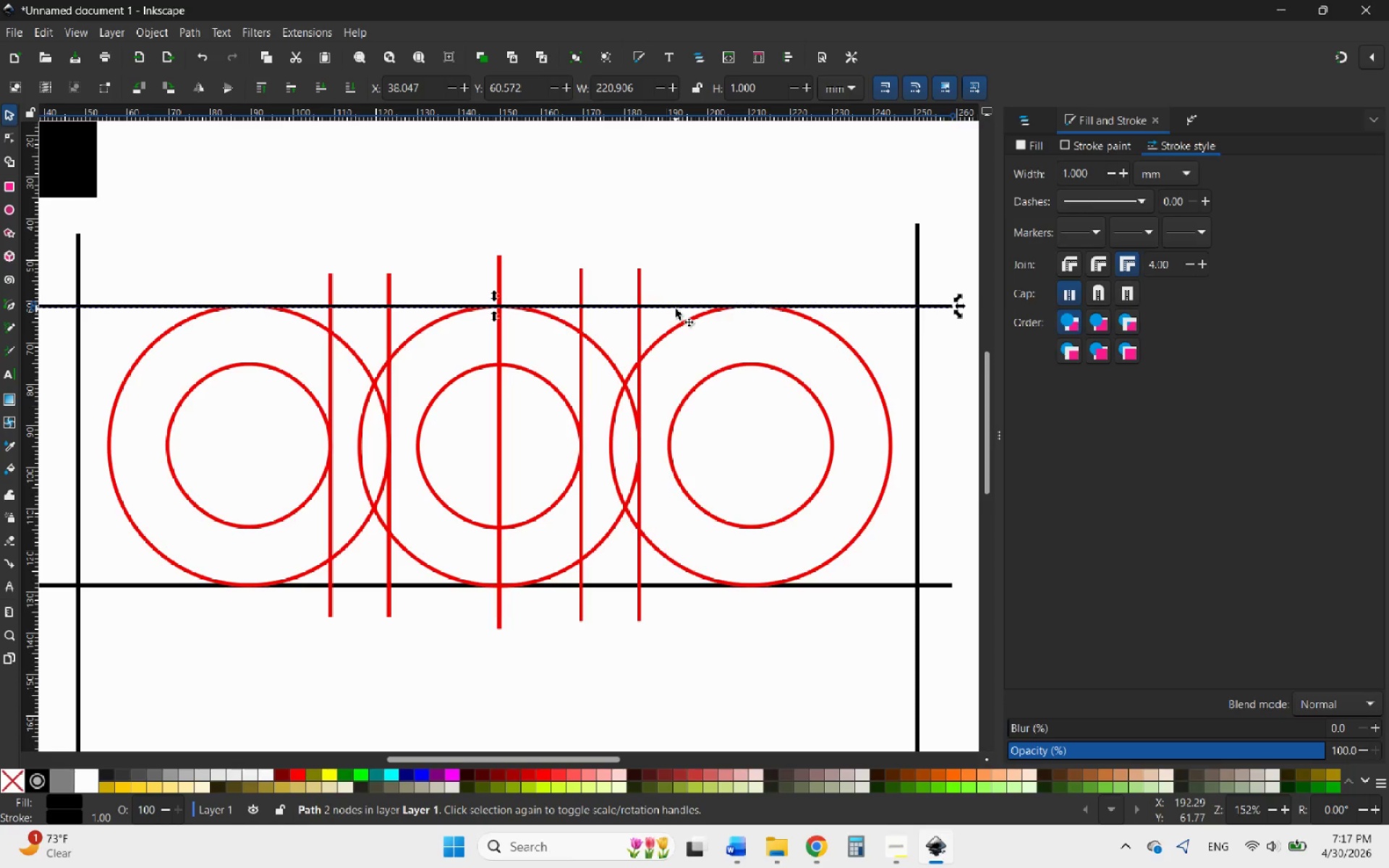 
left_click_drag(start_coordinate=[672, 307], to_coordinate=[712, 419])
 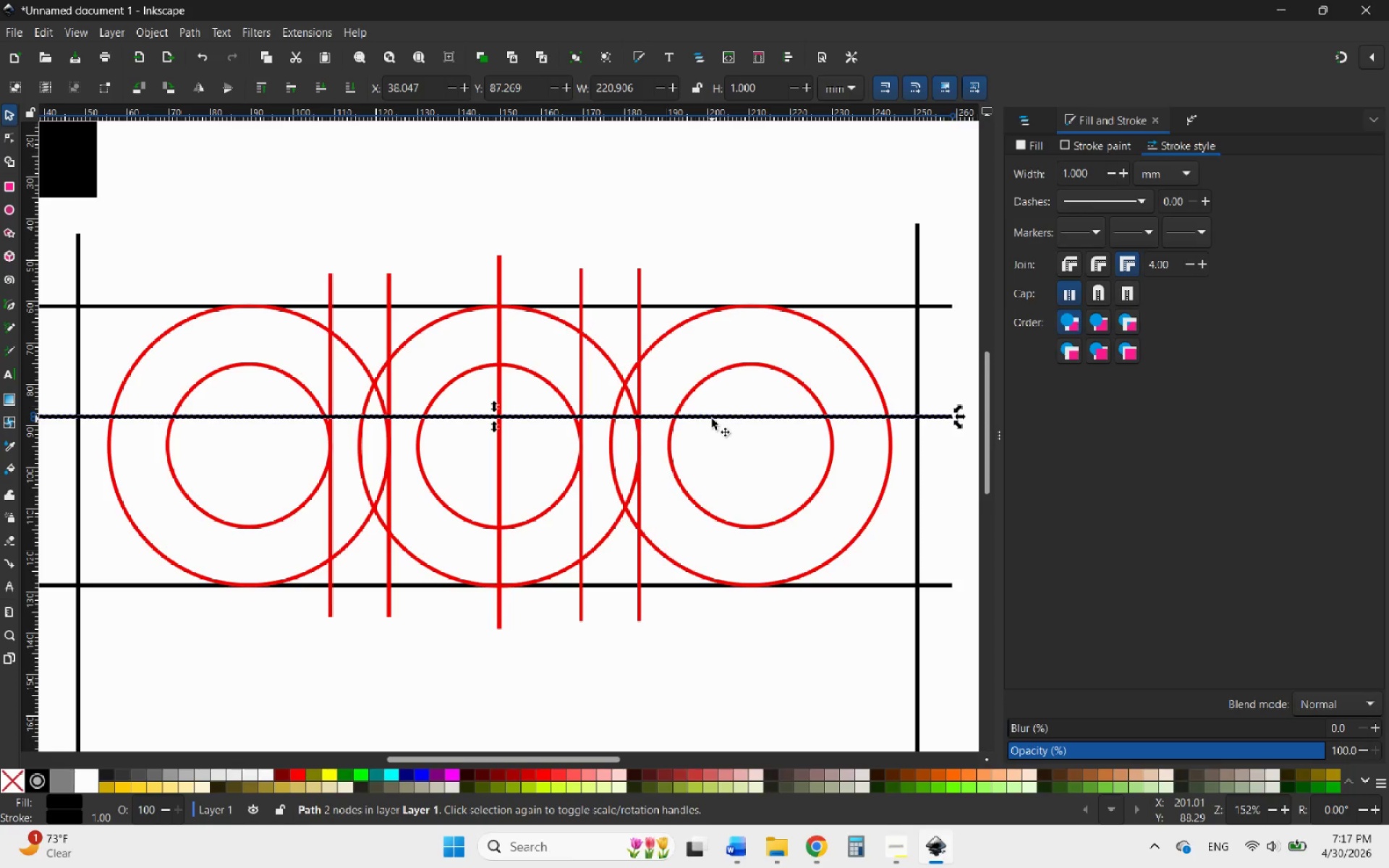 
hold_key(key=ControlLeft, duration=19.2)
 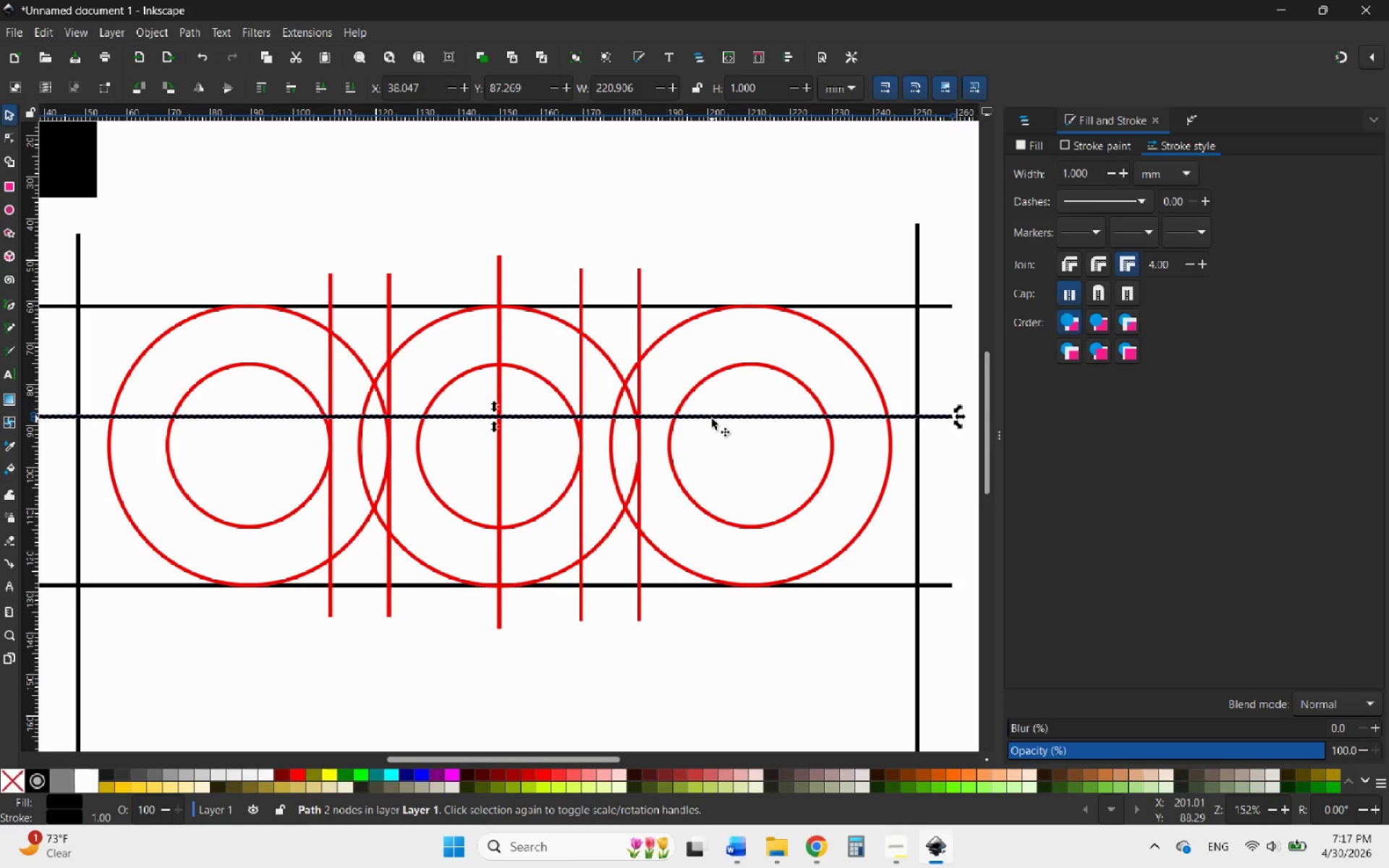 
key(Delete)
 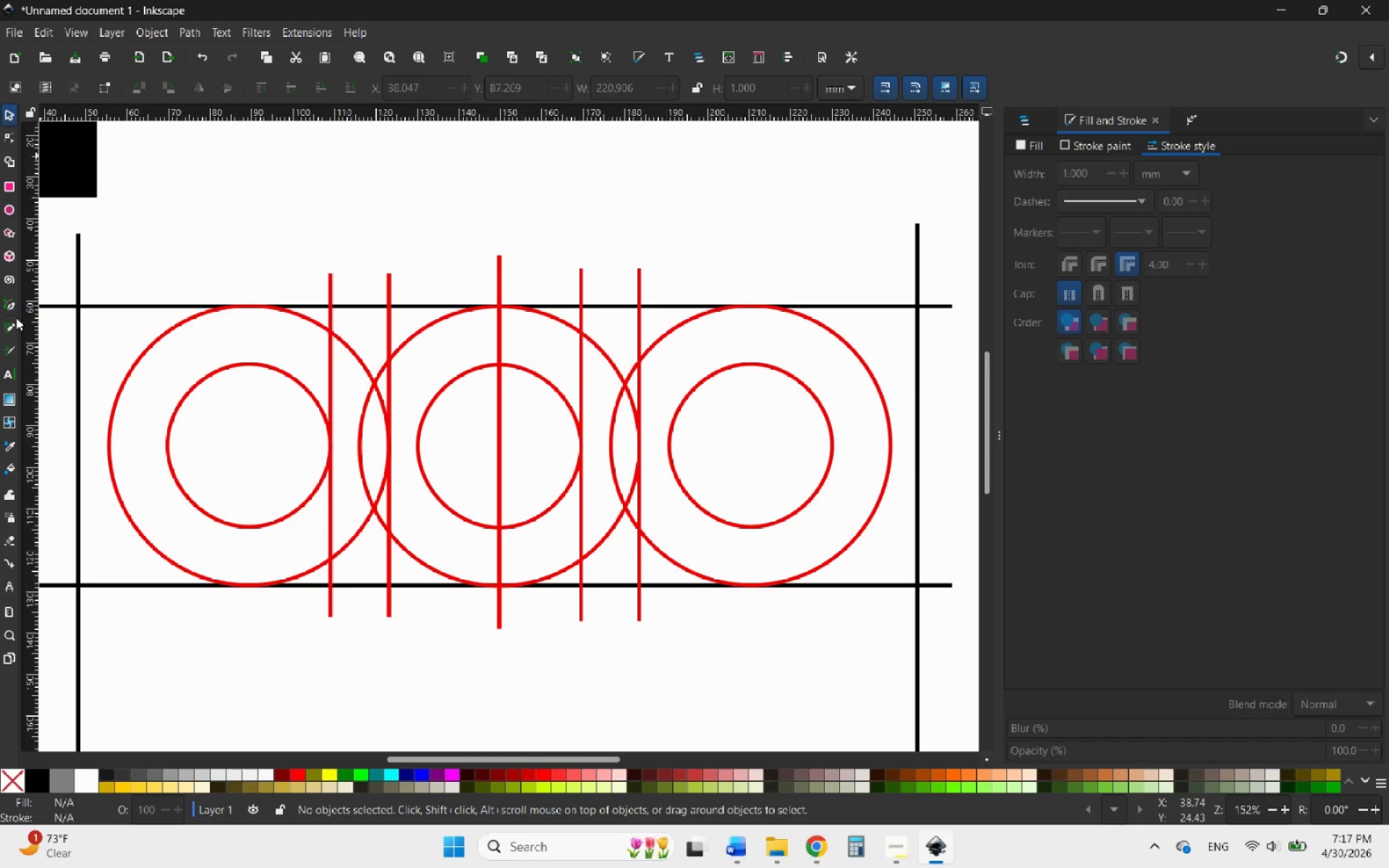 
left_click([10, 302])
 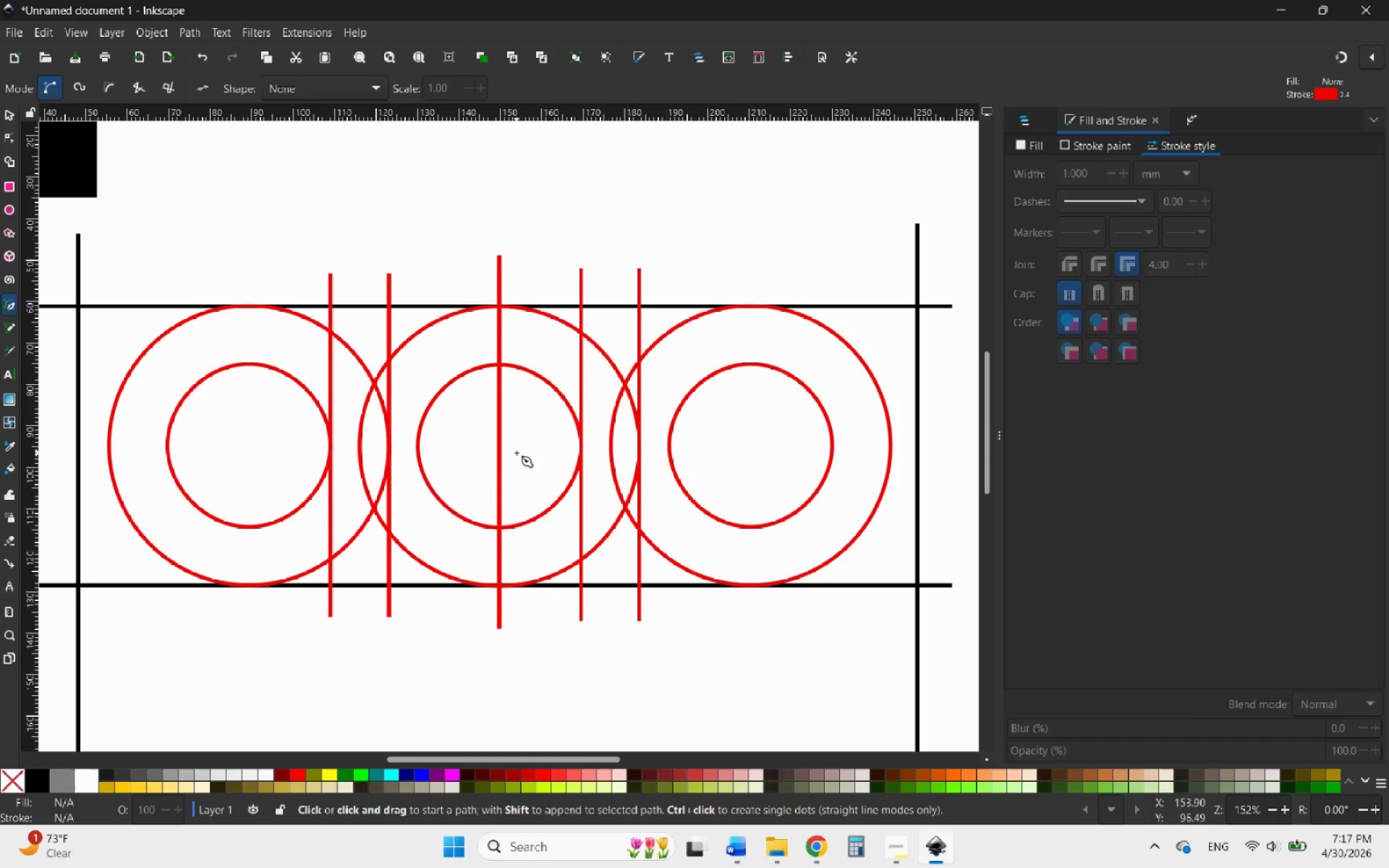 
wait(5.14)
 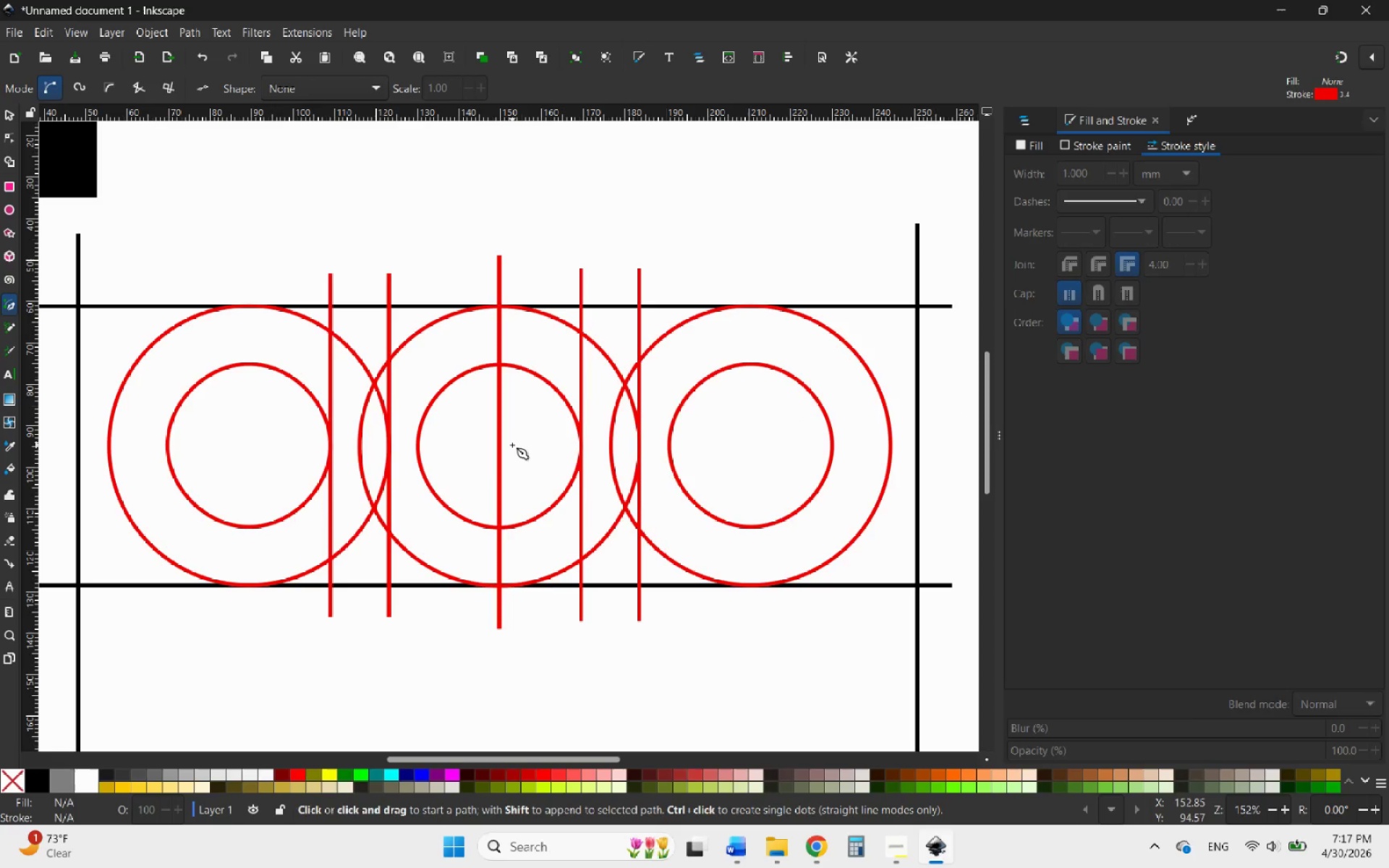 
left_click([517, 454])
 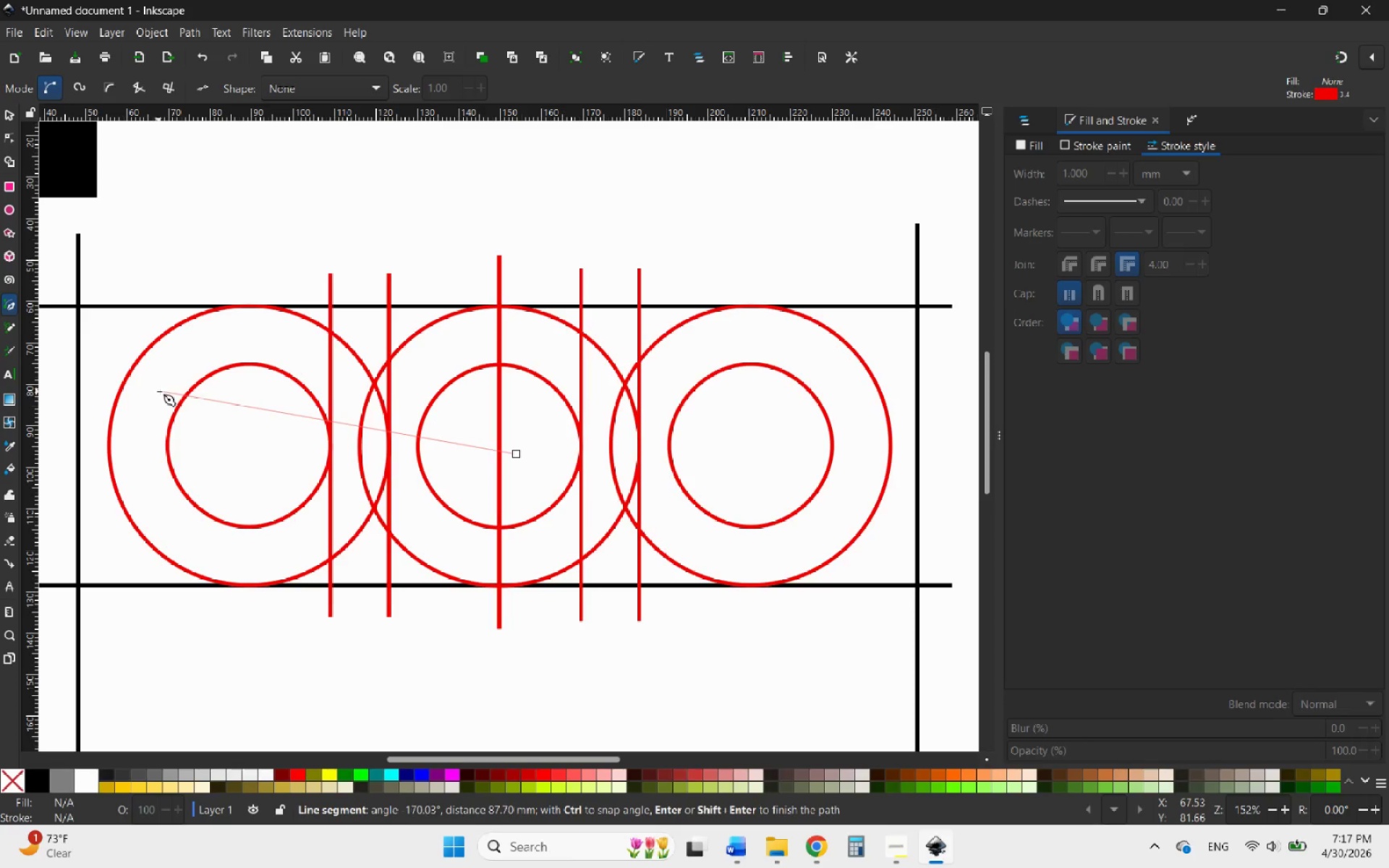 
wait(5.64)
 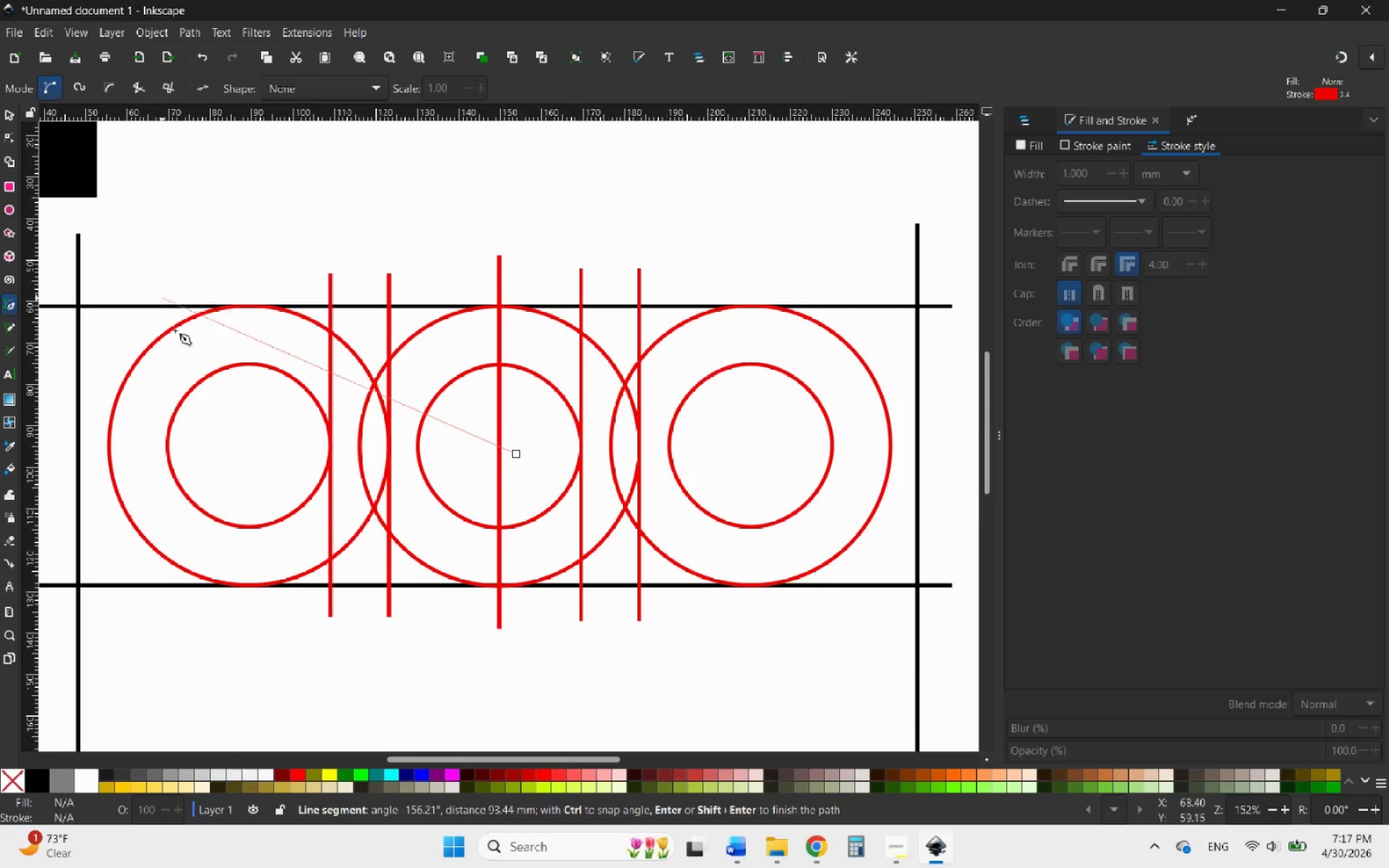 
left_click([111, 365])
 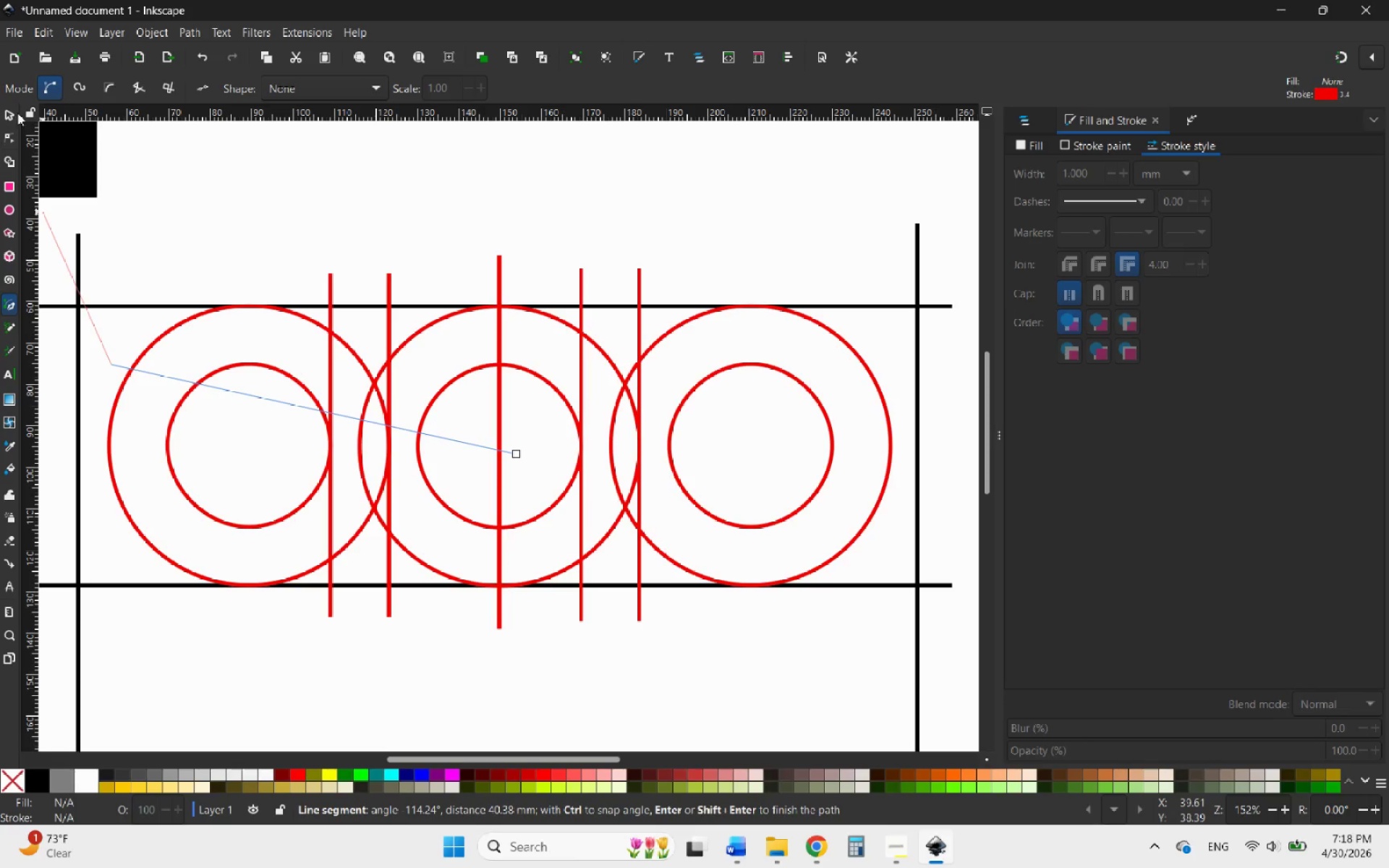 
left_click([8, 116])
 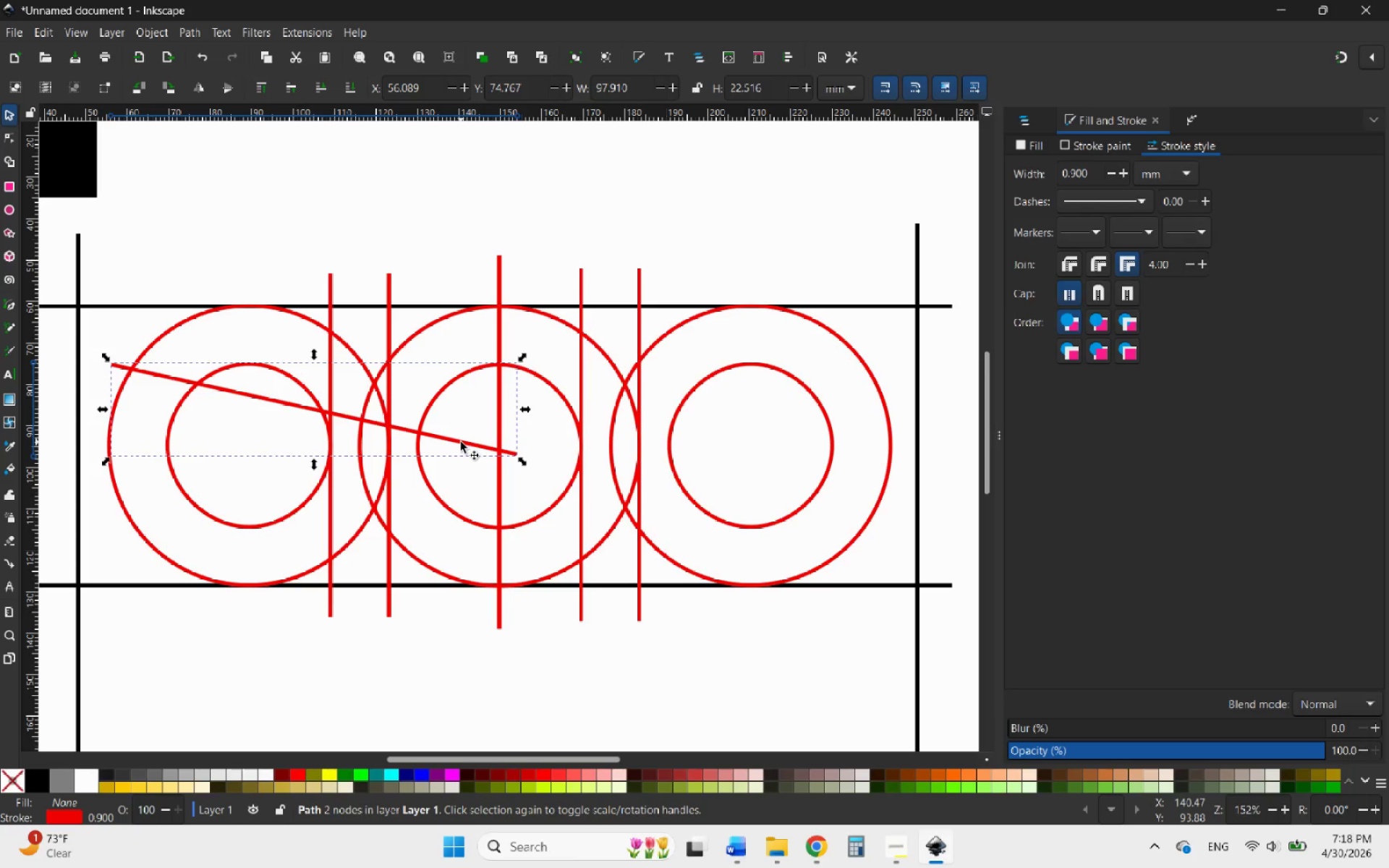 
wait(7.19)
 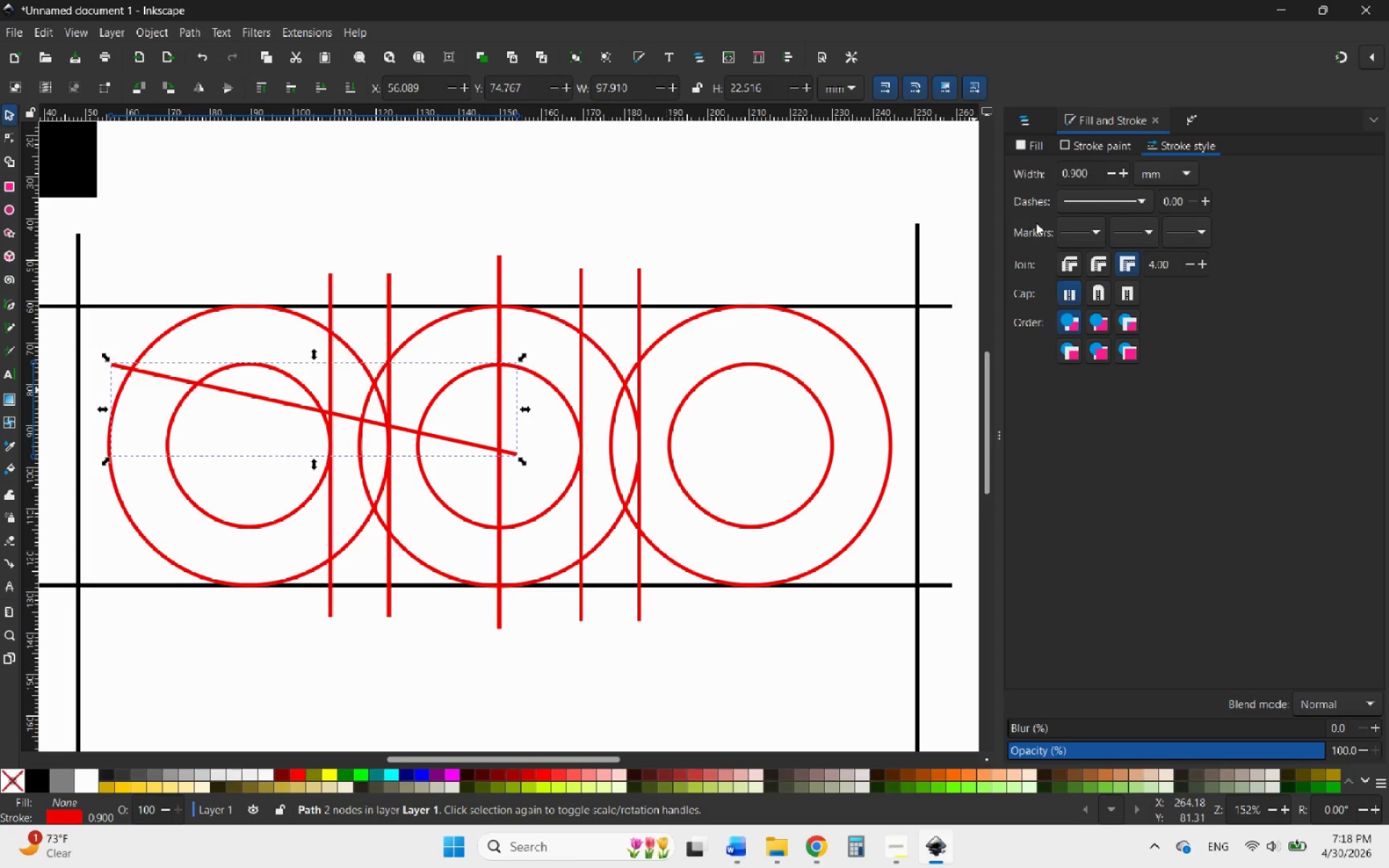 
right_click([472, 446])
 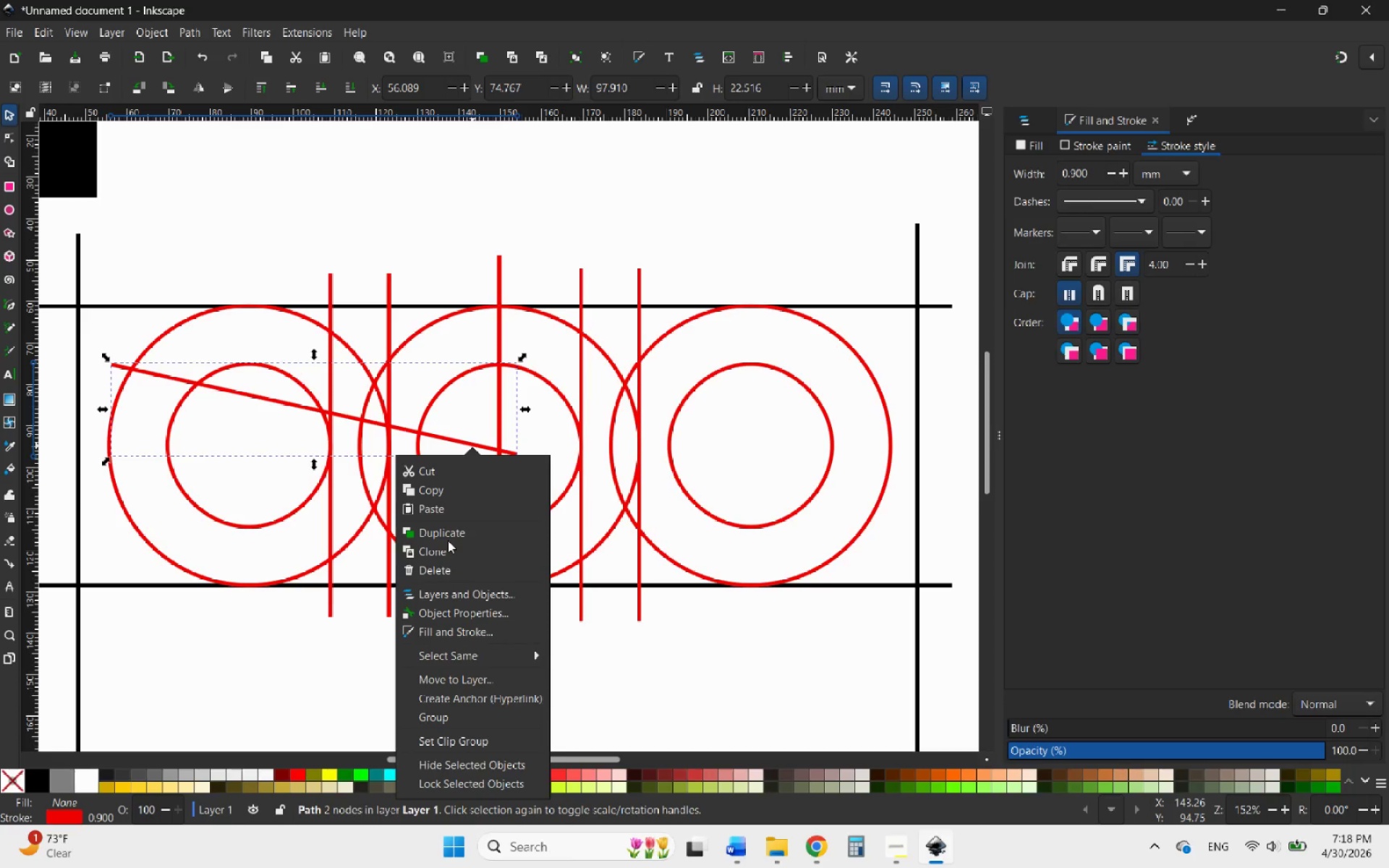 
left_click([465, 535])
 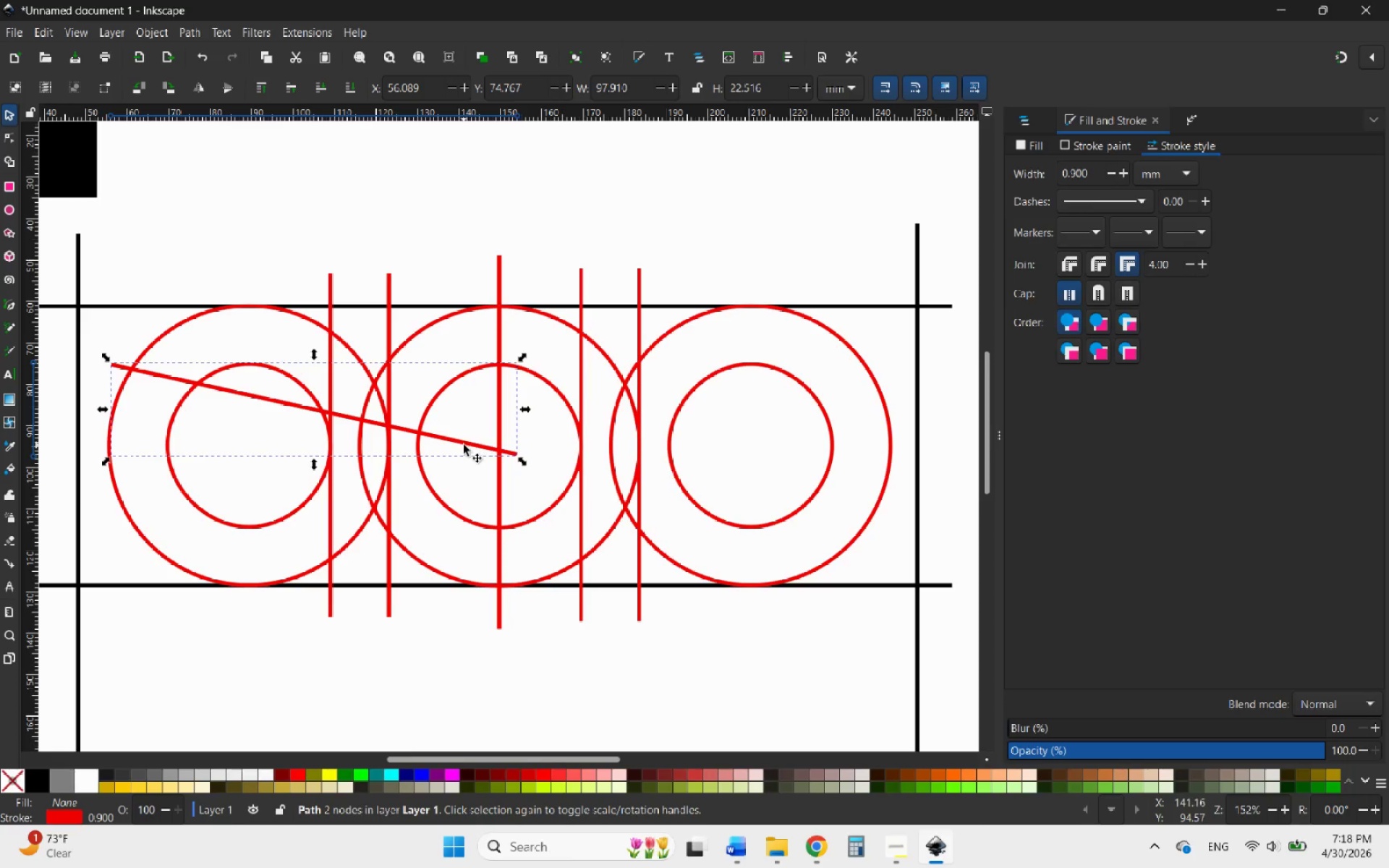 
left_click_drag(start_coordinate=[464, 445], to_coordinate=[645, 443])
 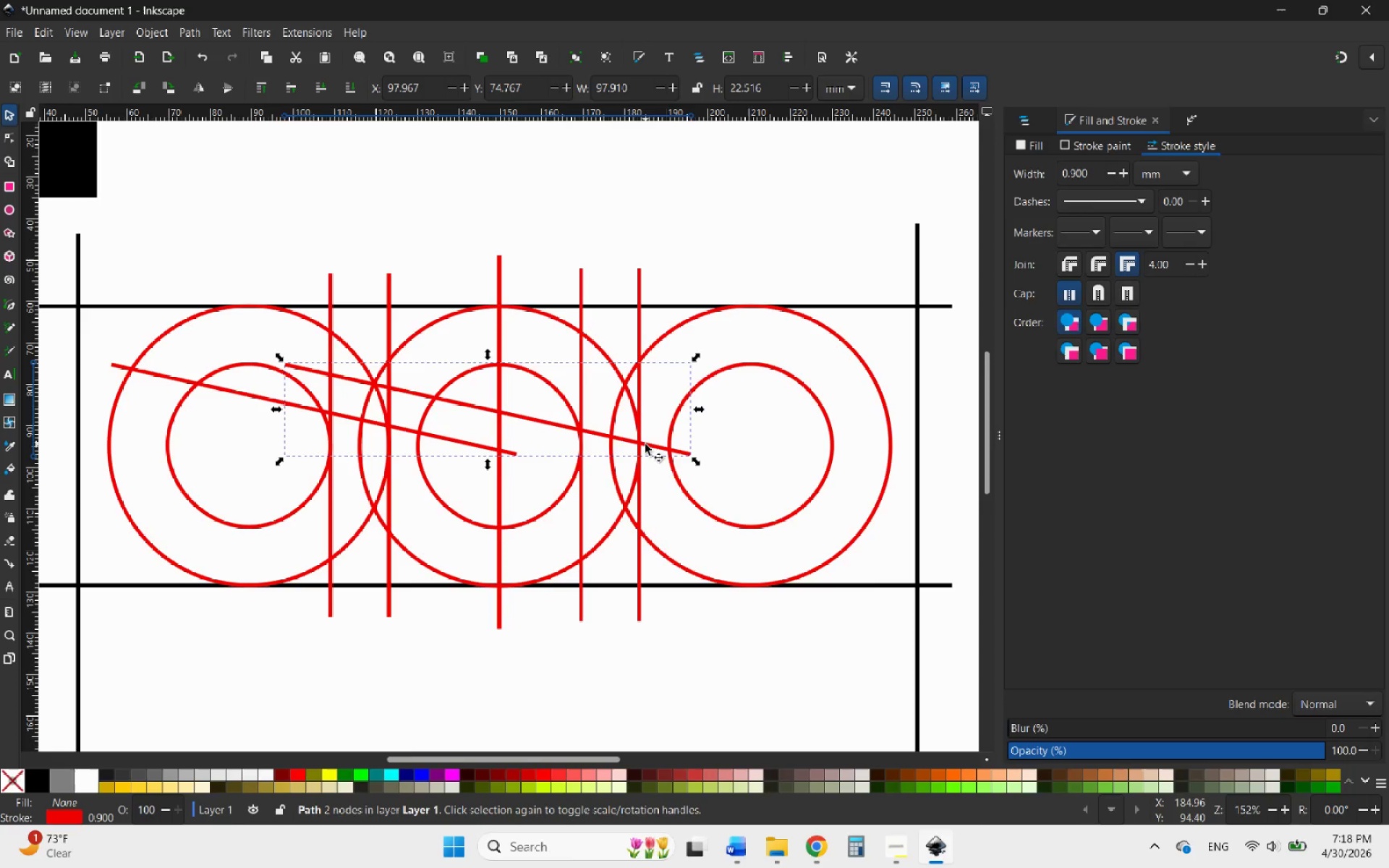 
hold_key(key=ShiftLeft, duration=1.53)
 